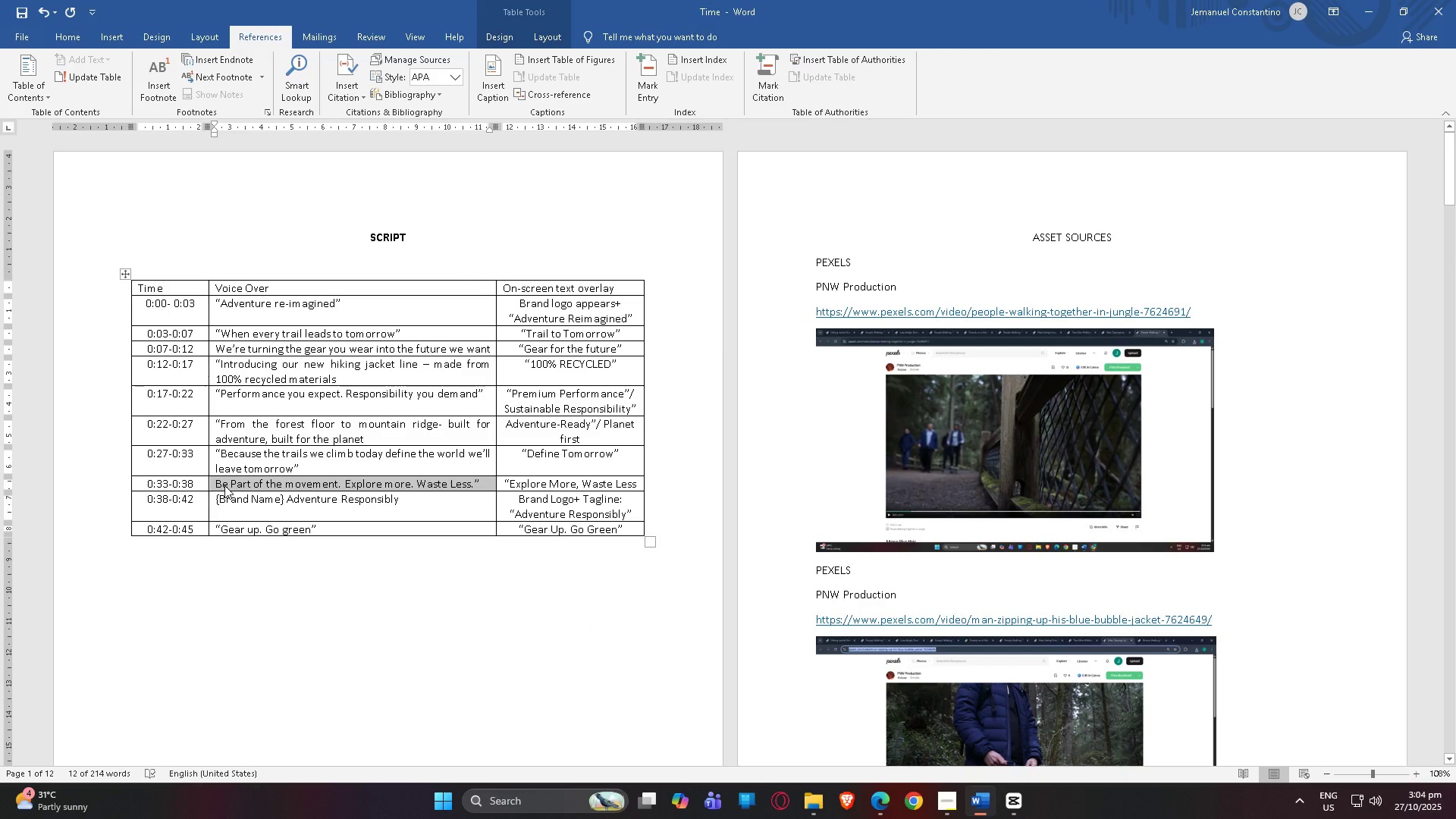 
key(Alt+AltLeft)
 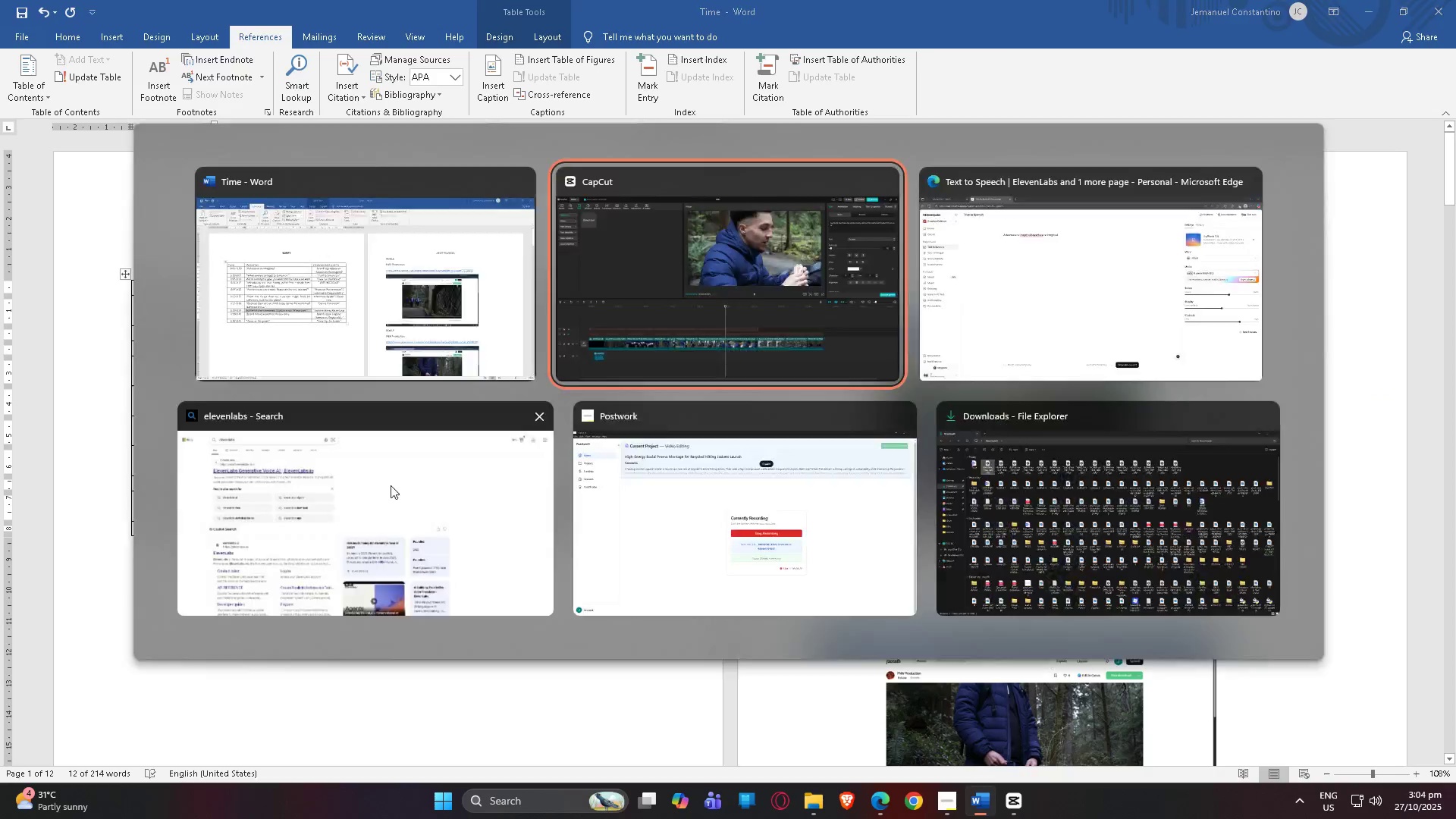 
key(Alt+Tab)
 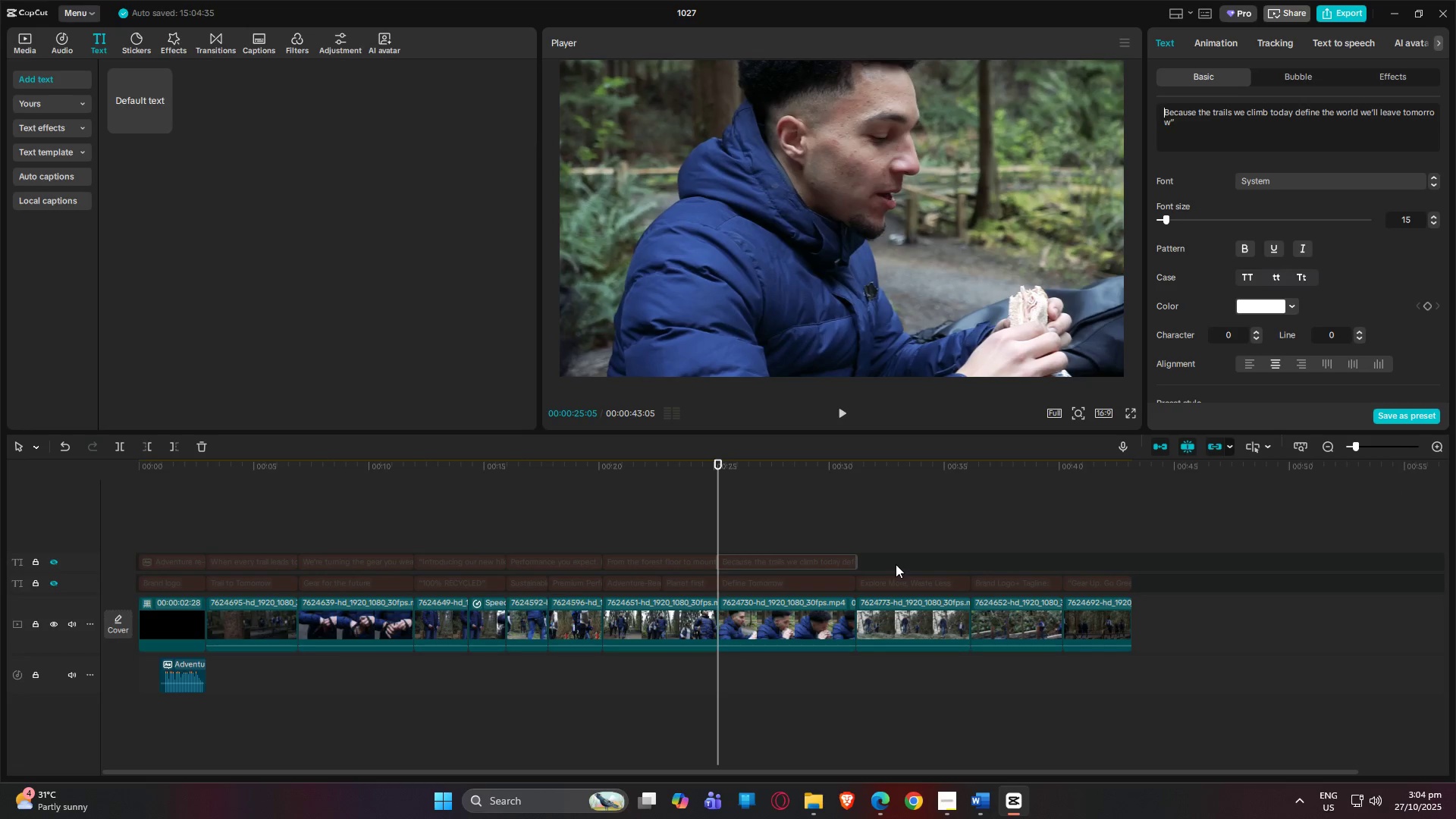 
left_click([810, 563])
 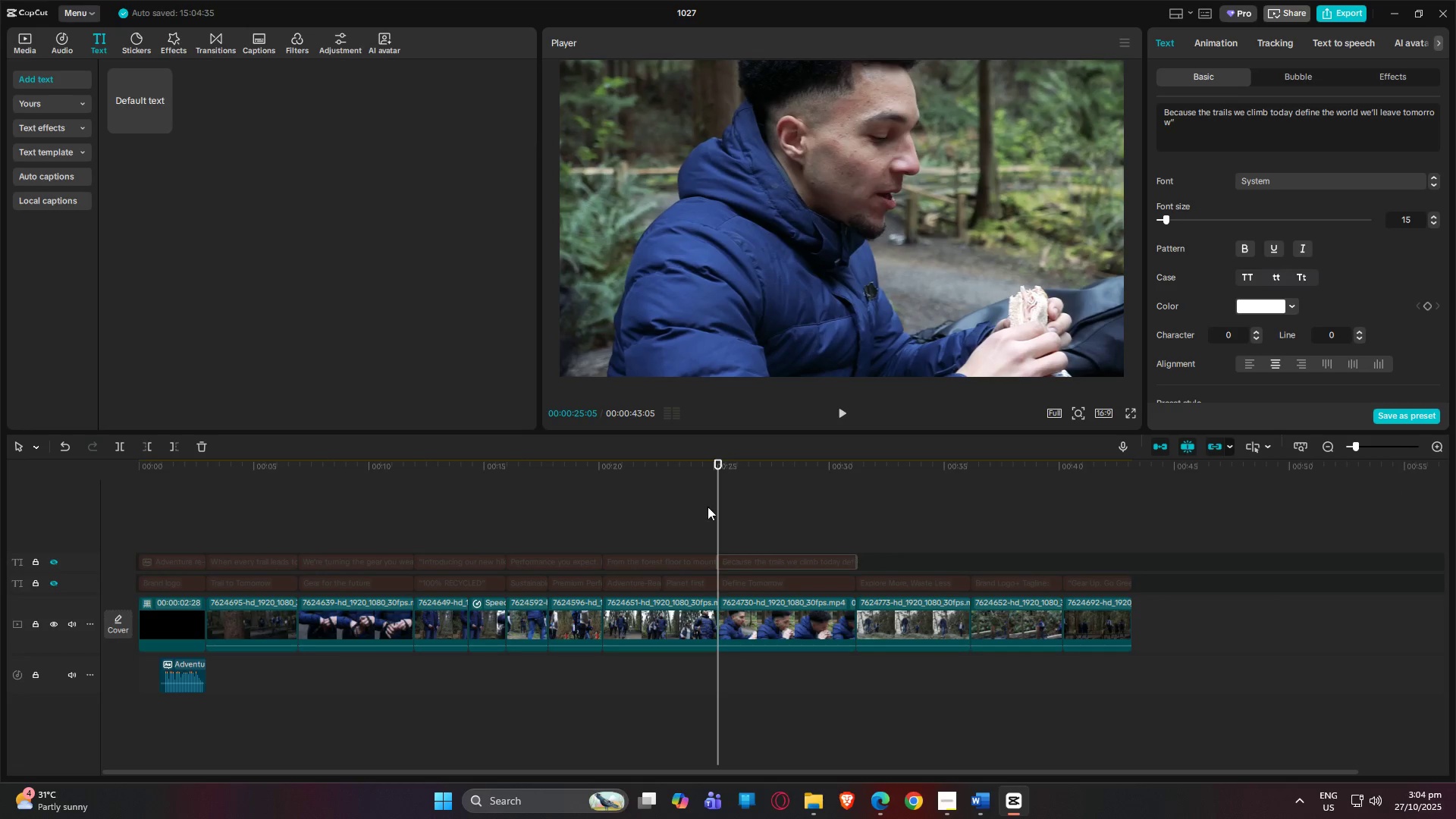 
key(Control+C)
 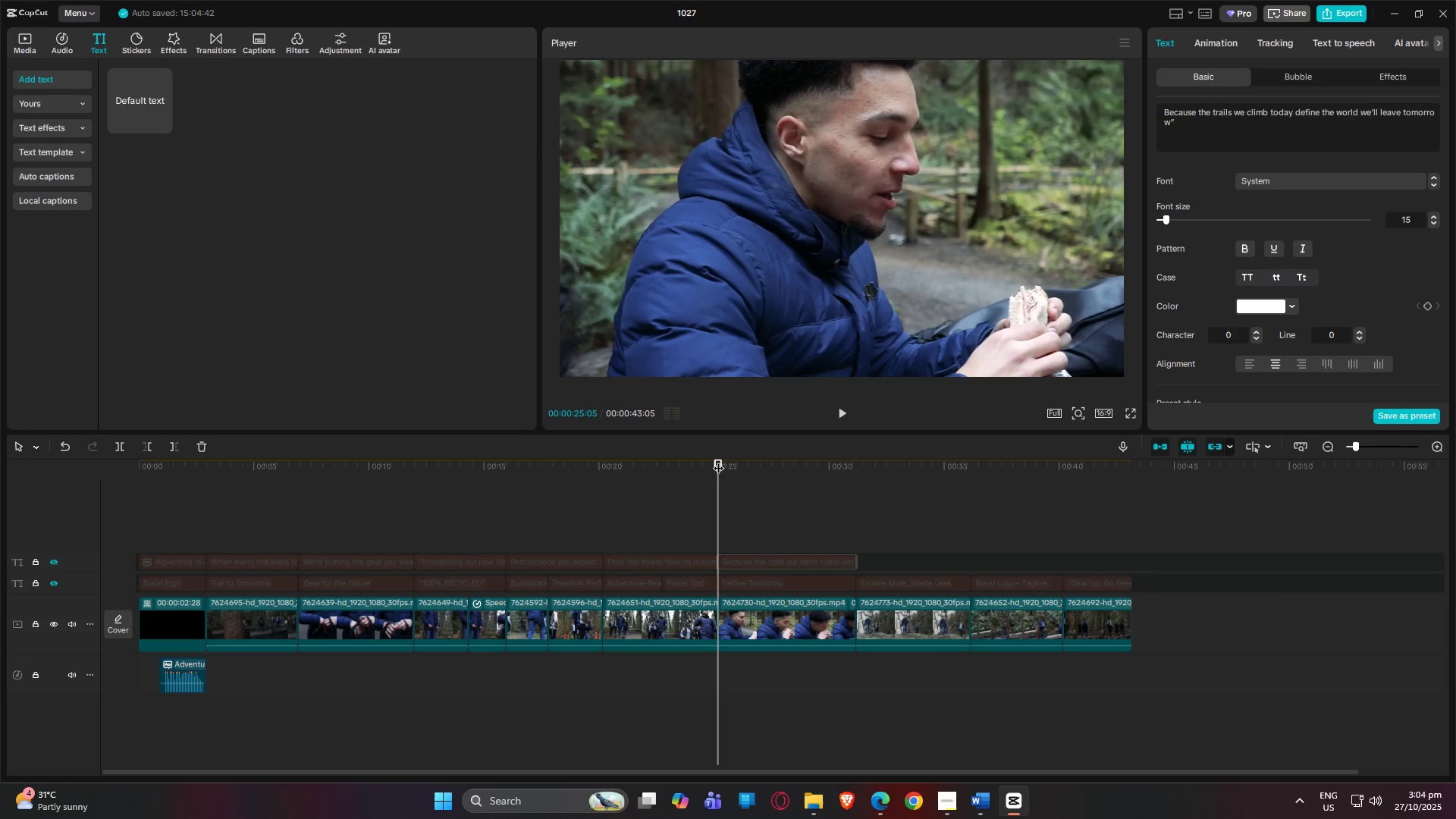 
left_click_drag(start_coordinate=[718, 460], to_coordinate=[856, 472])
 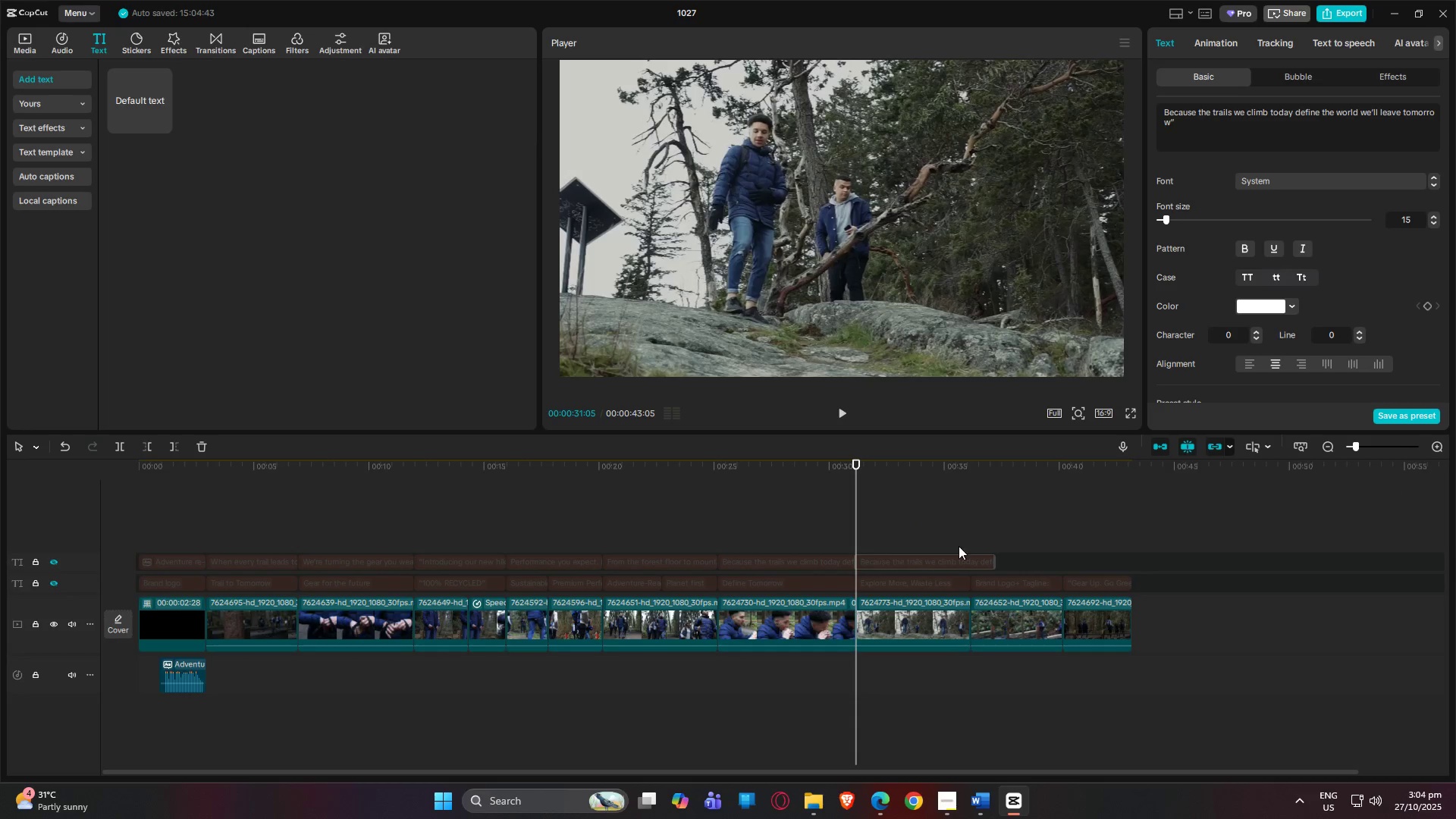 
key(Control+ControlLeft)
 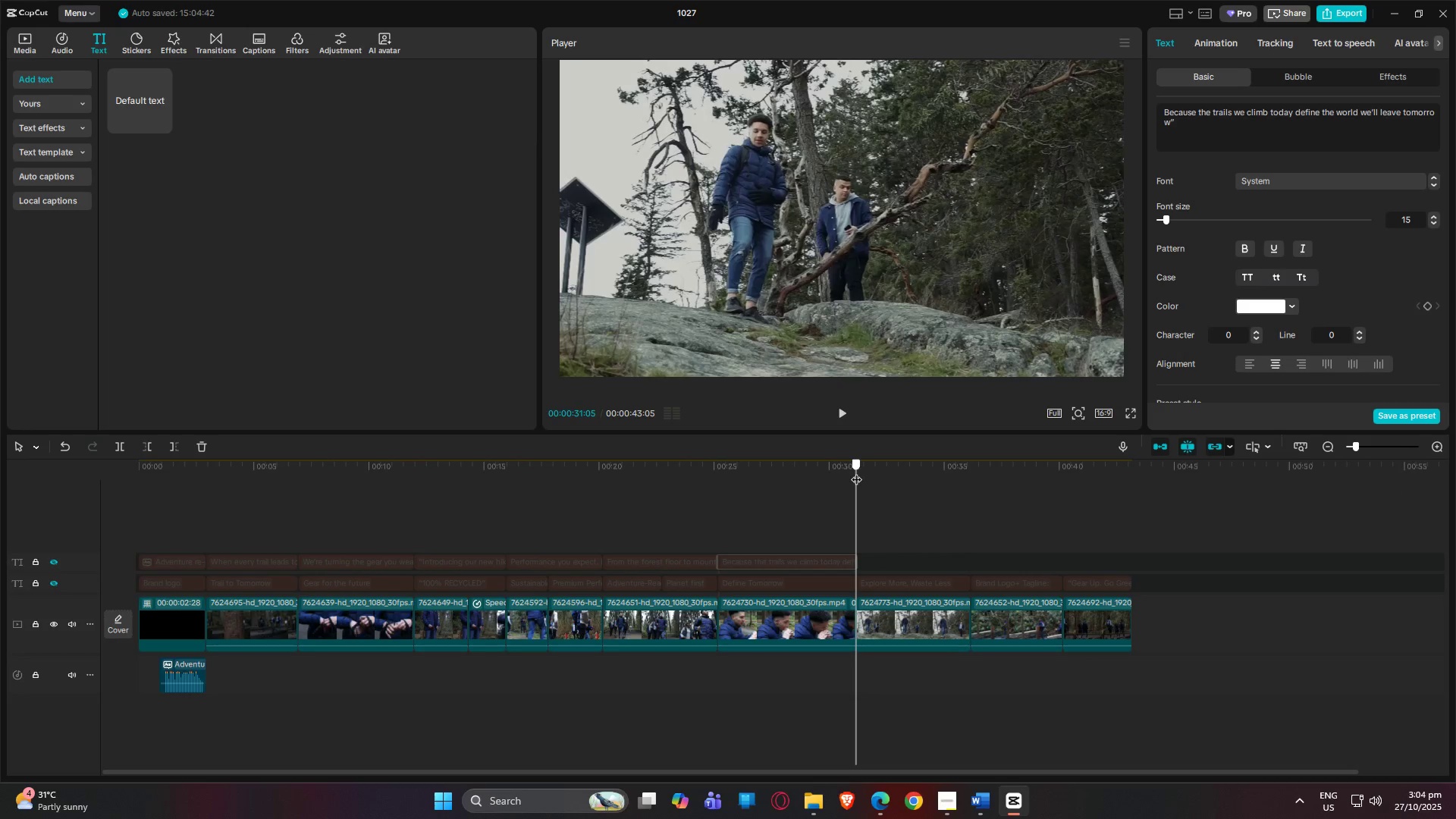 
key(Control+V)
 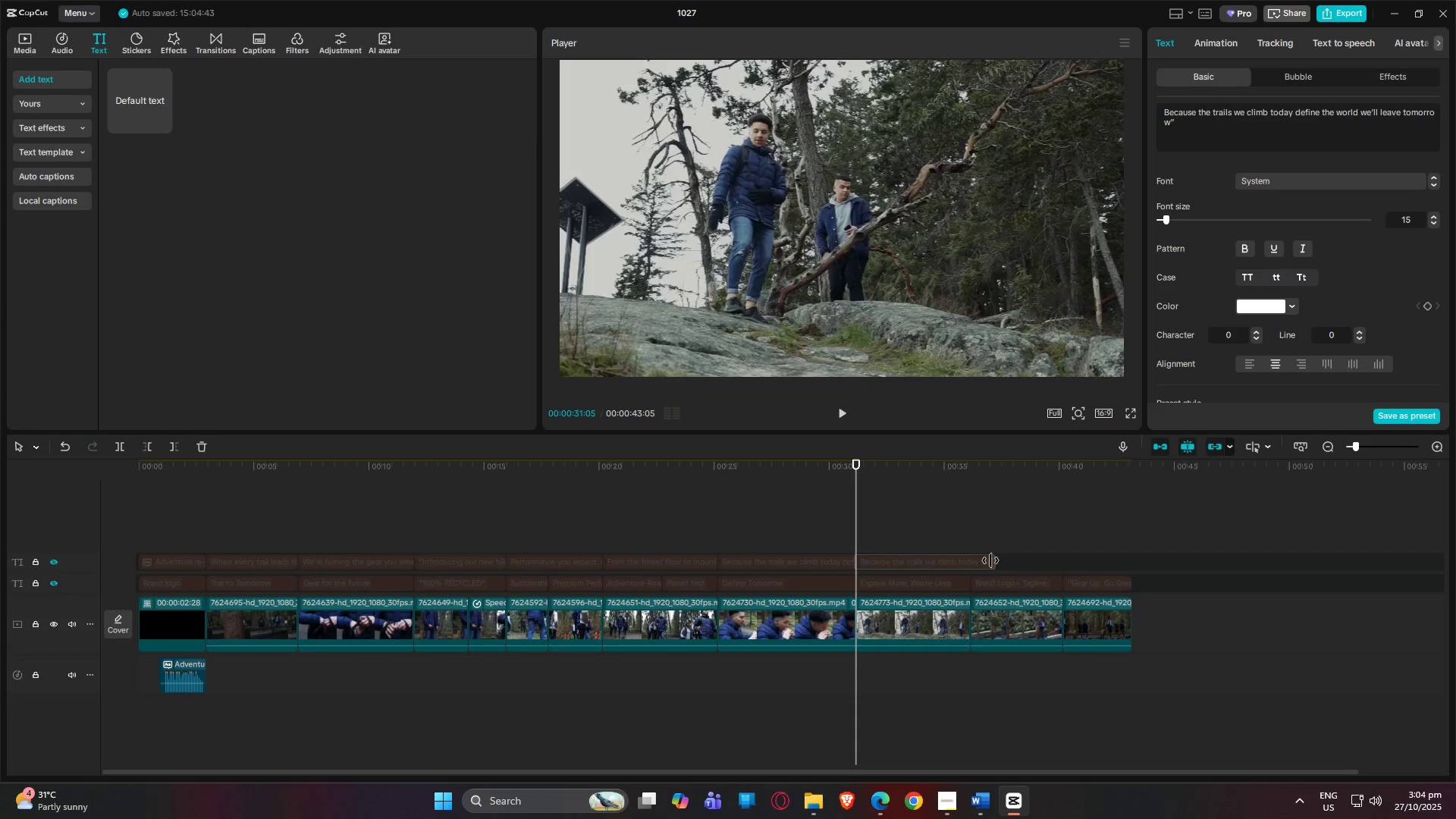 
left_click_drag(start_coordinate=[992, 561], to_coordinate=[967, 558])
 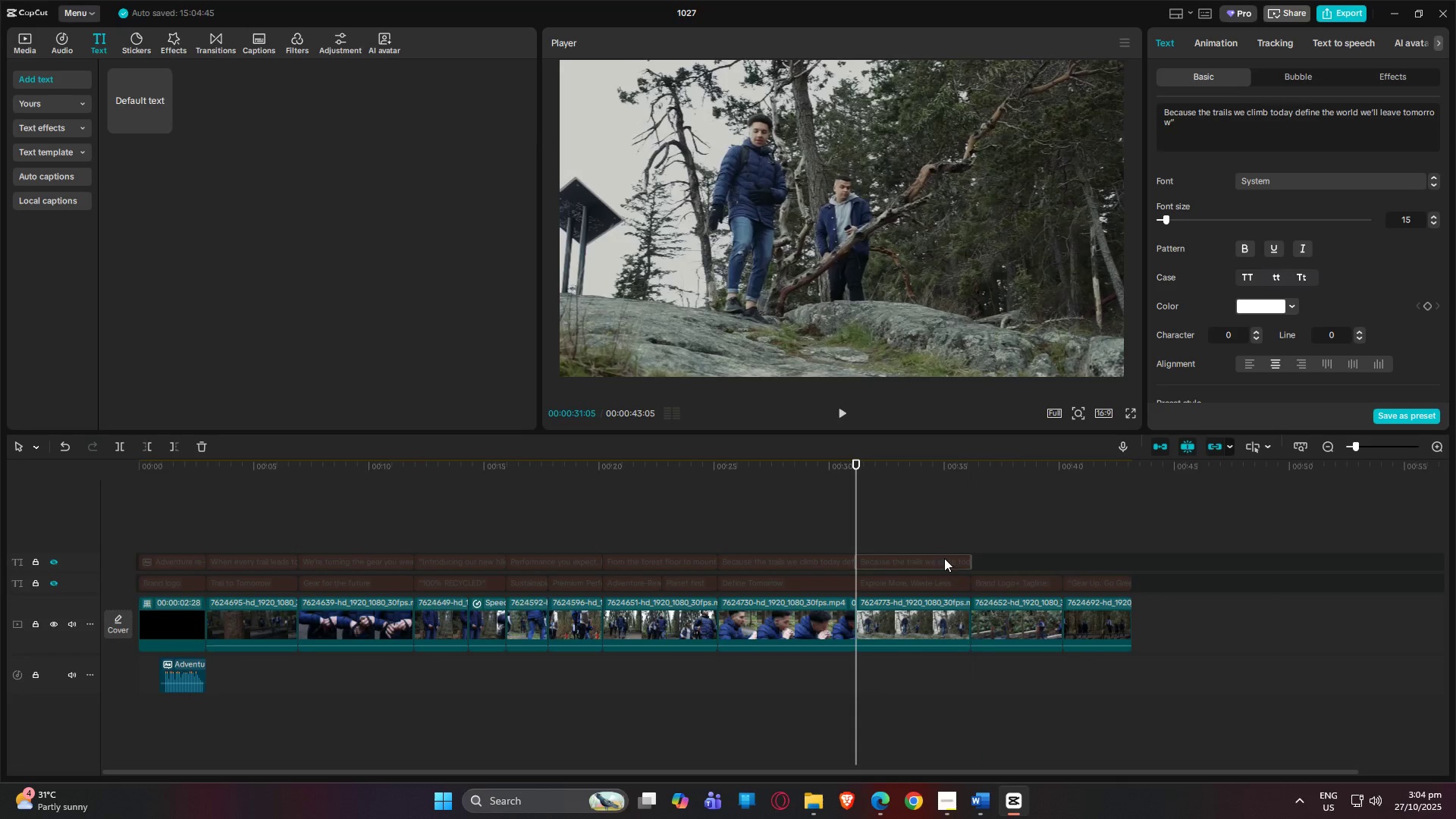 
left_click([944, 558])
 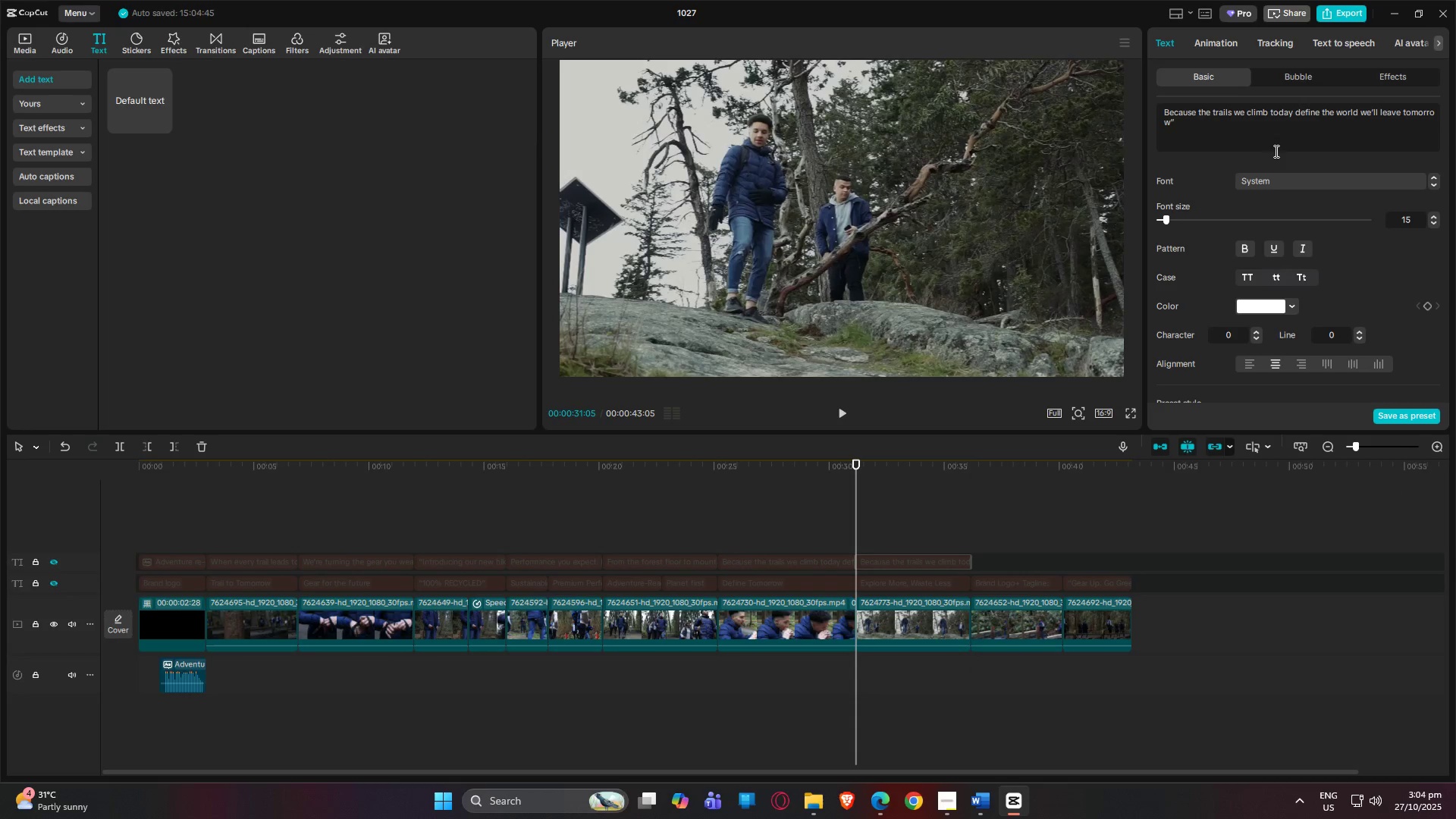 
left_click_drag(start_coordinate=[1272, 150], to_coordinate=[1148, 104])
 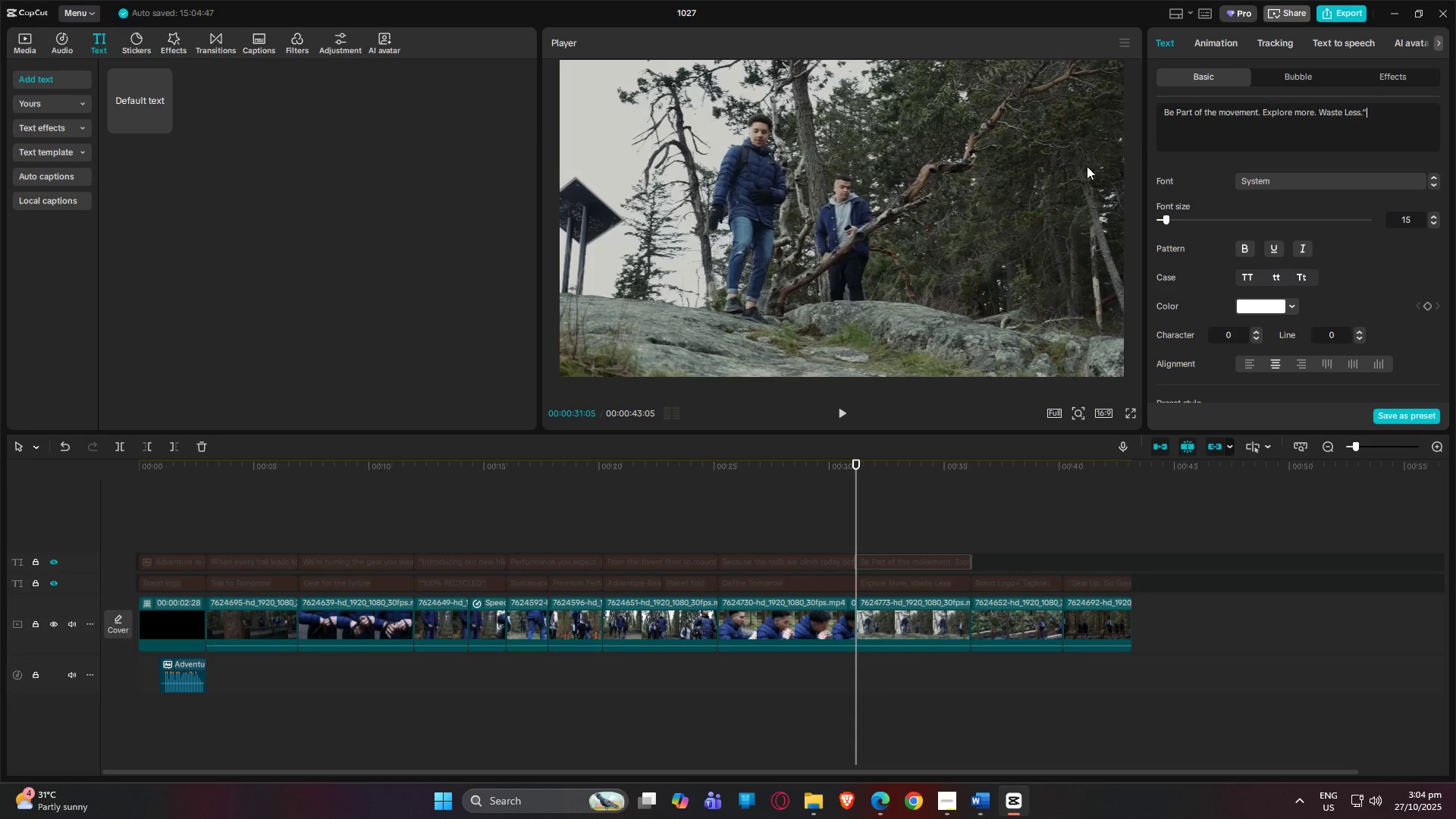 
key(Control+V)
 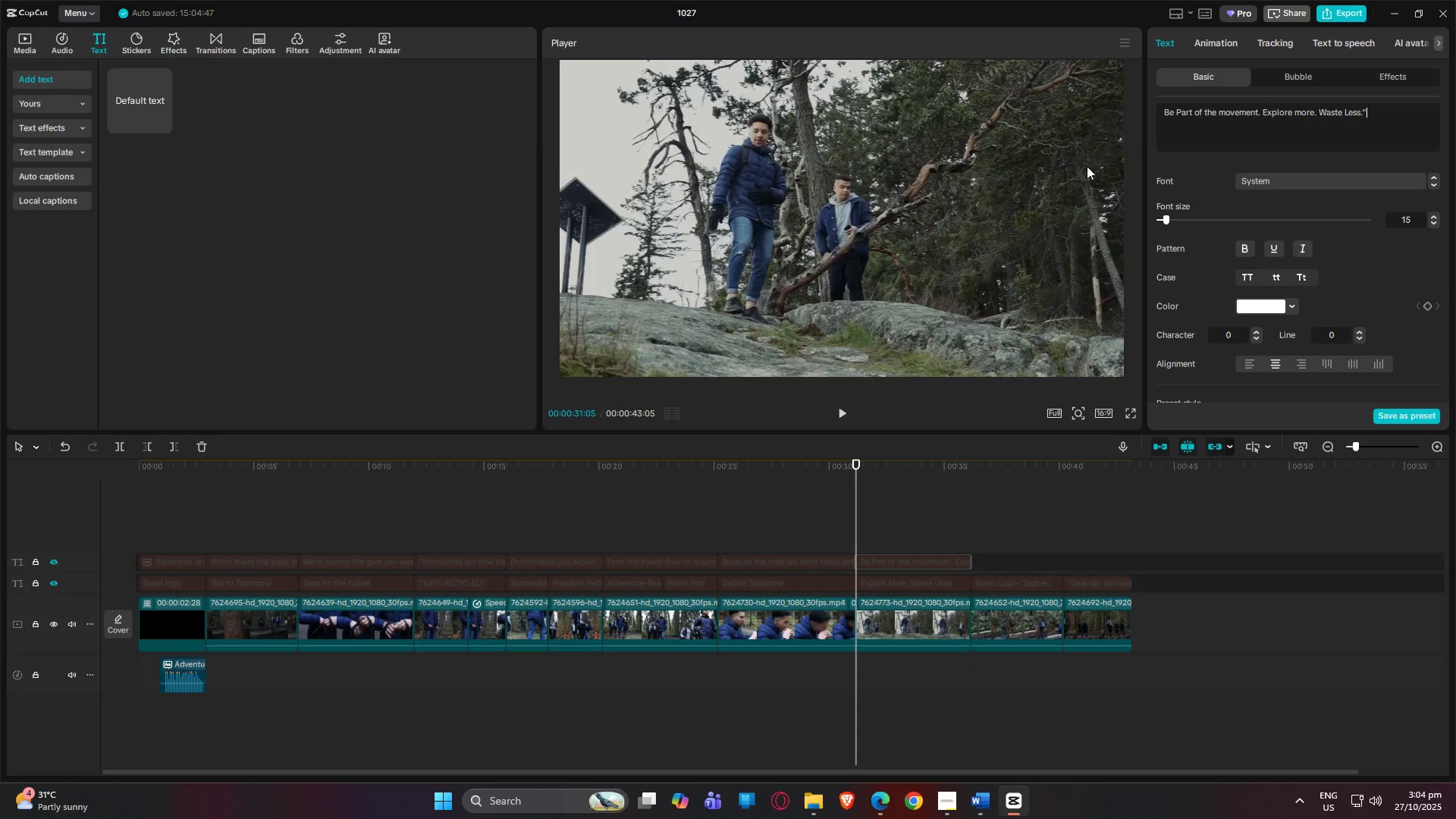 
key(Alt+AltLeft)
 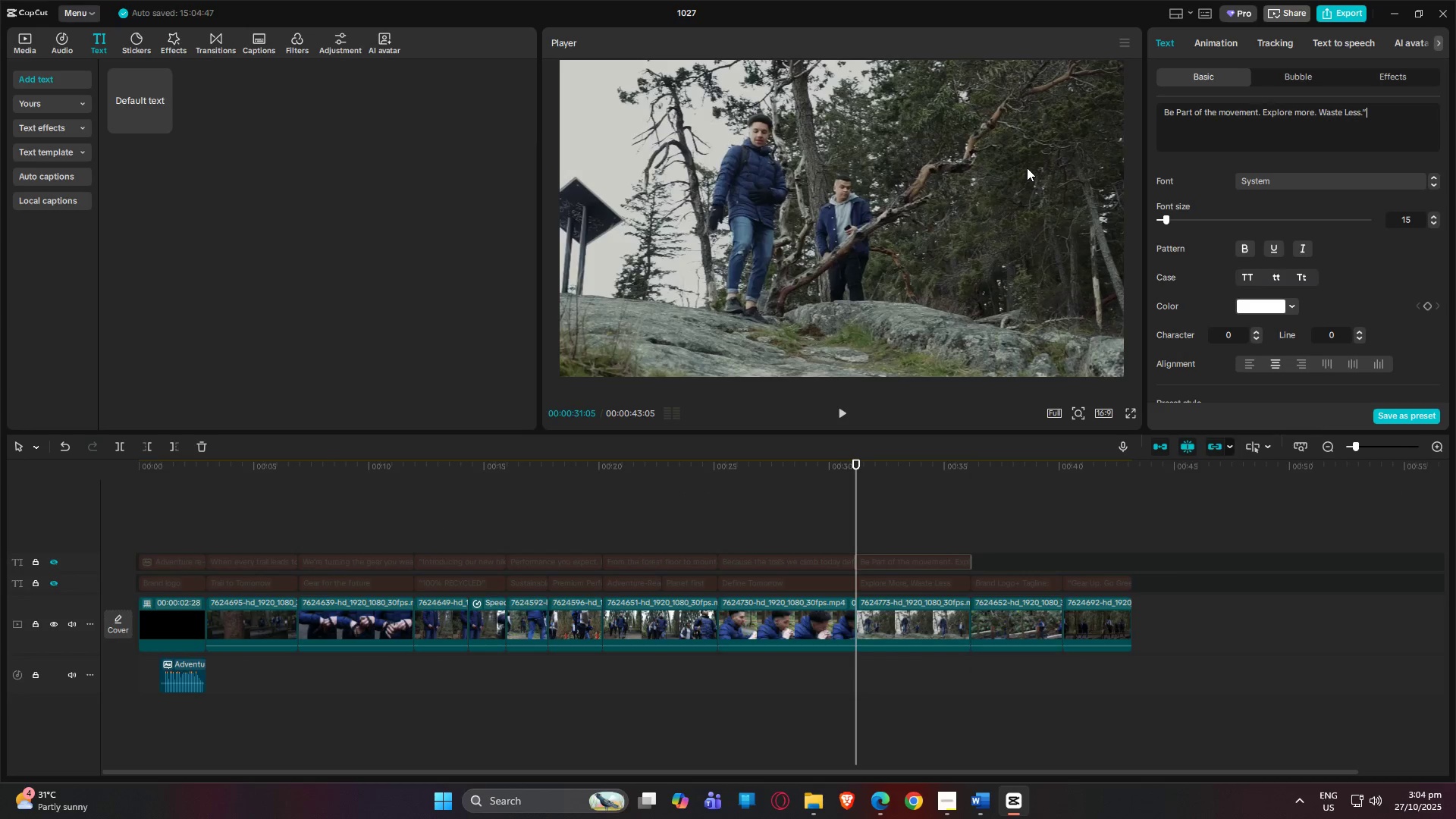 
key(Alt+Tab)
 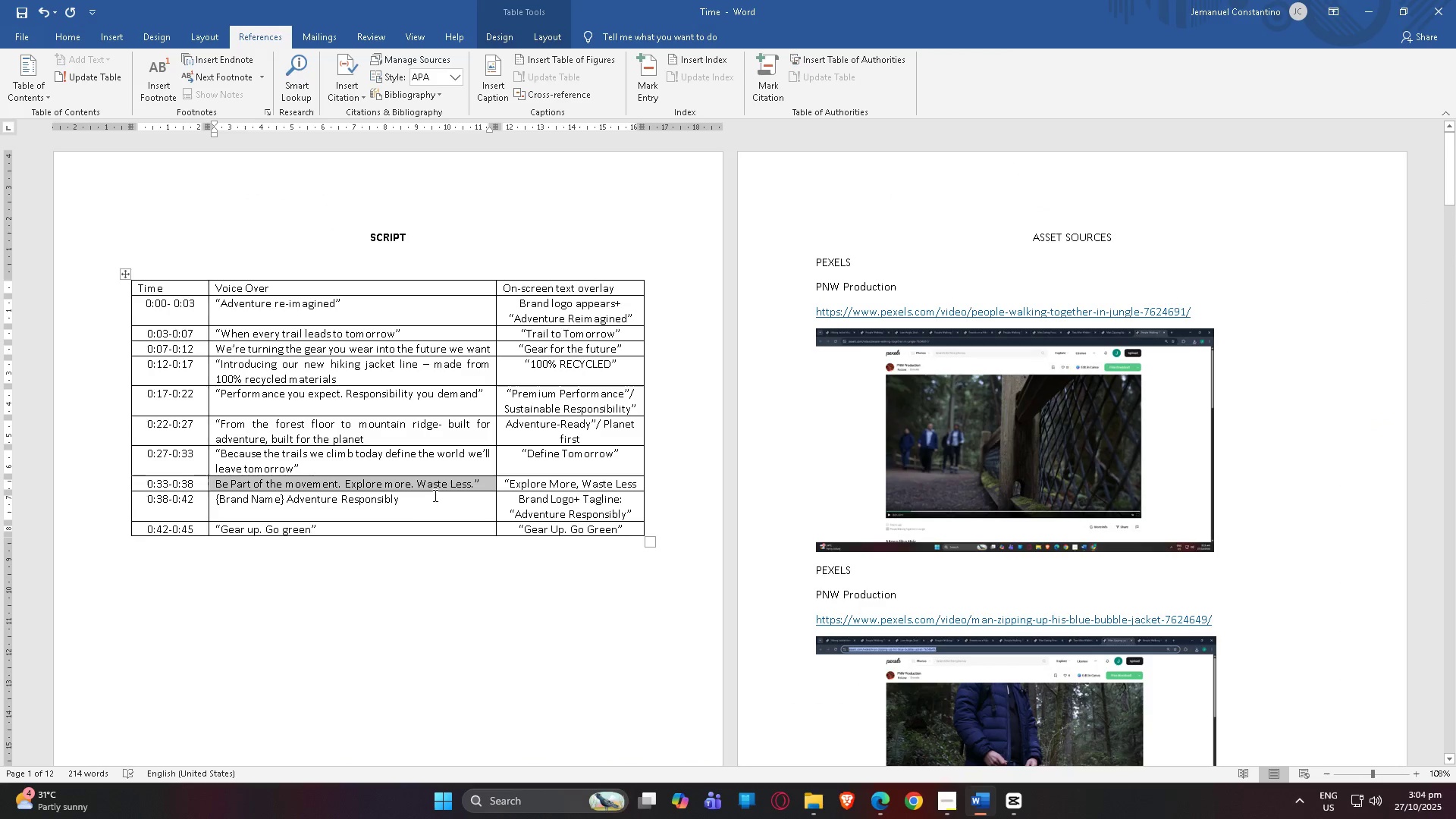 
left_click_drag(start_coordinate=[396, 514], to_coordinate=[216, 500])
 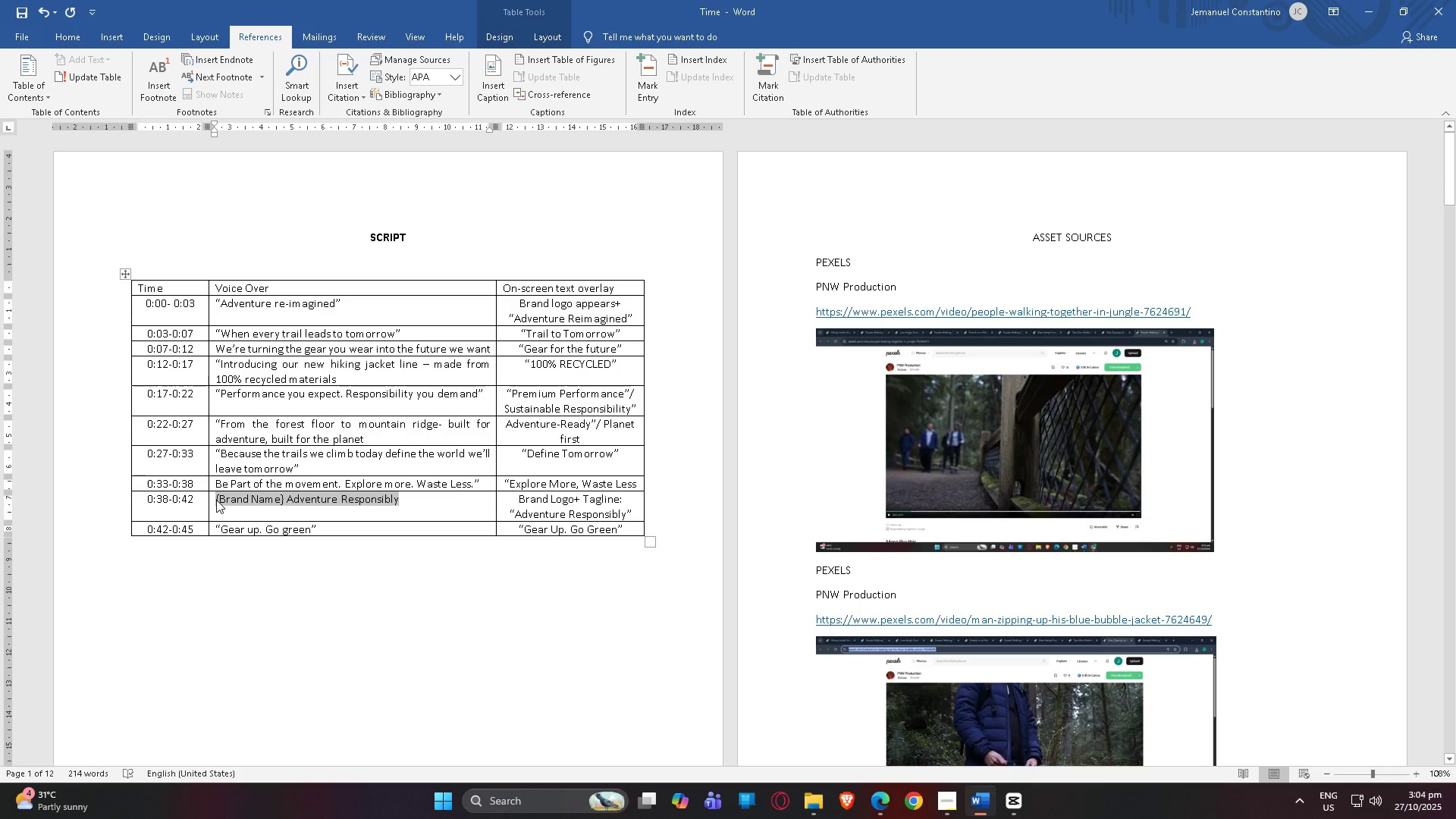 
key(Control+C)
 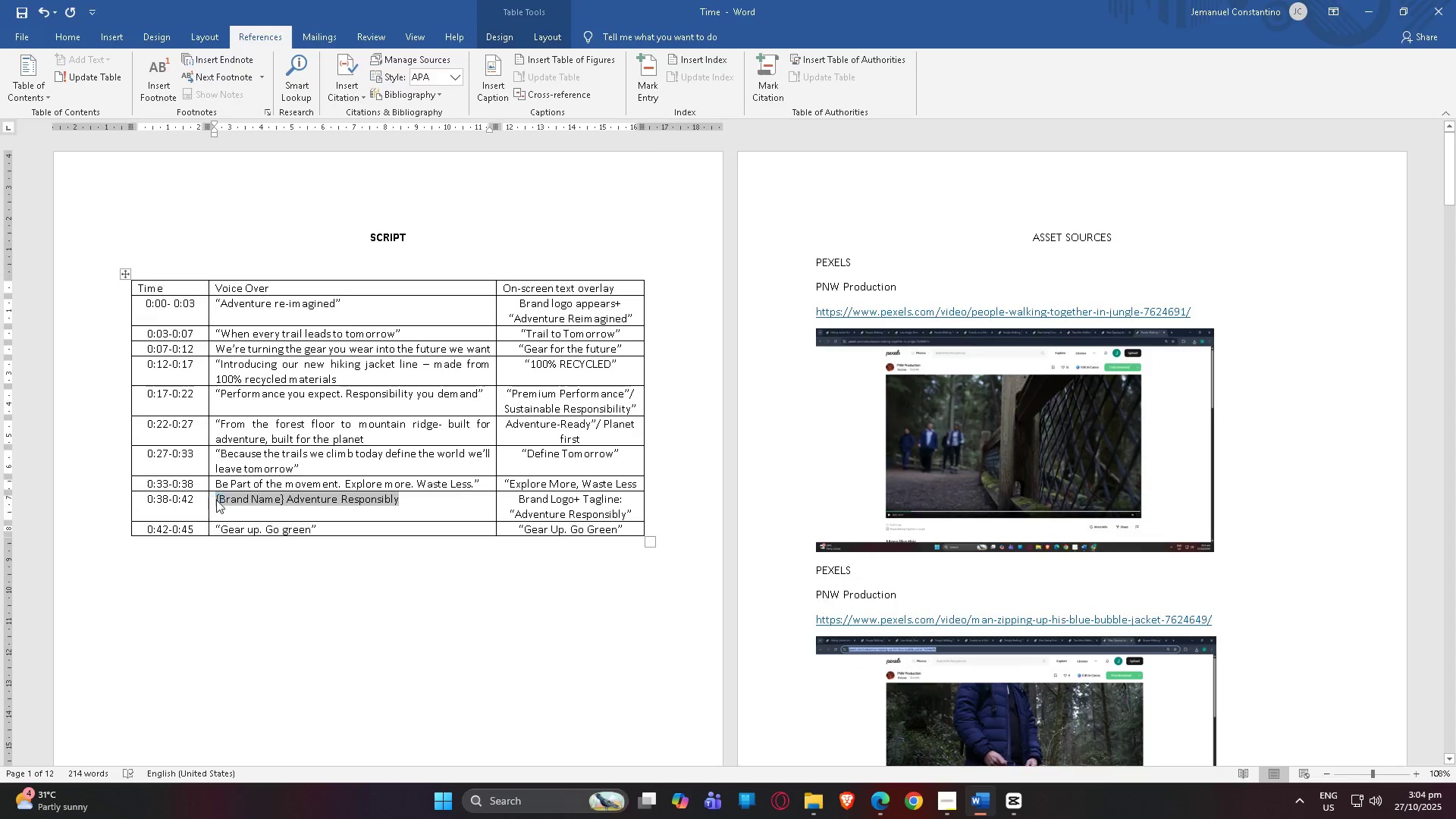 
key(Alt+Control+AltLeft)
 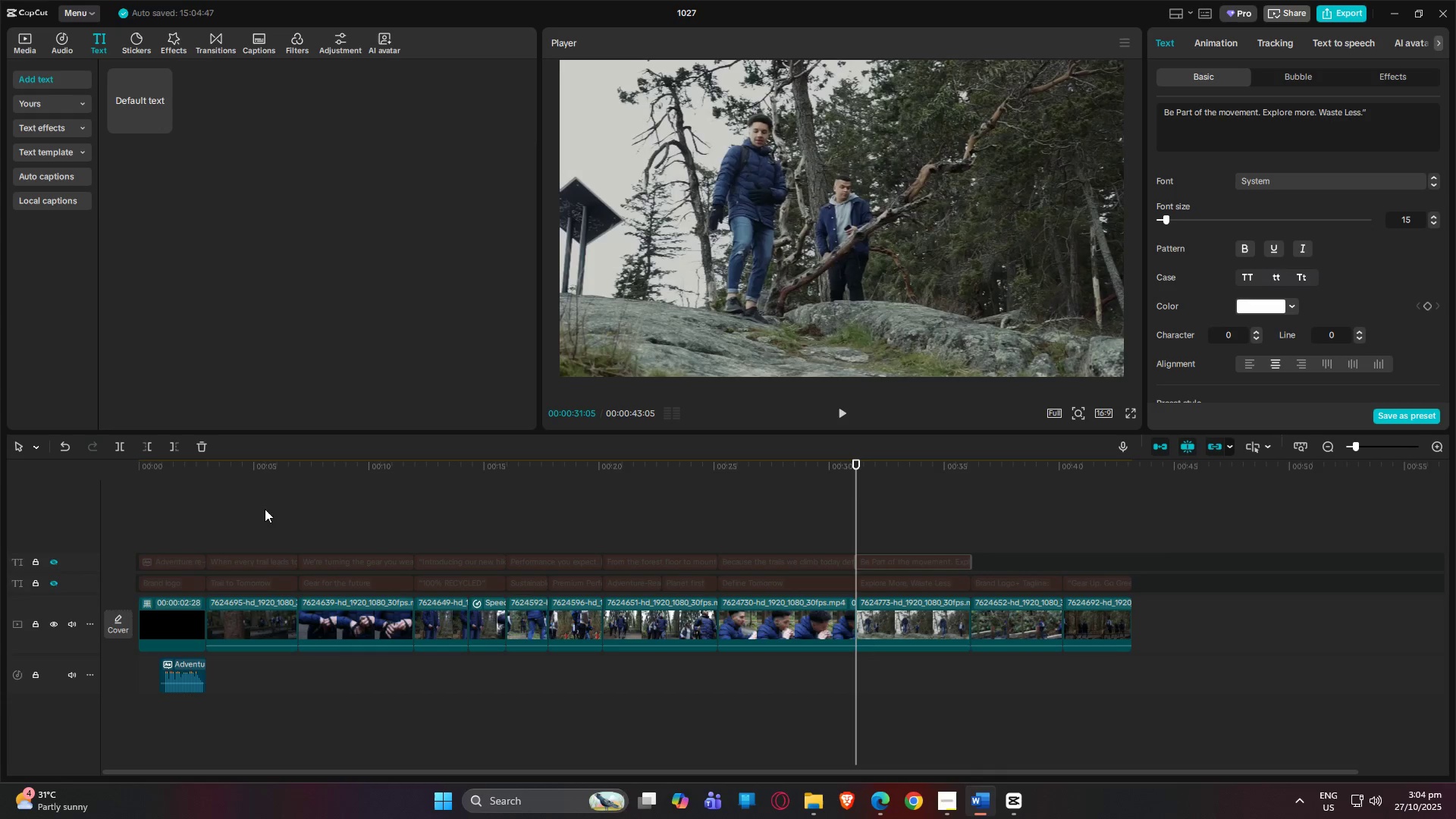 
key(Alt+Tab)
 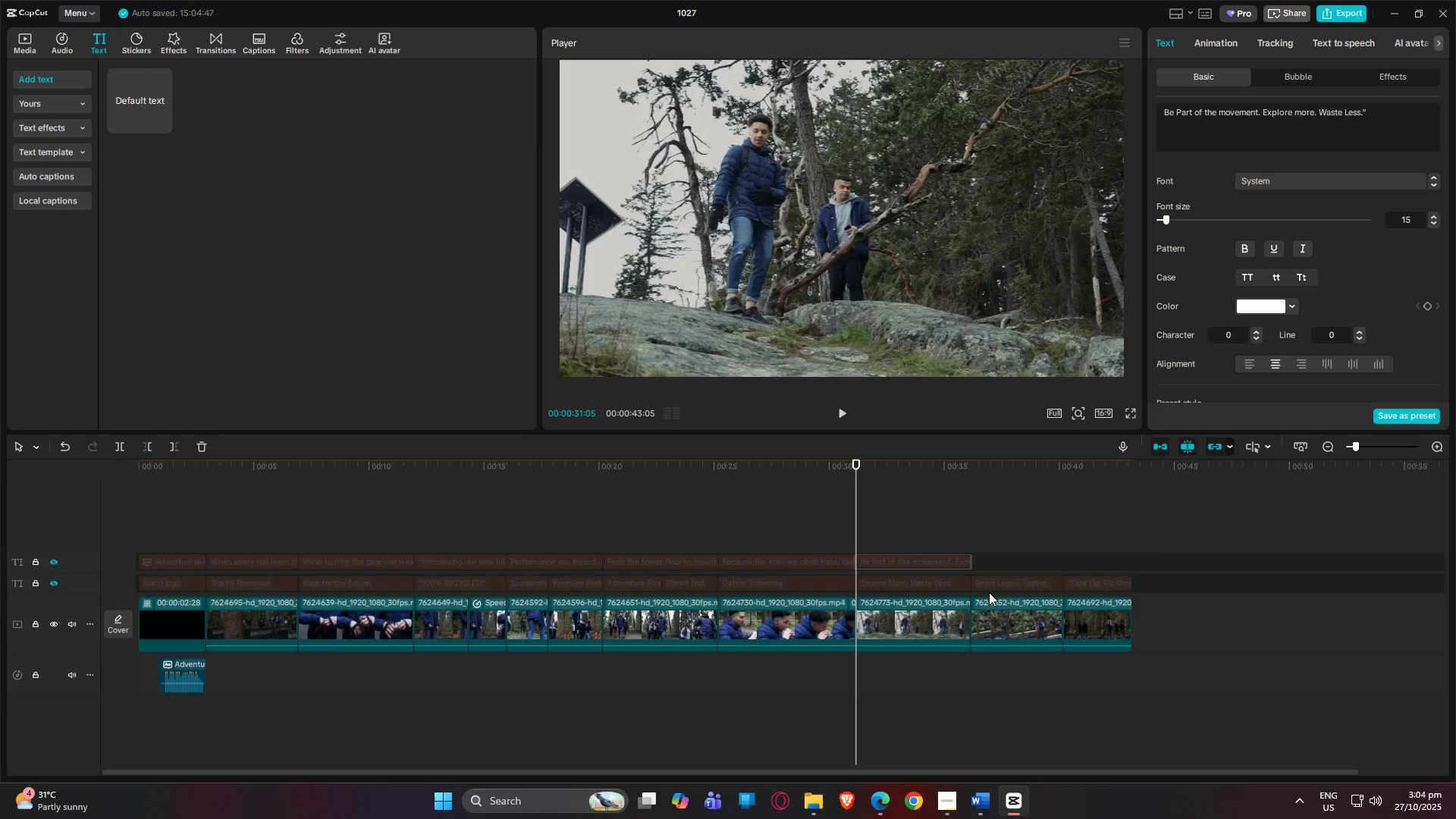 
left_click([995, 585])
 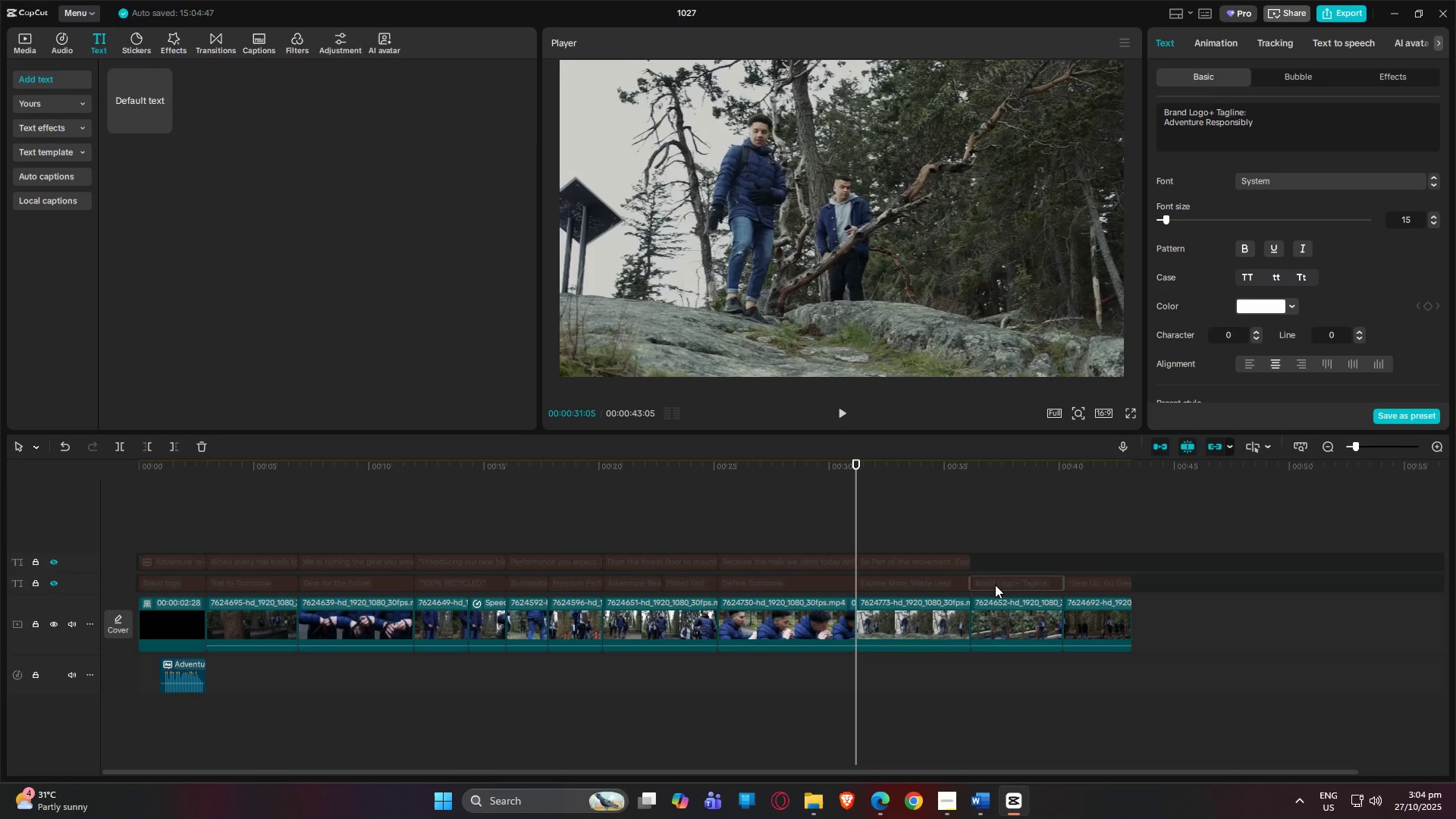 
key(Control+V)
 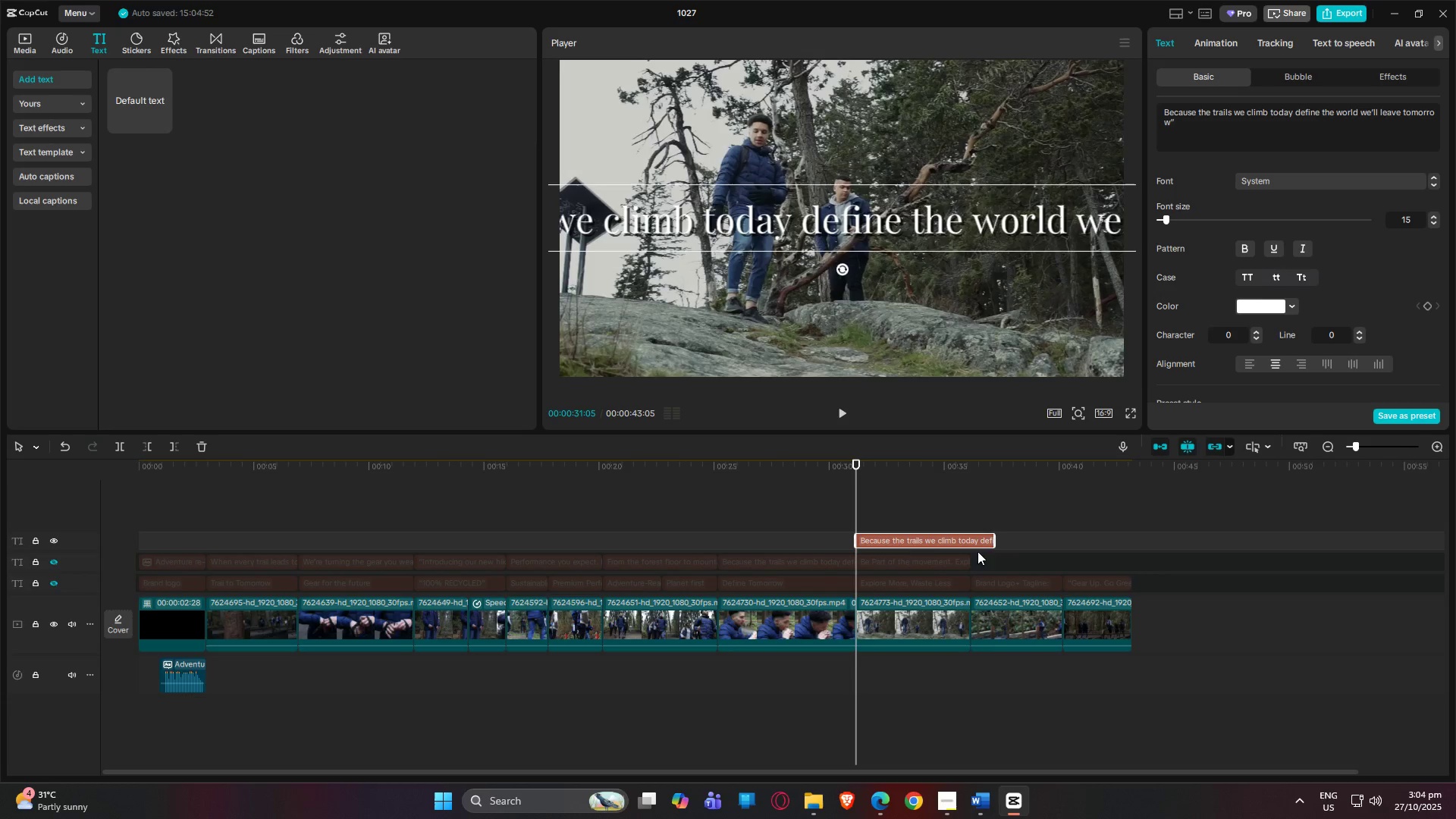 
left_click_drag(start_coordinate=[921, 541], to_coordinate=[1036, 563])
 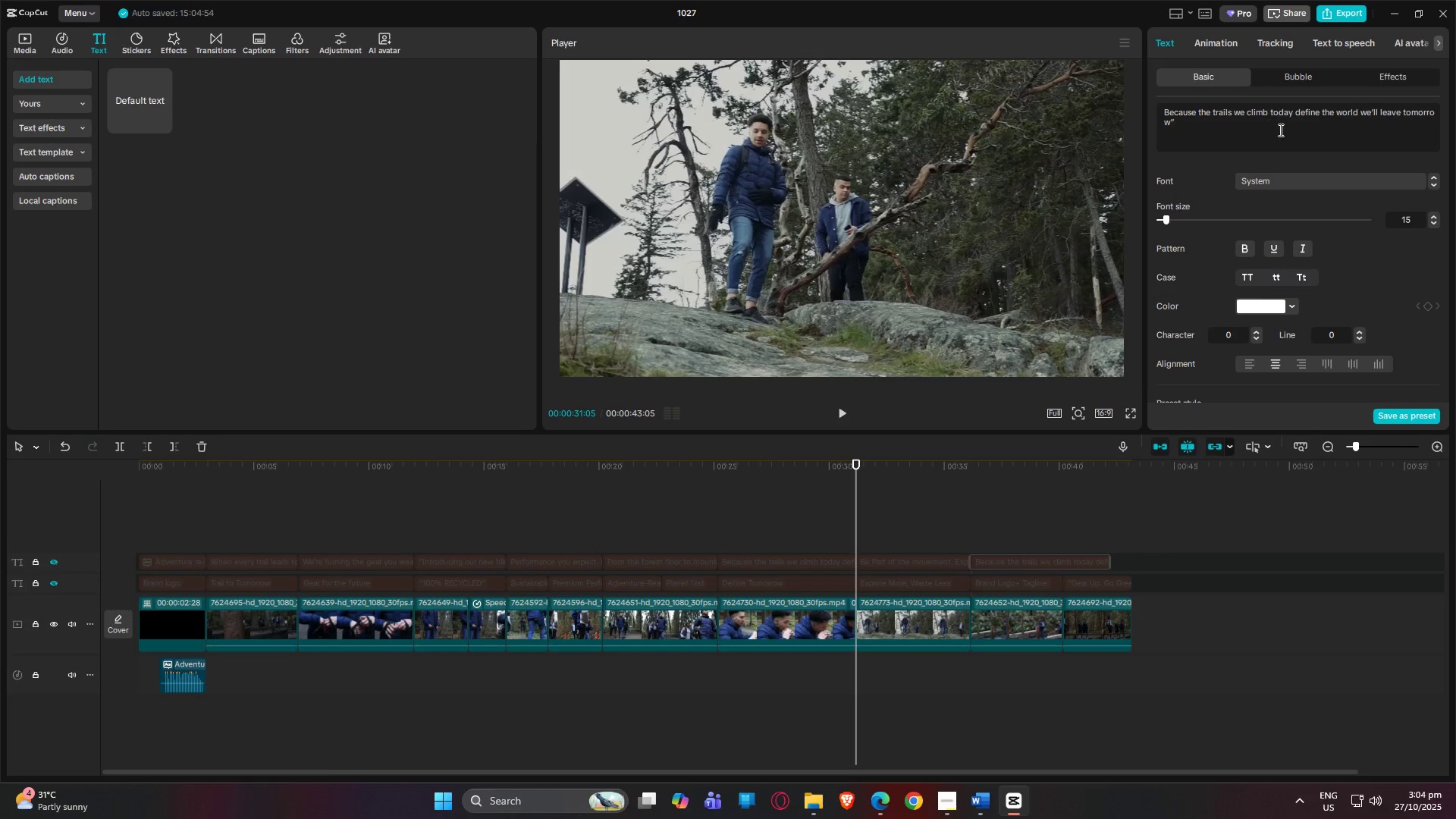 
left_click_drag(start_coordinate=[1260, 136], to_coordinate=[1143, 112])
 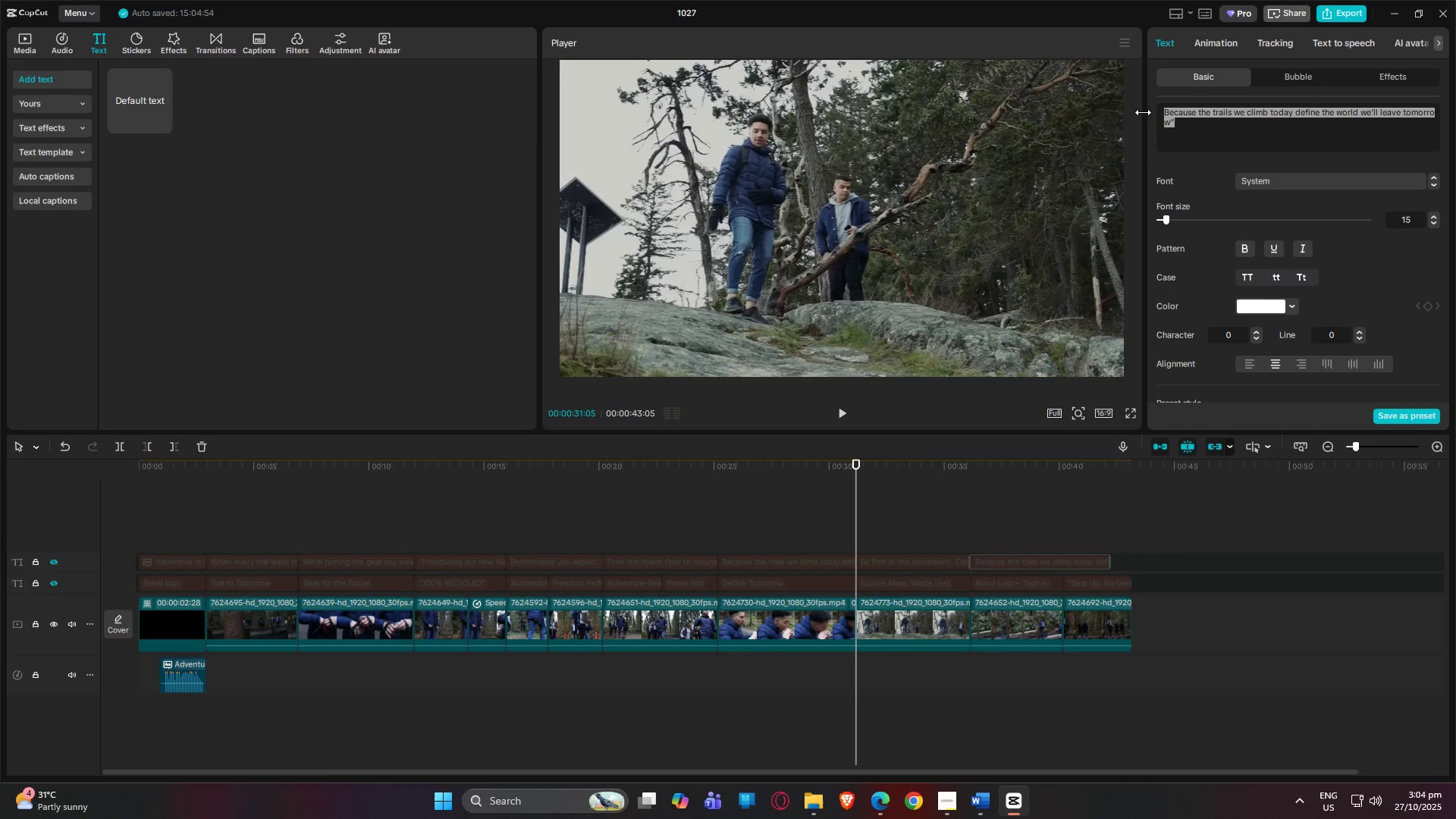 
key(Control+V)
 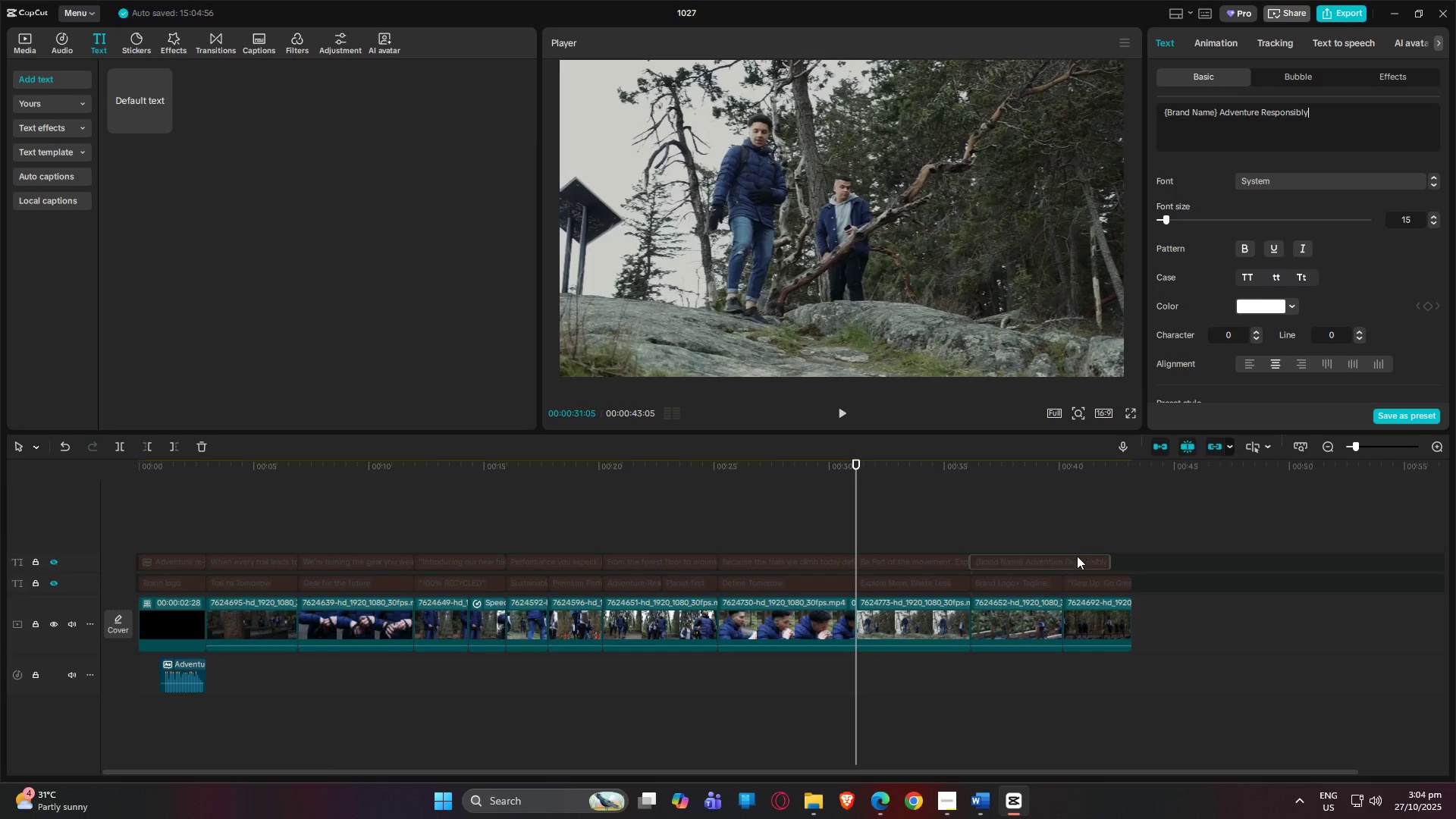 
left_click([1077, 557])
 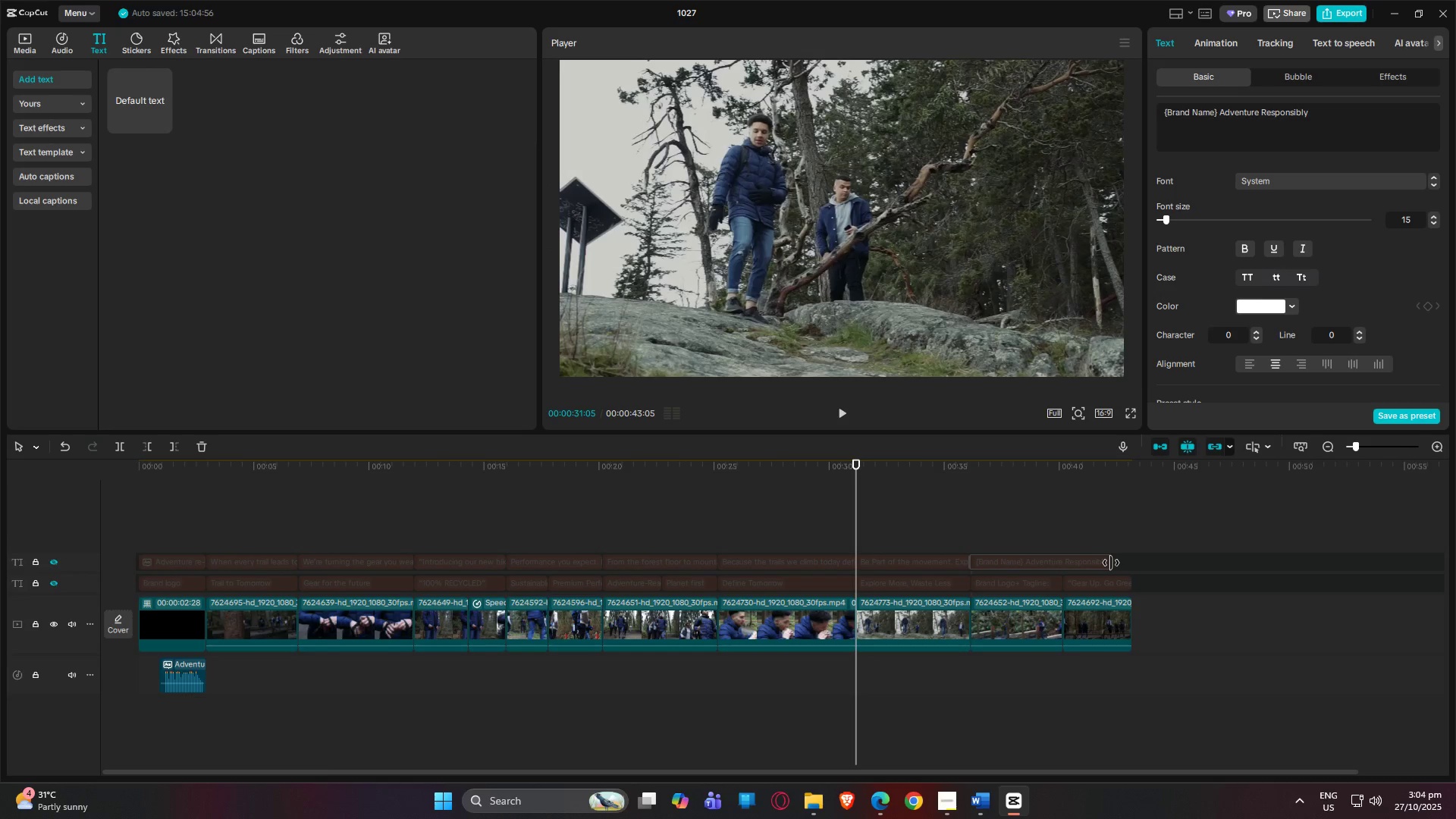 
left_click_drag(start_coordinate=[1111, 563], to_coordinate=[1057, 563])
 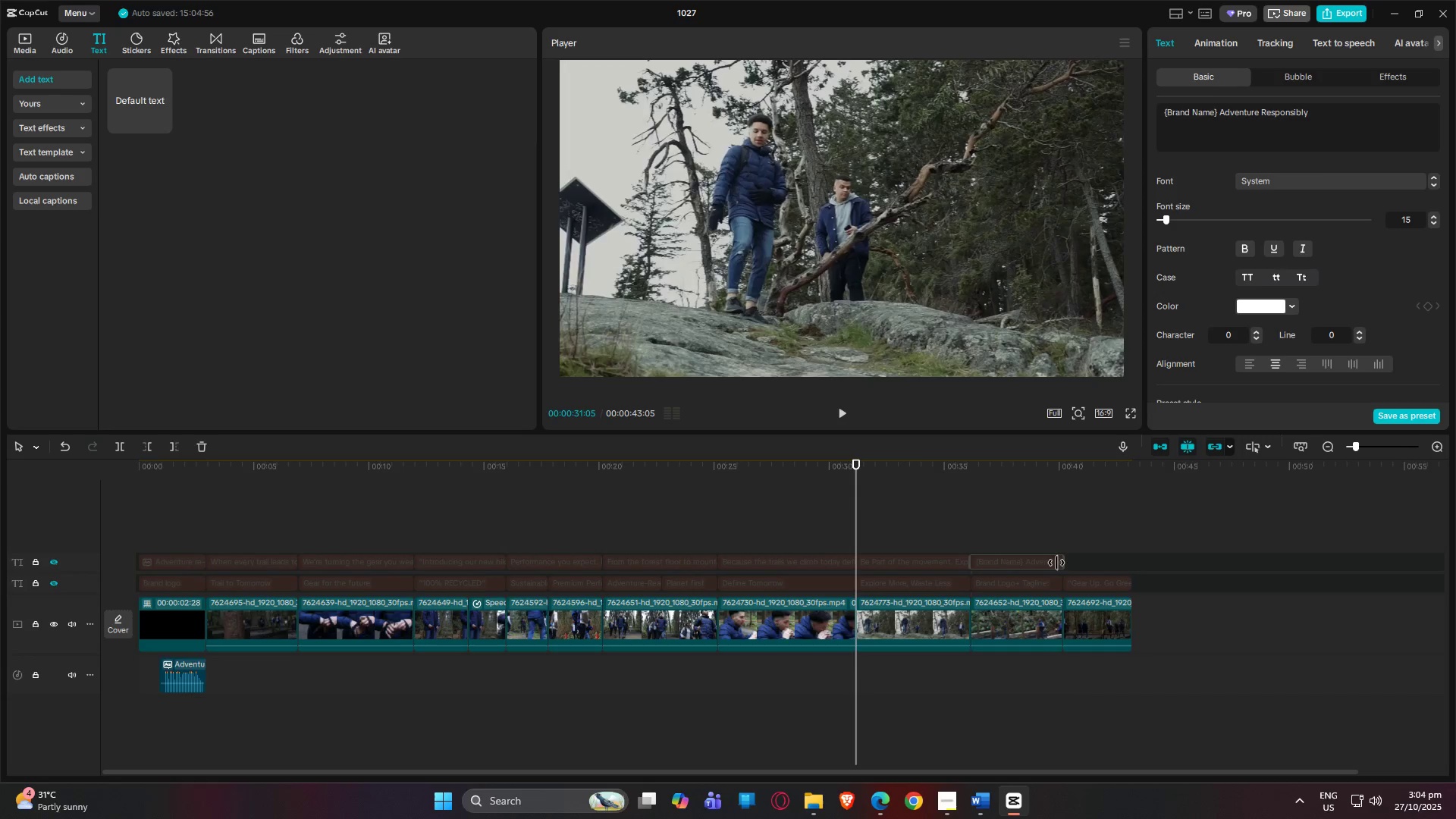 
key(Alt+AltLeft)
 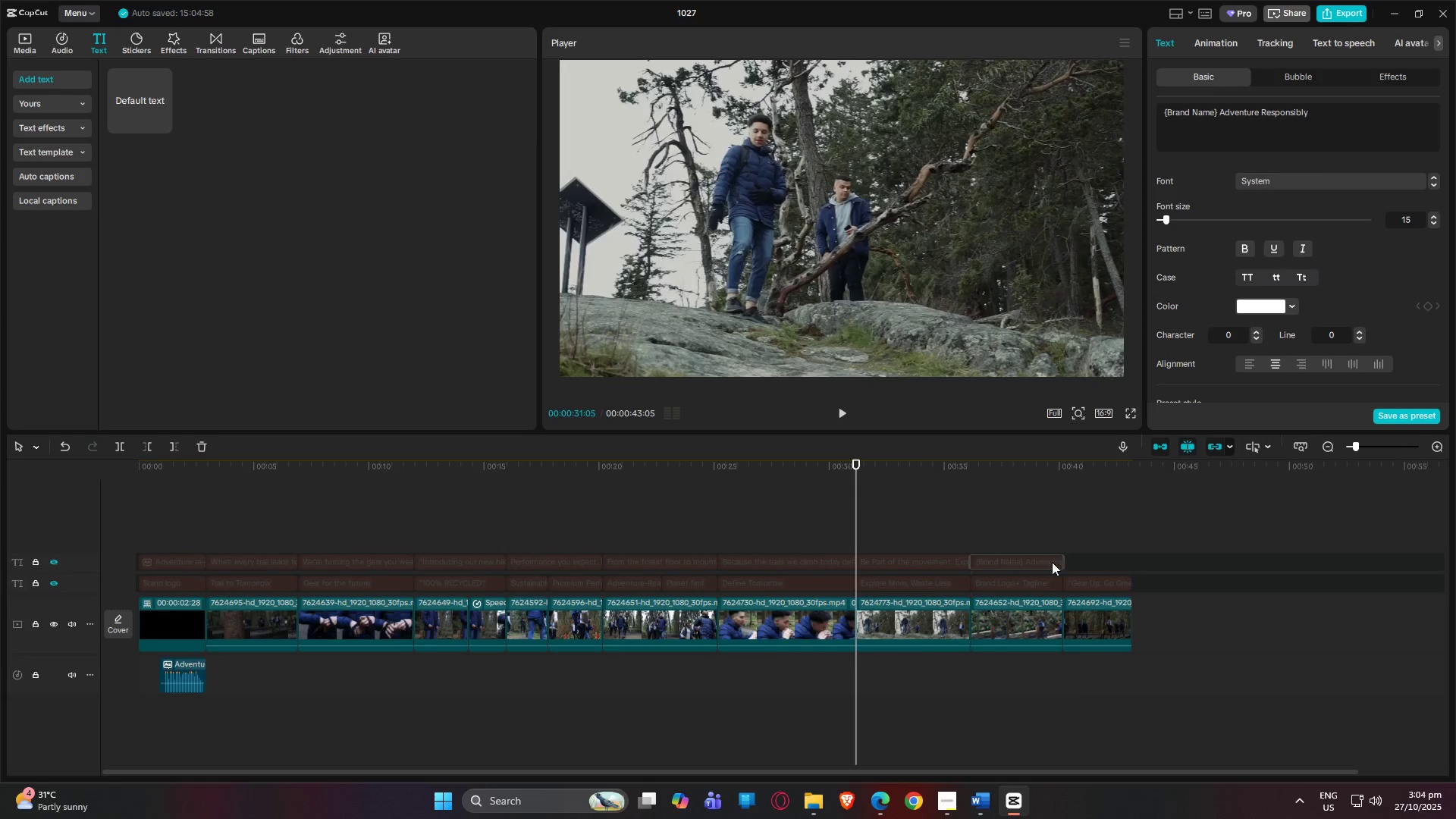 
key(Alt+Tab)
 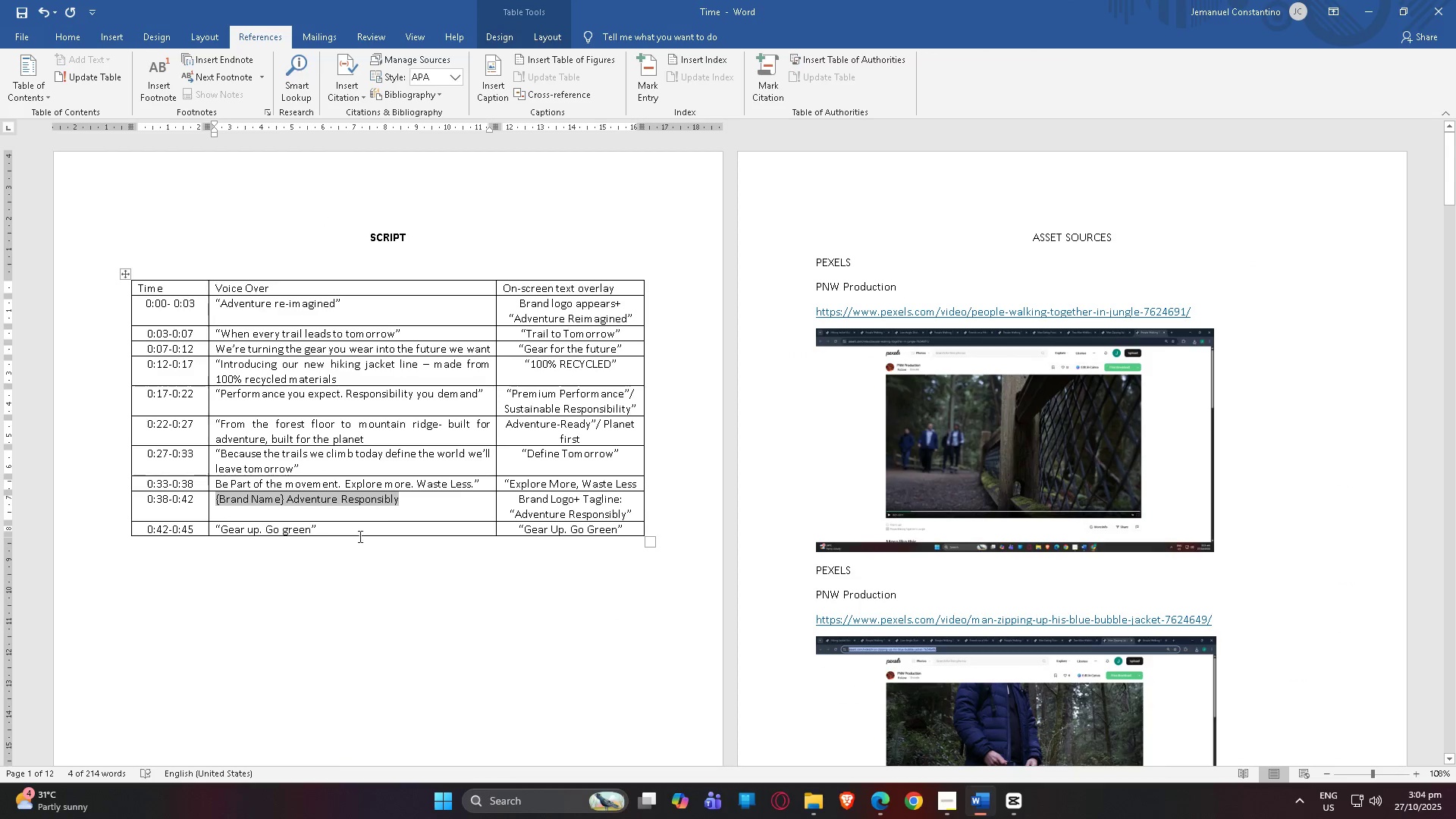 
left_click_drag(start_coordinate=[348, 532], to_coordinate=[222, 531])
 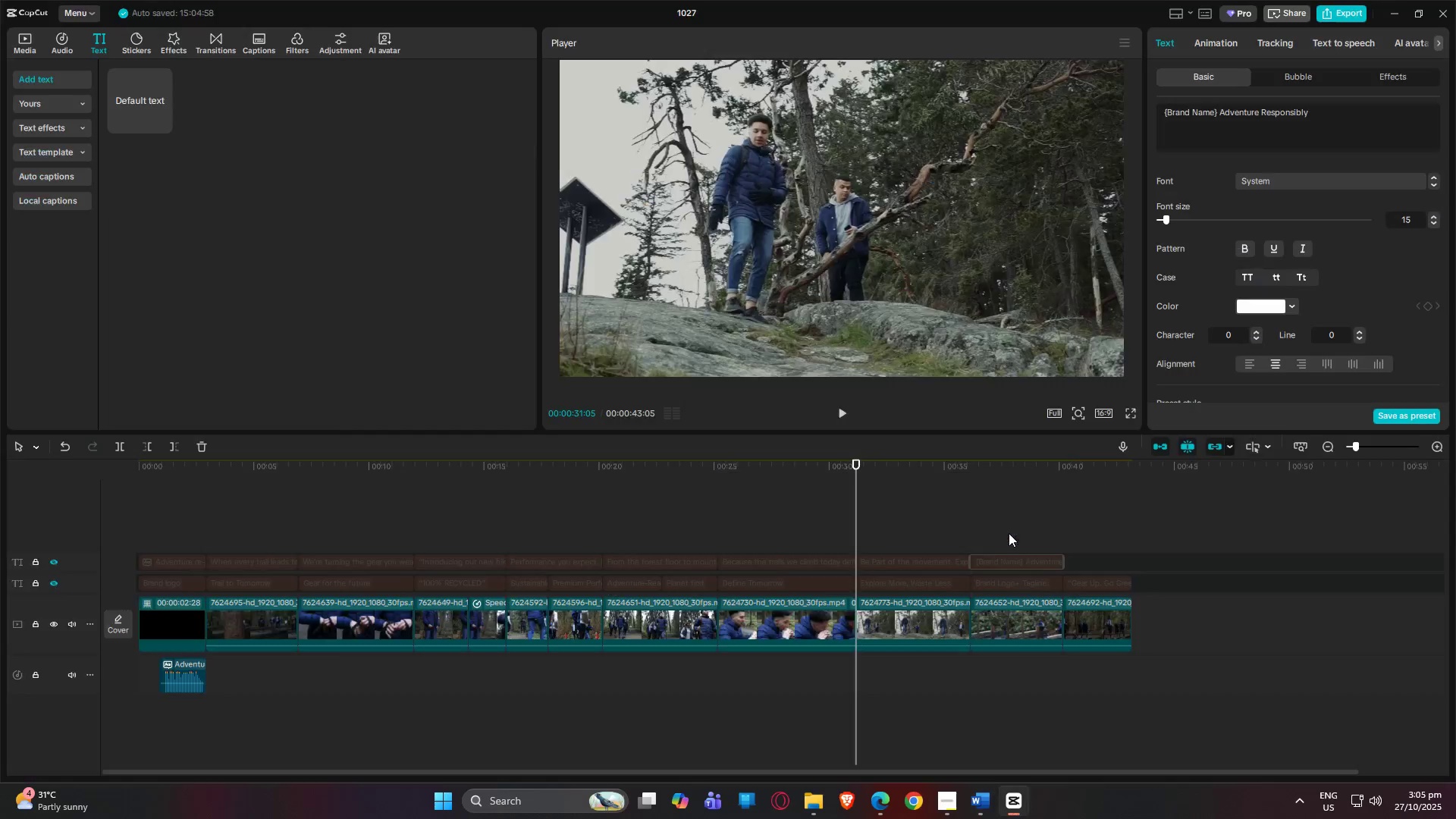 
key(Control+ControlLeft)
 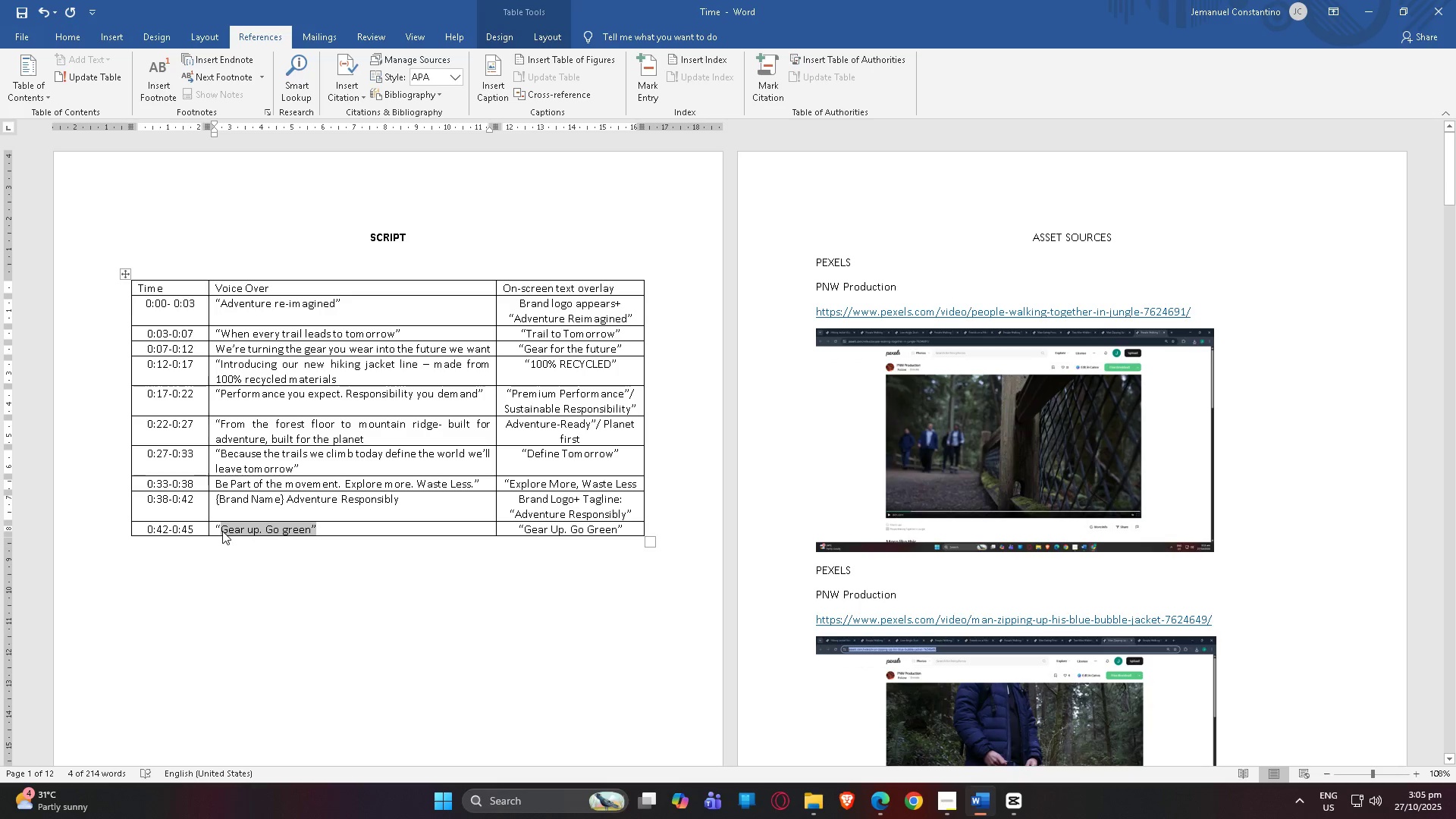 
key(Control+C)
 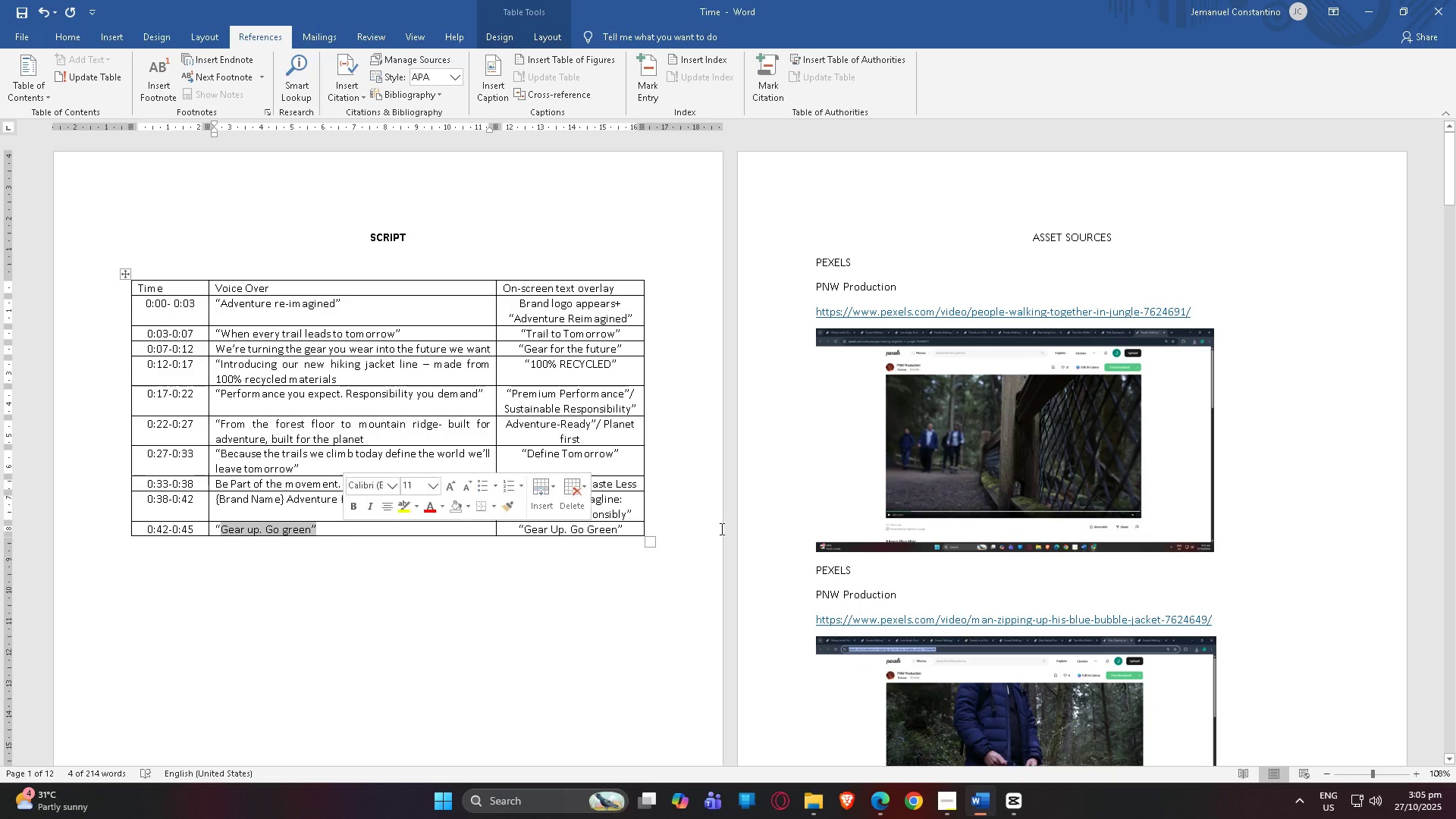 
key(Alt+AltLeft)
 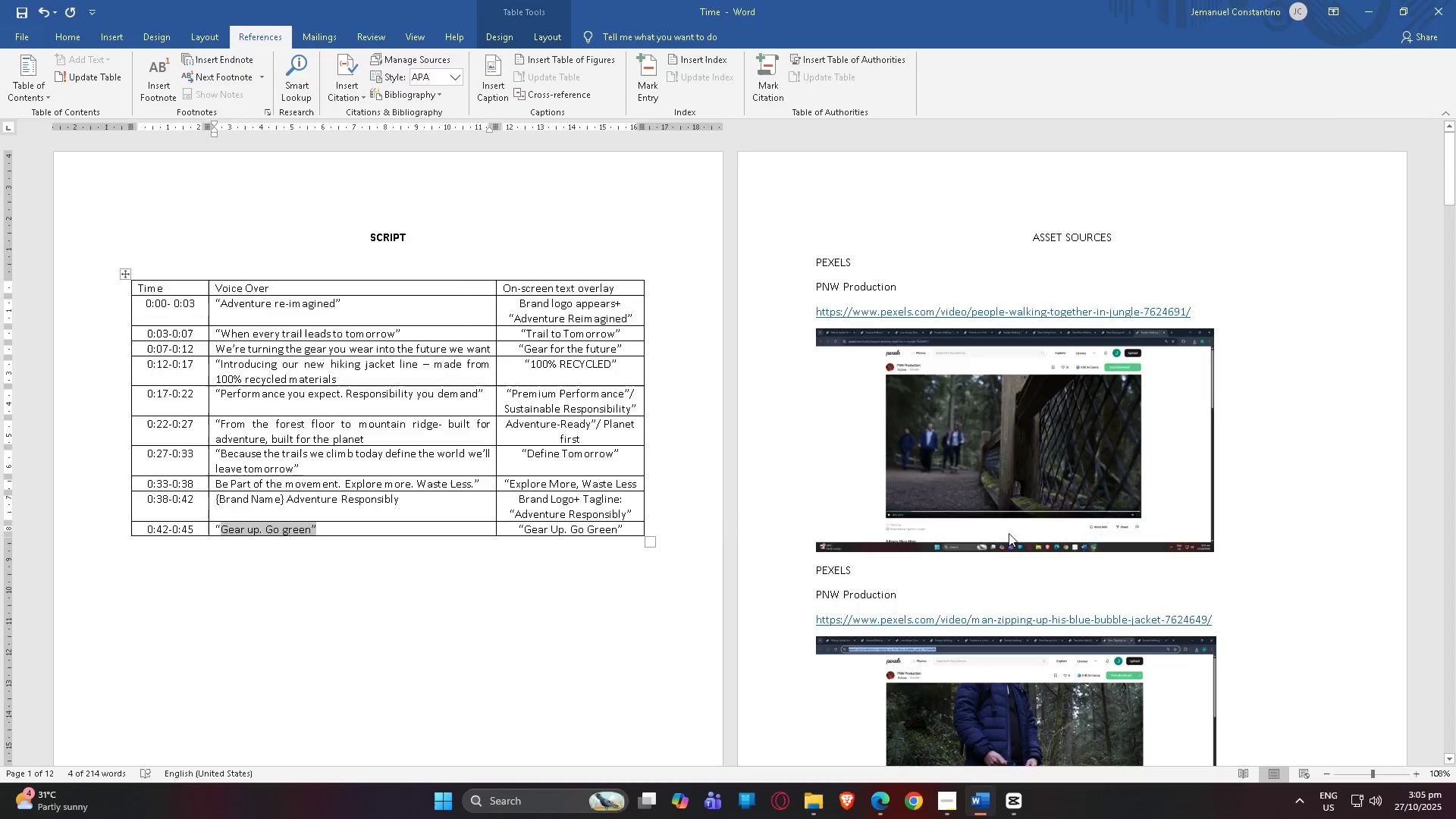 
key(Alt+Tab)
 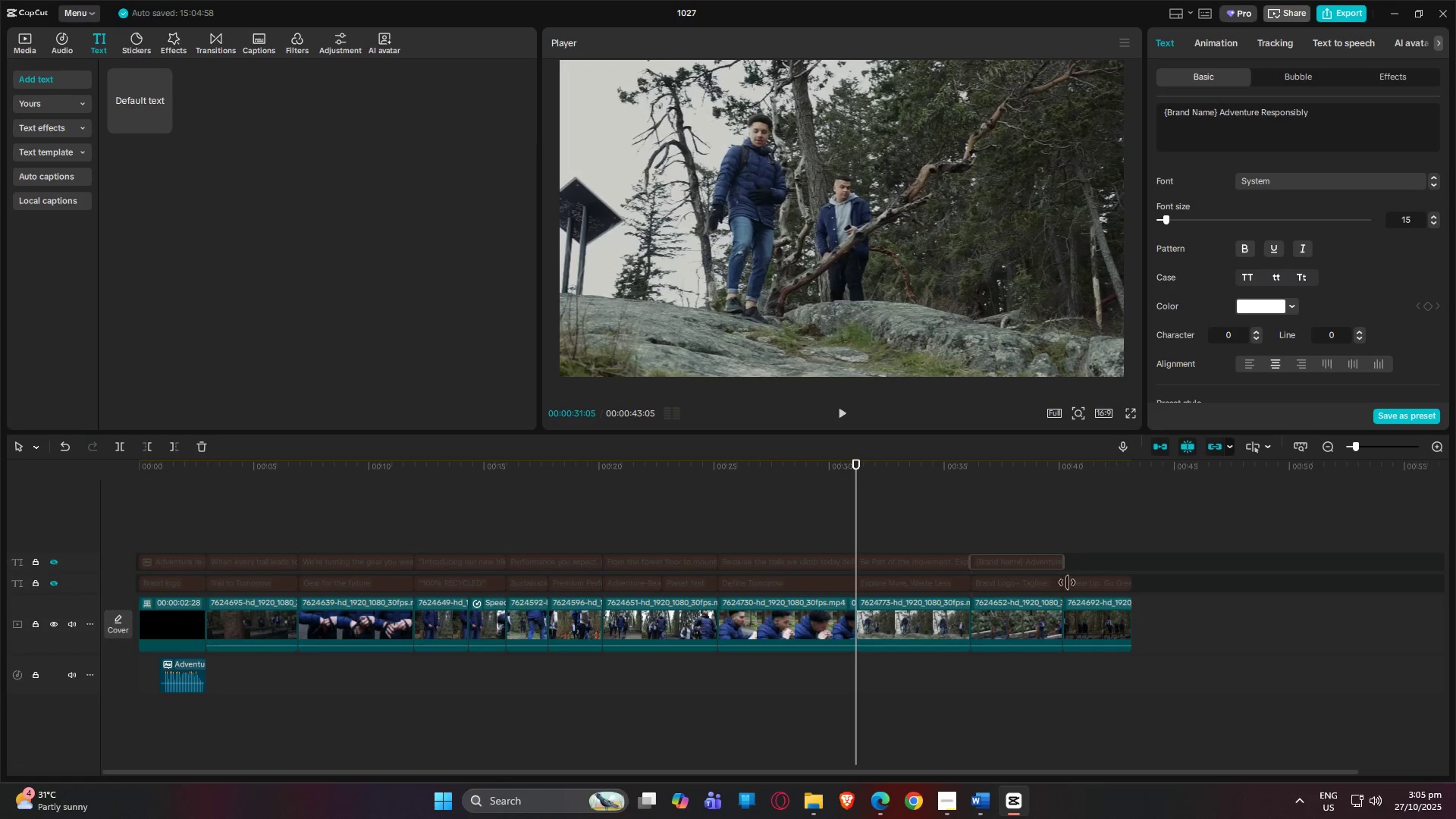 
left_click_drag(start_coordinate=[856, 462], to_coordinate=[9, 493])
 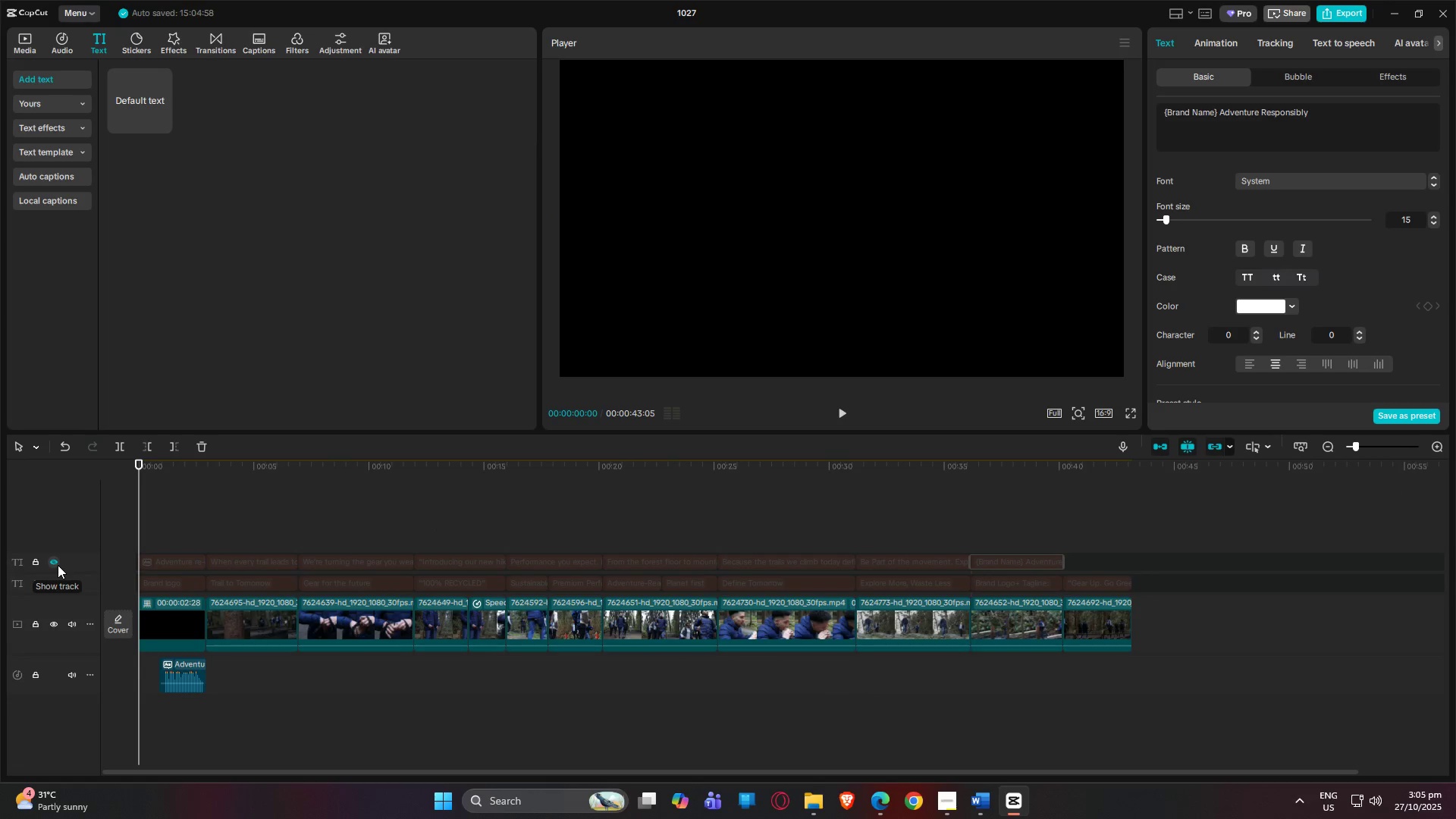 
wait(5.46)
 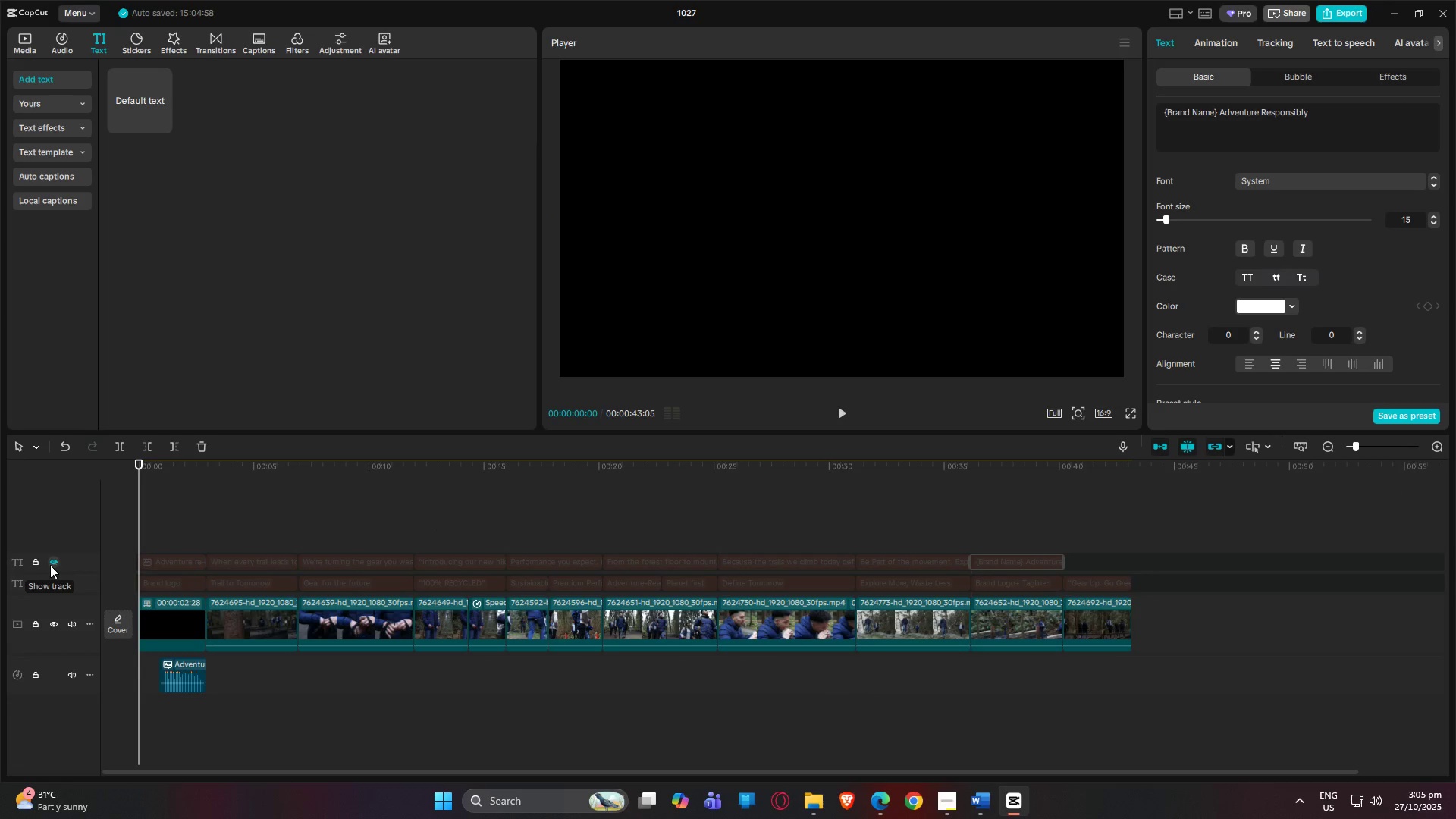 
left_click([227, 563])
 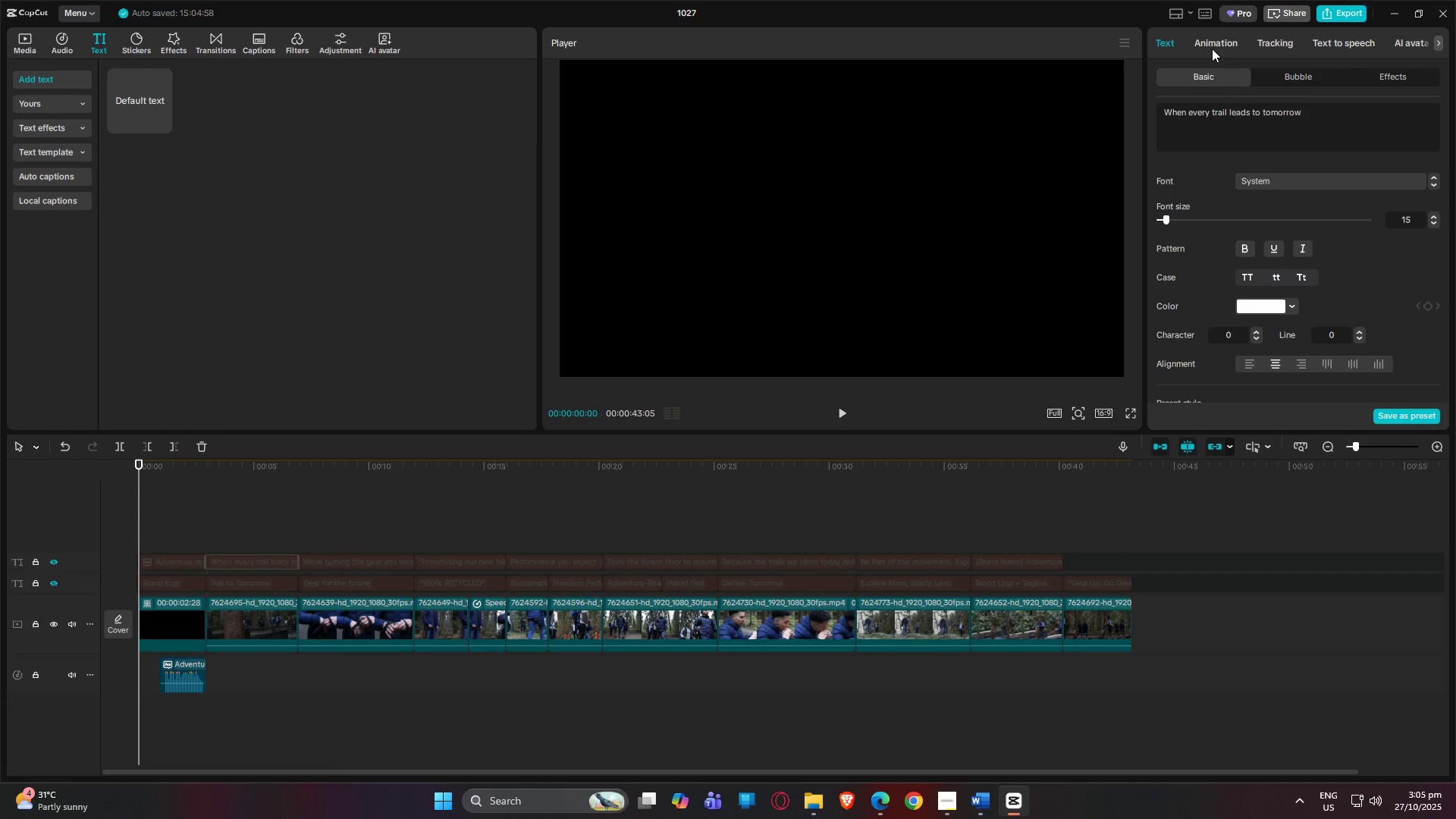 
key(Space)
 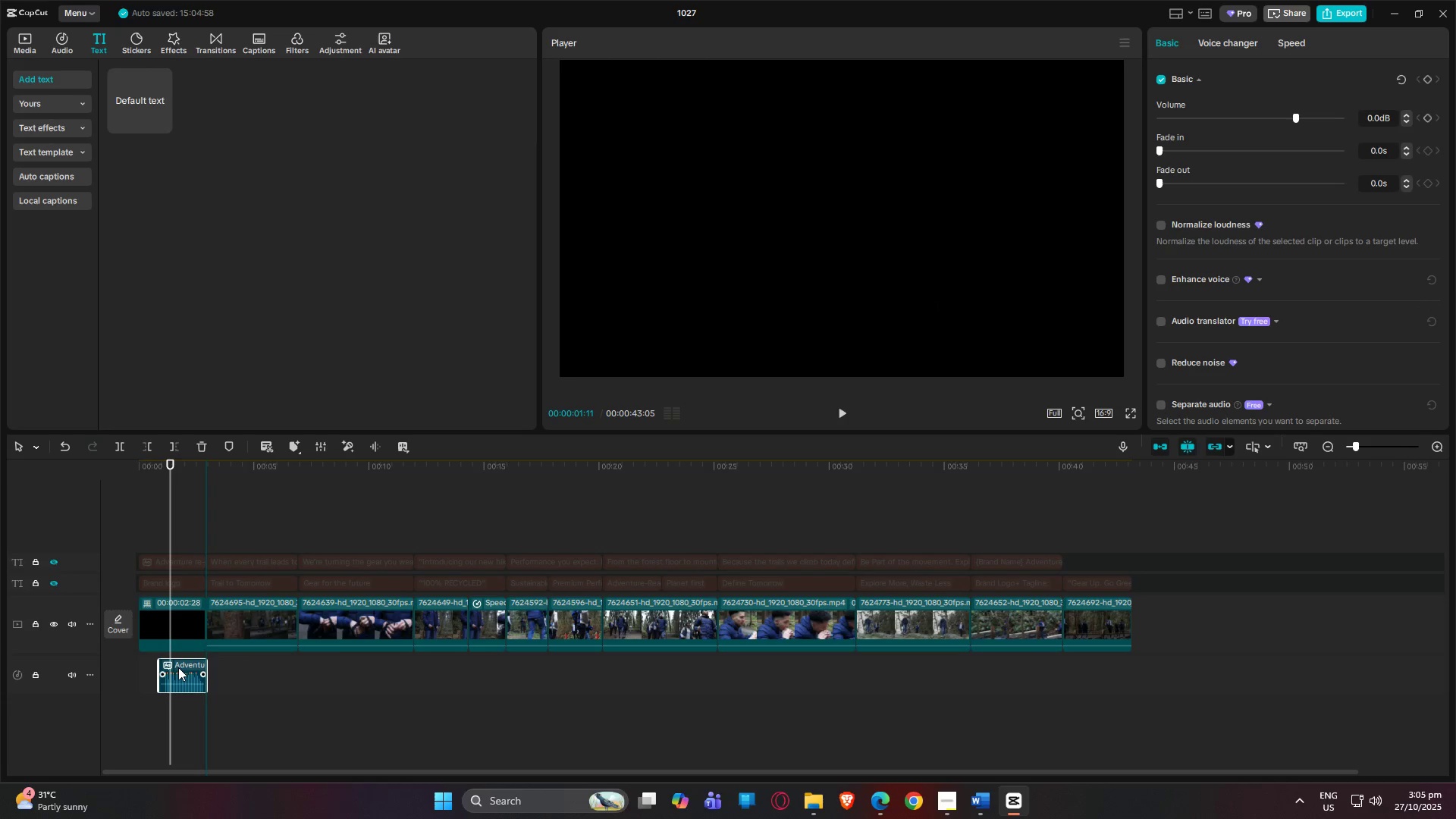 
key(Space)
 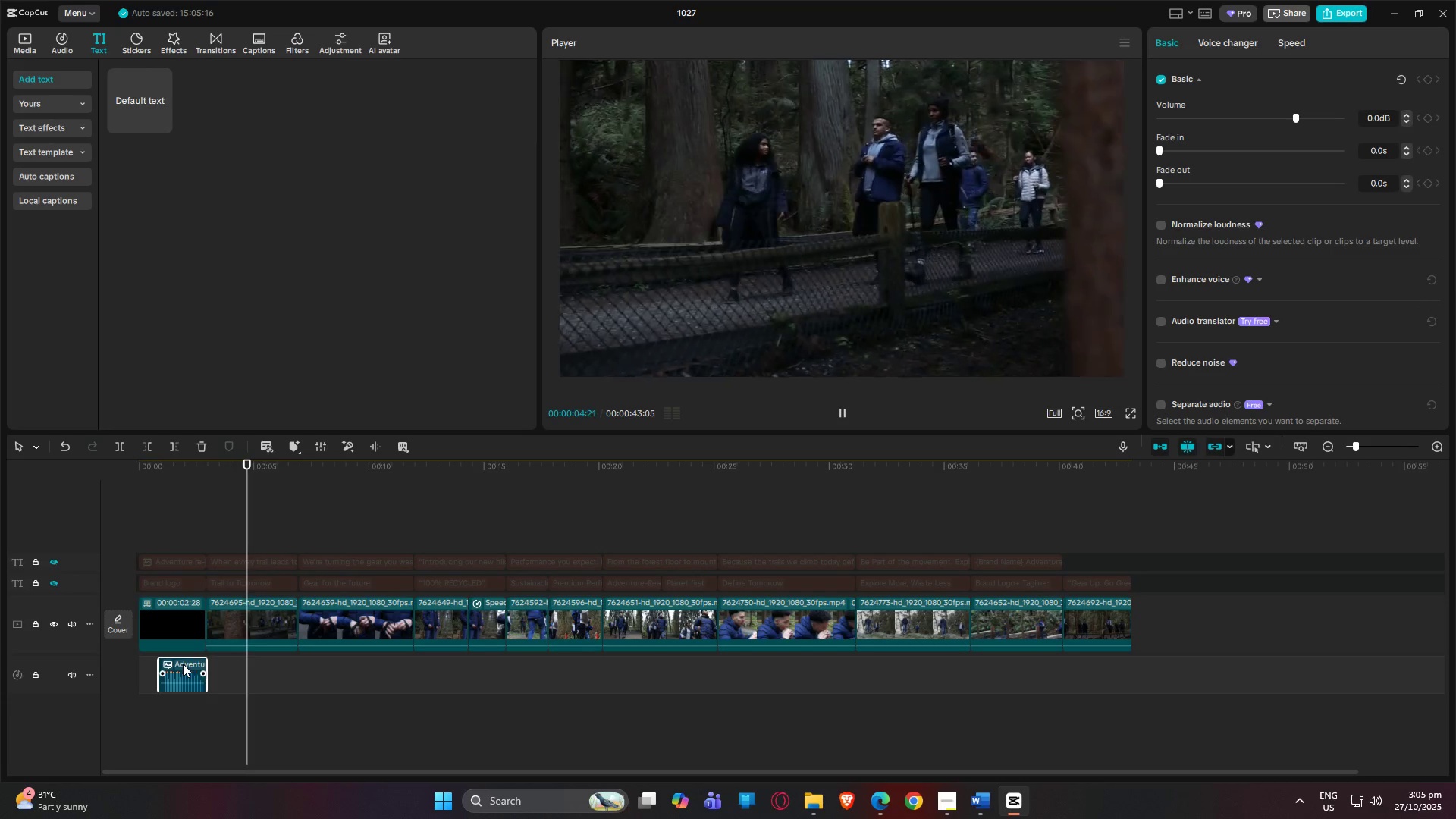 
left_click([178, 466])
 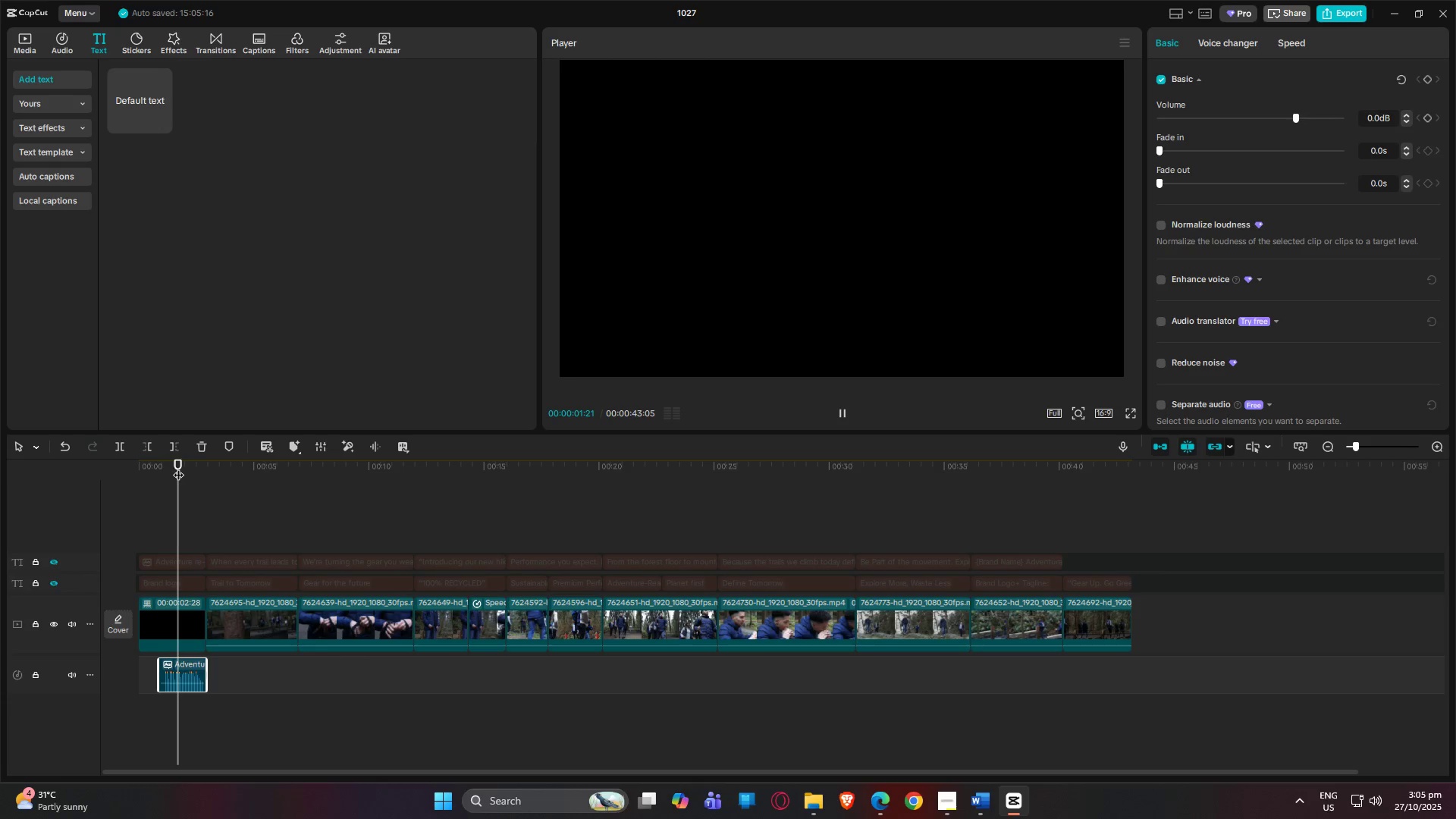 
key(Space)
 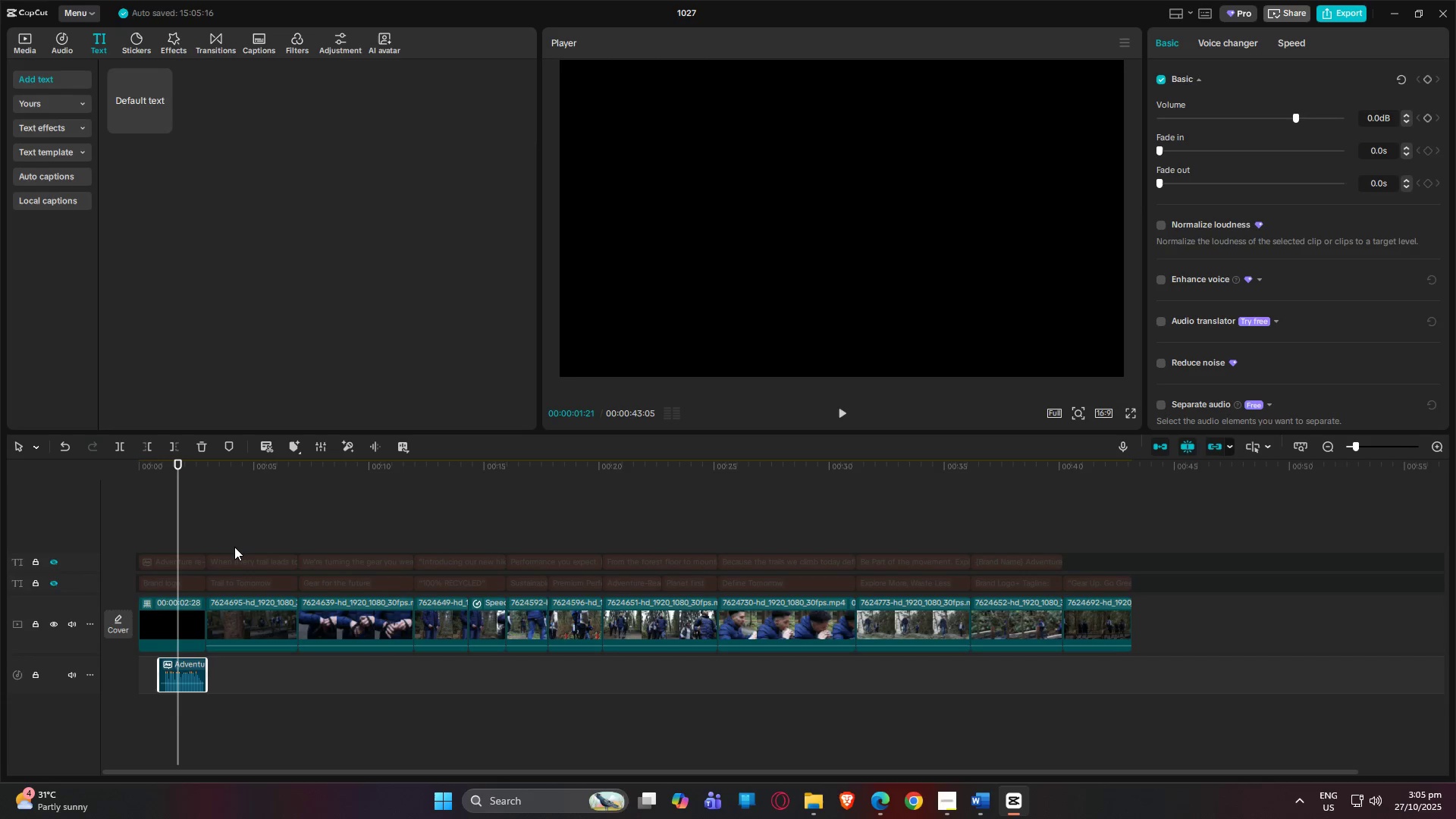 
key(Space)
 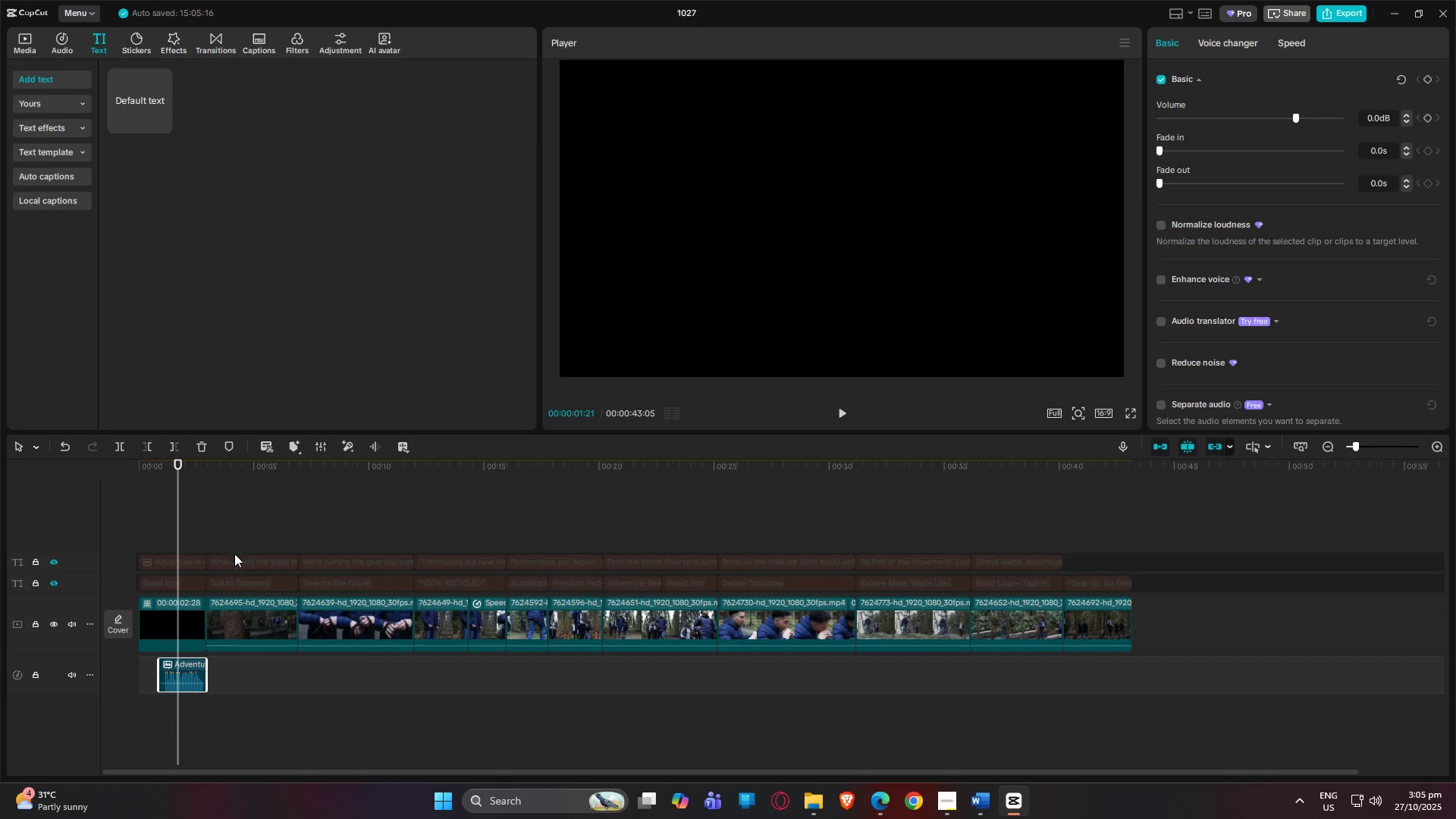 
key(Space)
 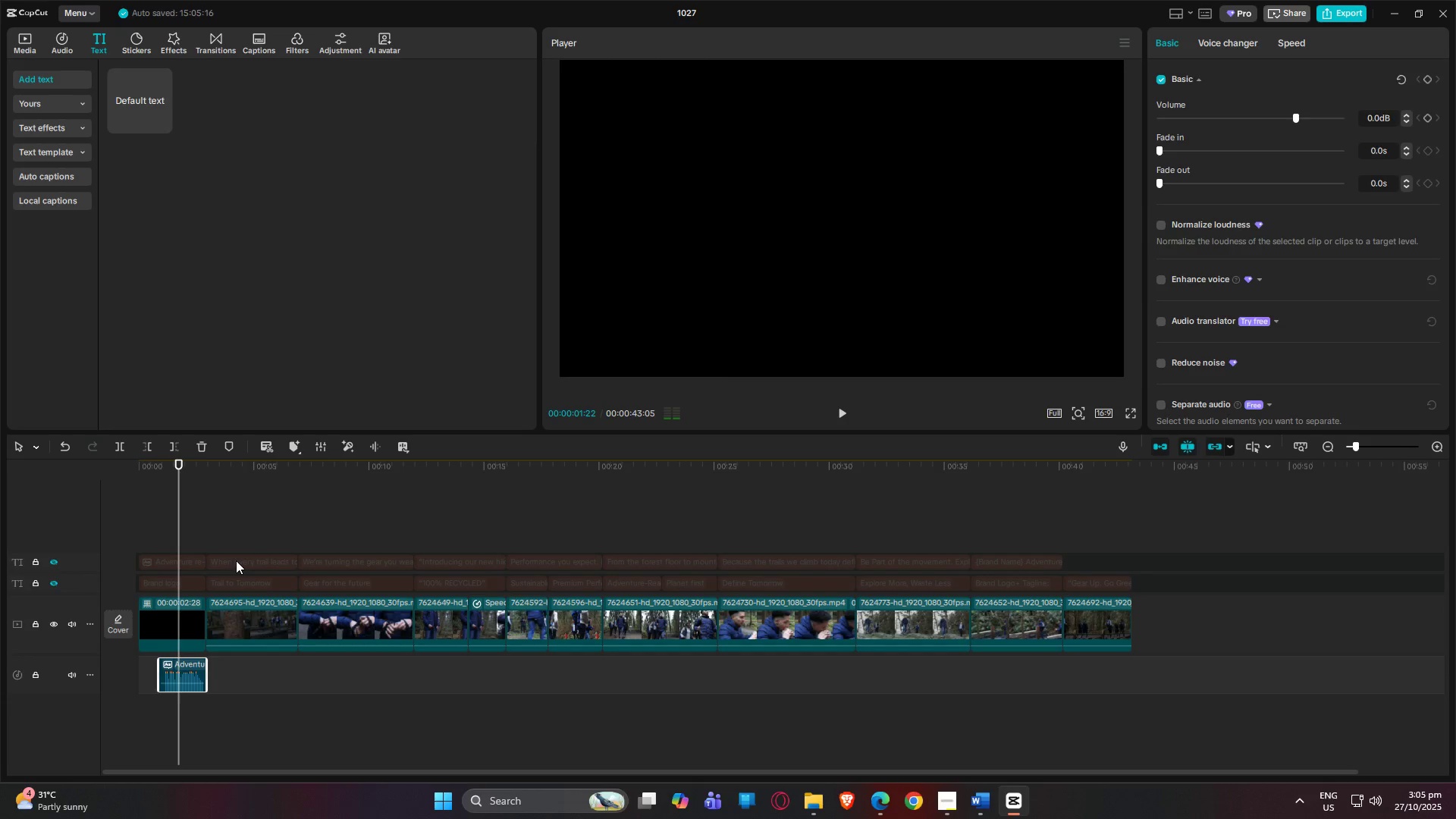 
left_click([236, 560])
 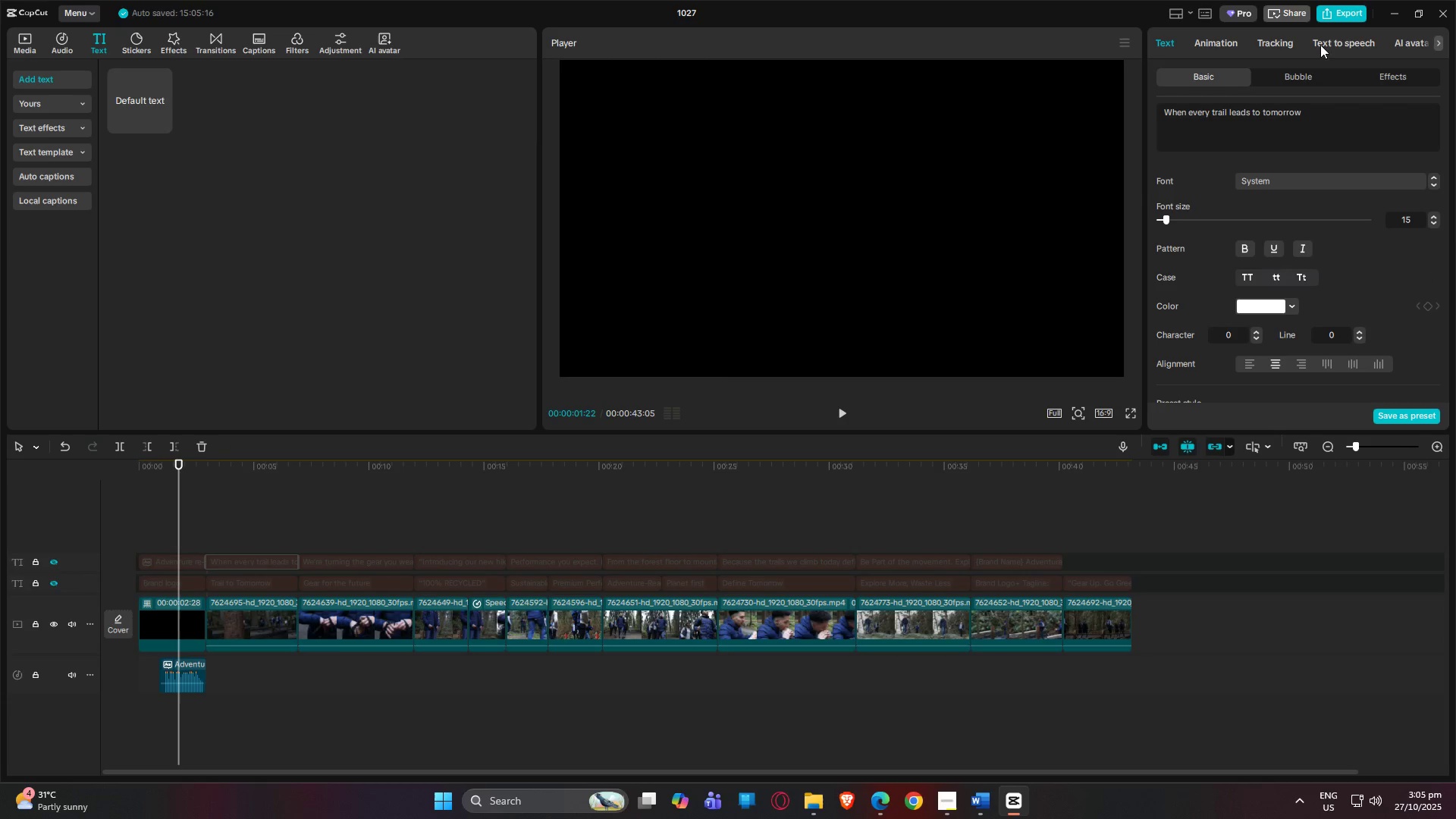 
left_click([1331, 45])
 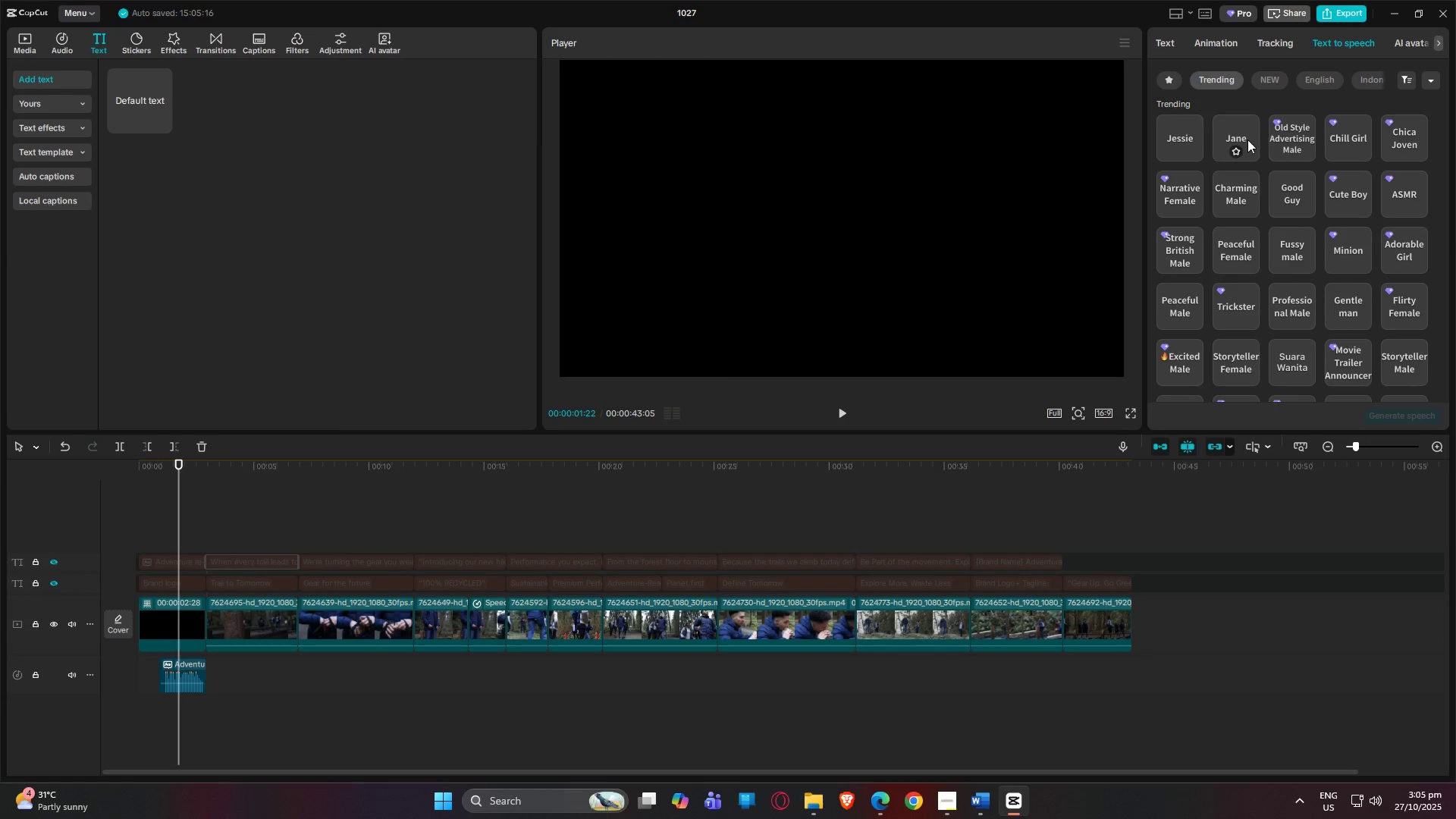 
left_click([1244, 140])
 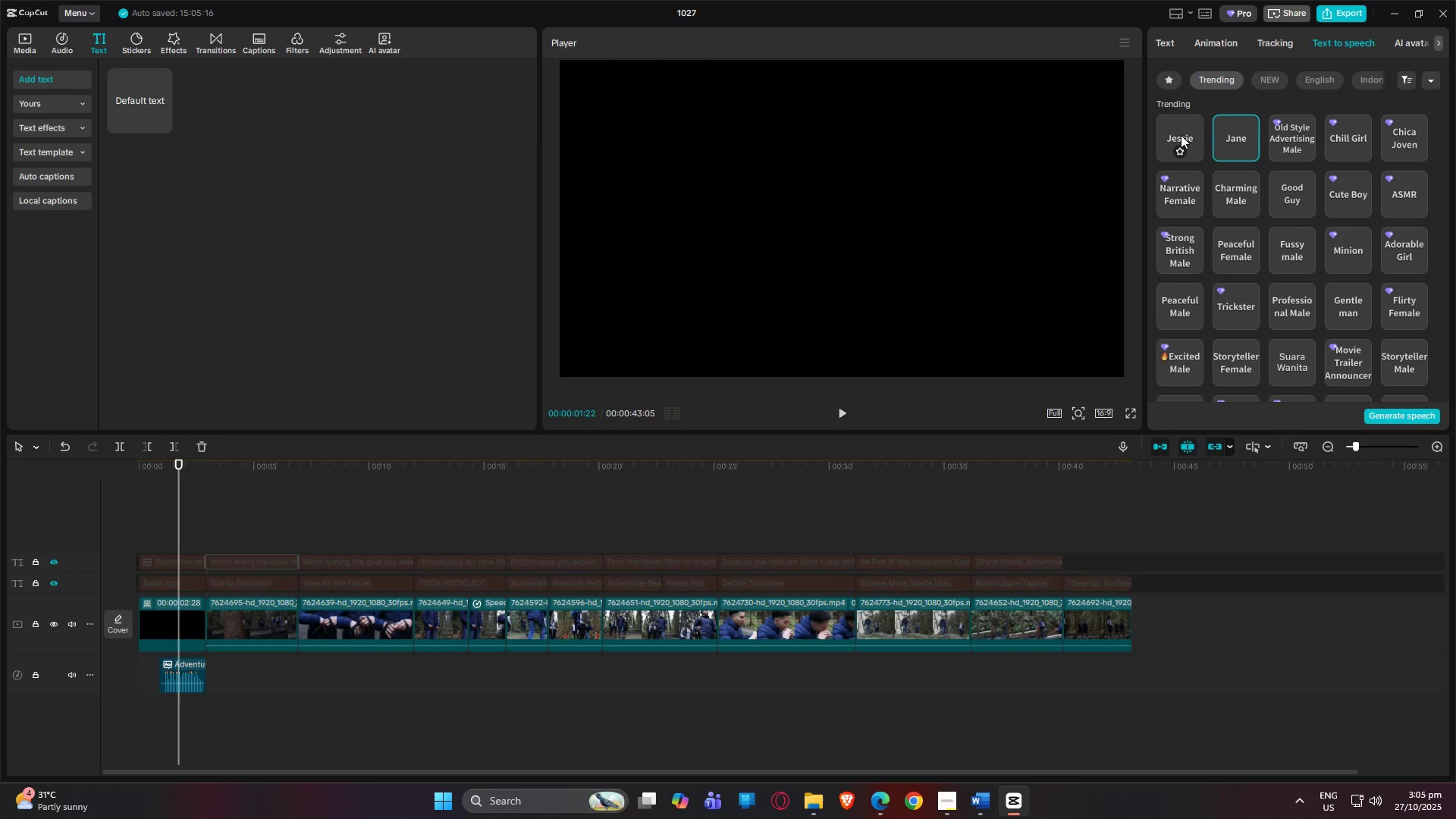 
left_click([1179, 134])
 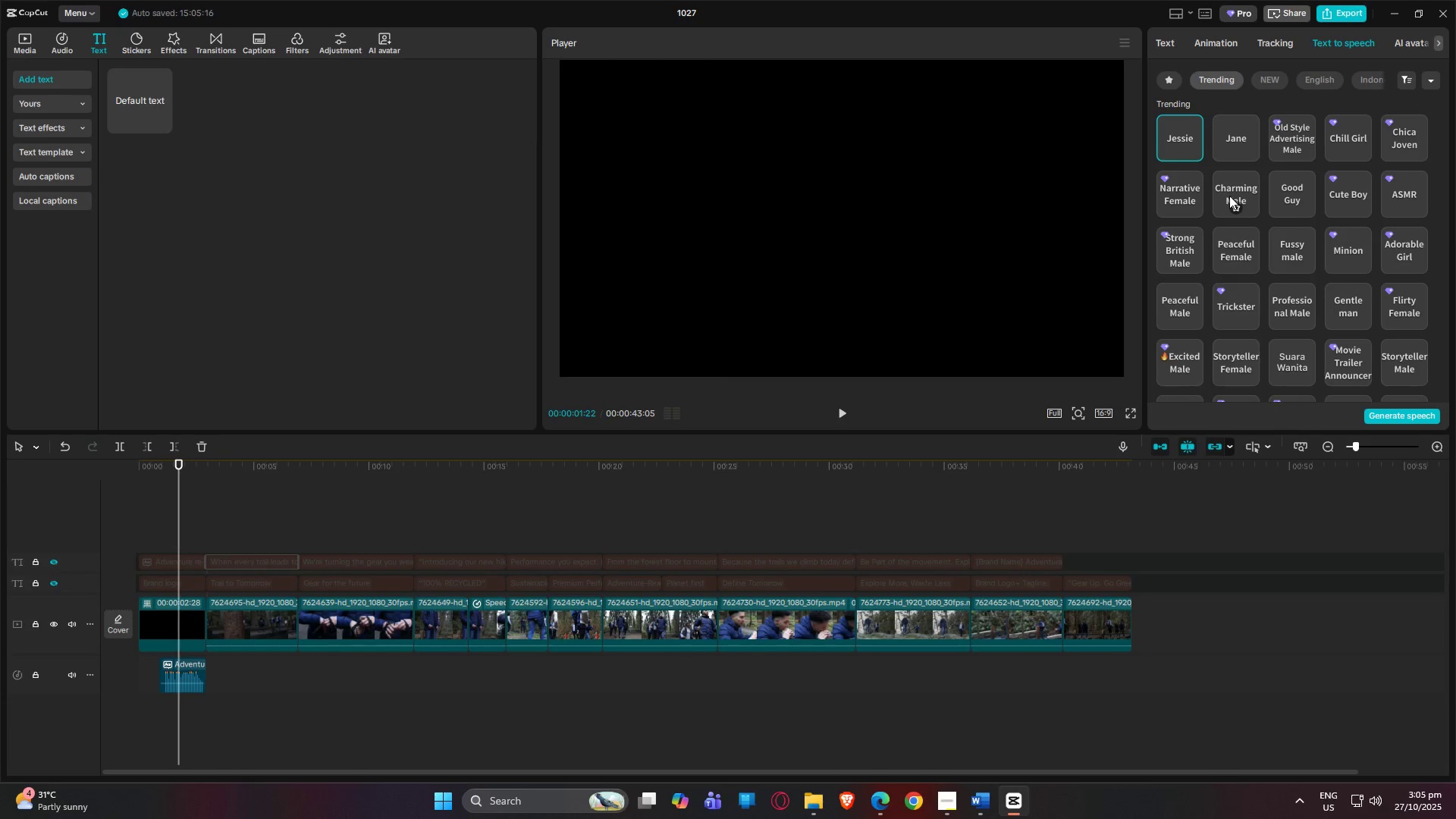 
left_click([1228, 184])
 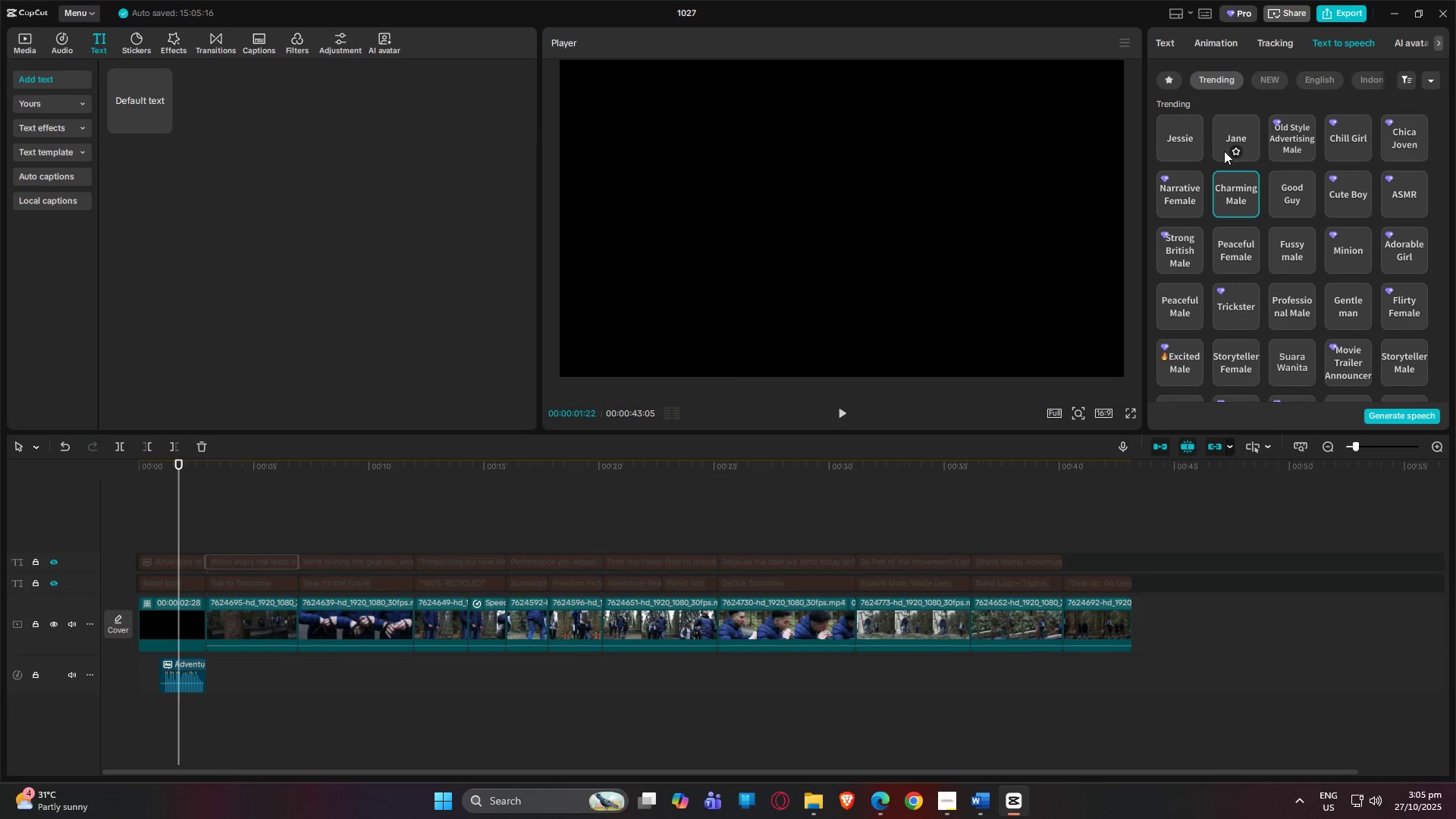 
left_click([1224, 143])
 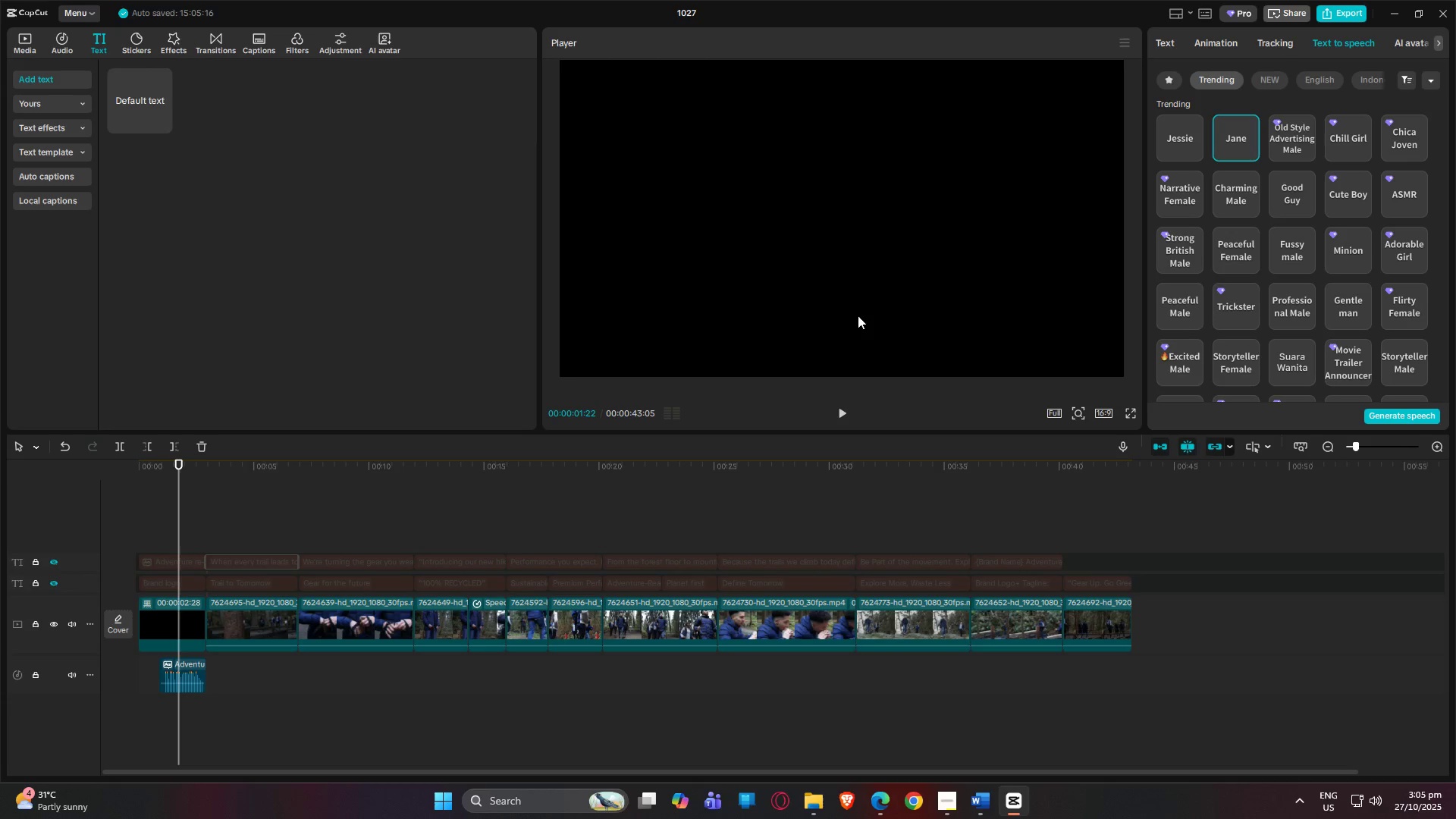 
left_click([177, 674])
 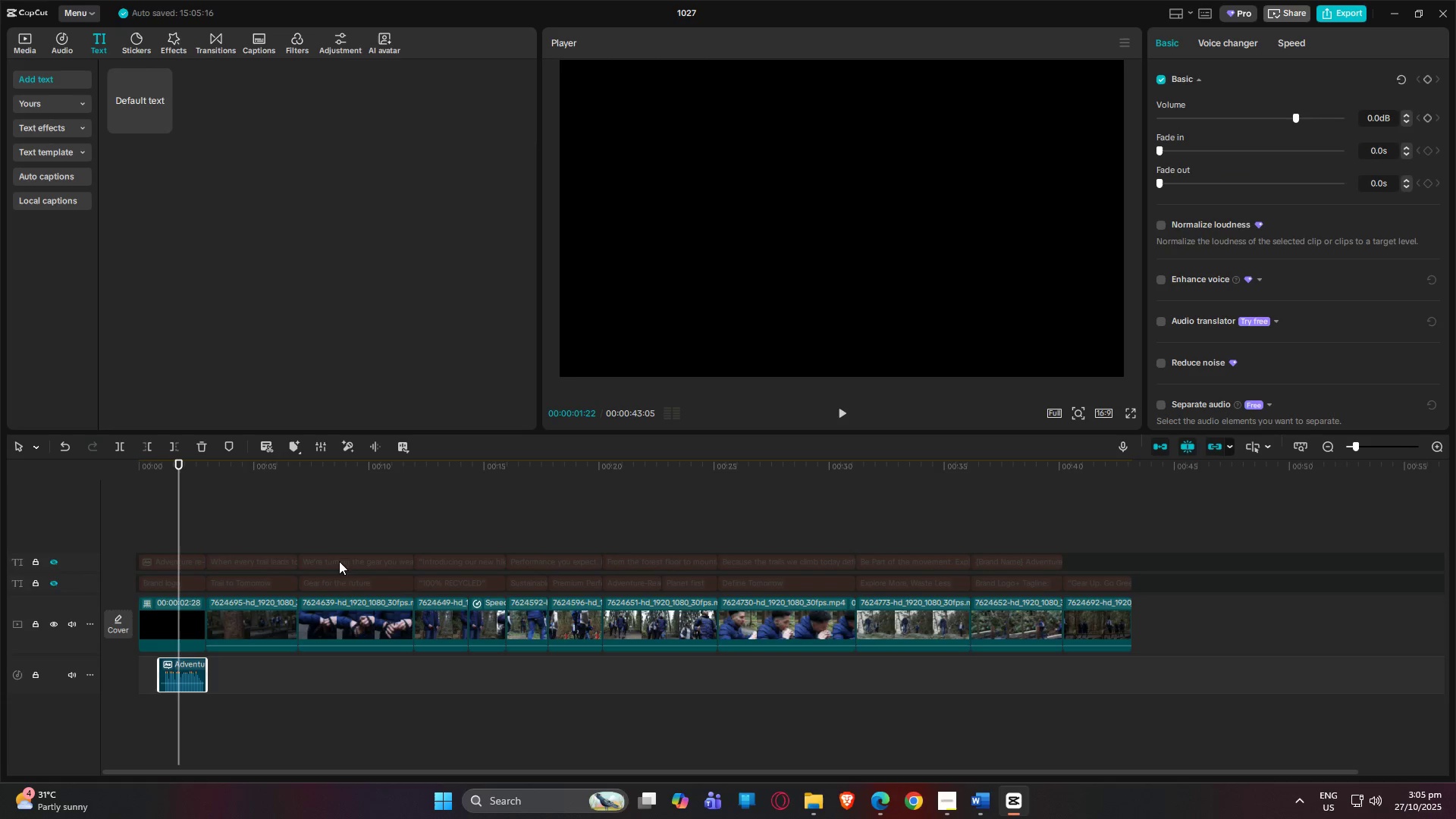 
key(Delete)
 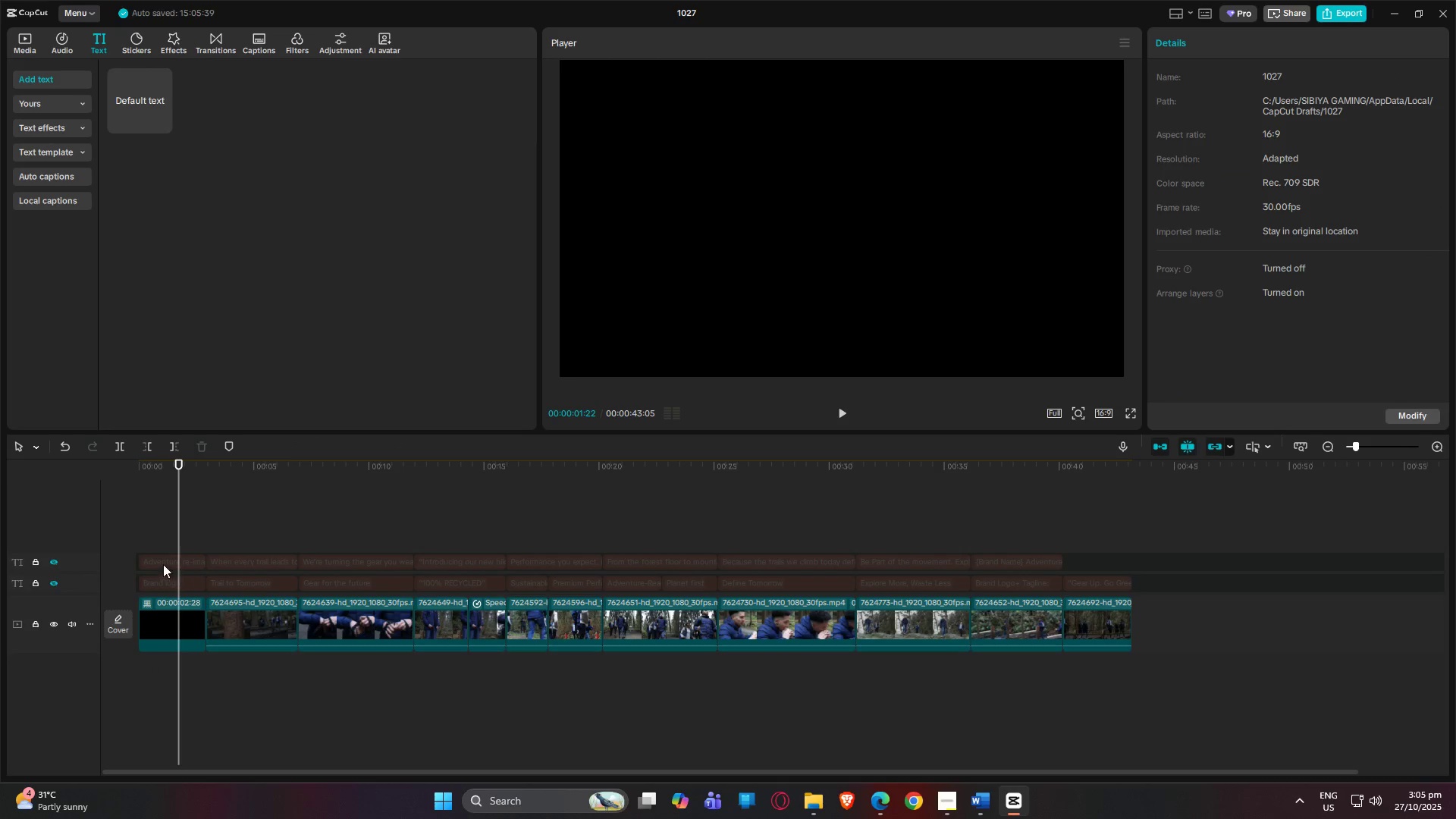 
left_click([162, 564])
 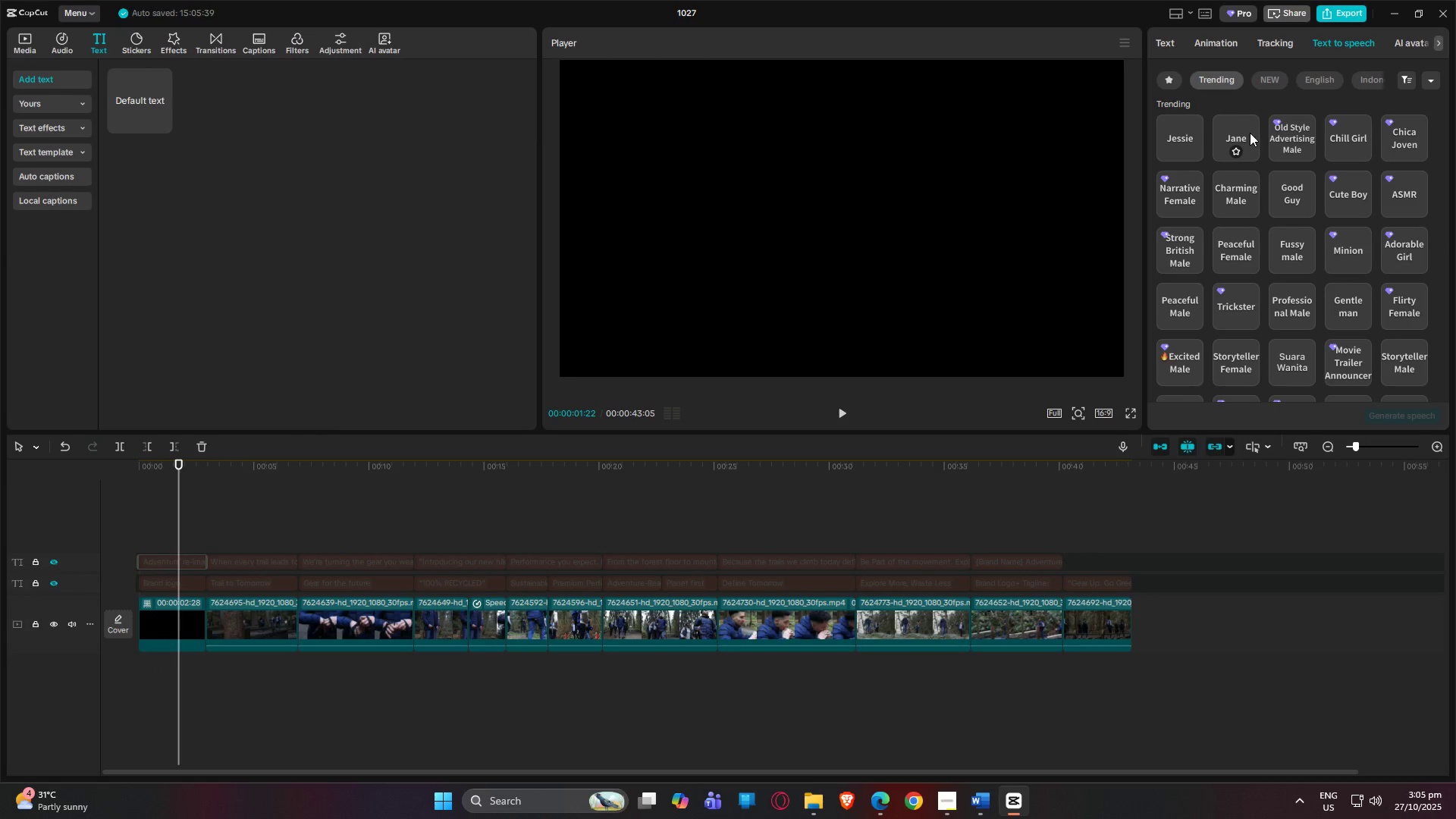 
left_click([1249, 136])
 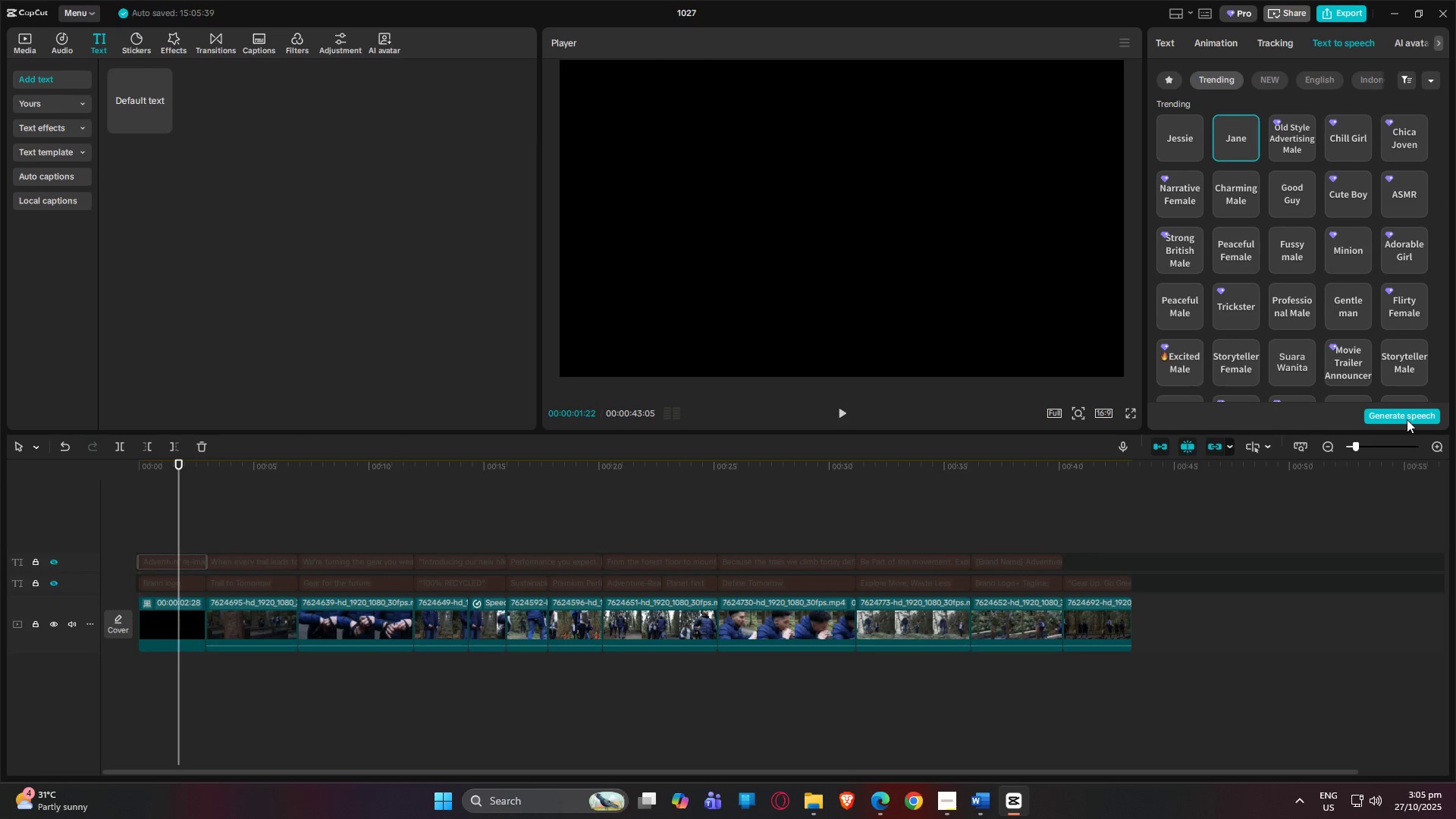 
left_click([1407, 419])
 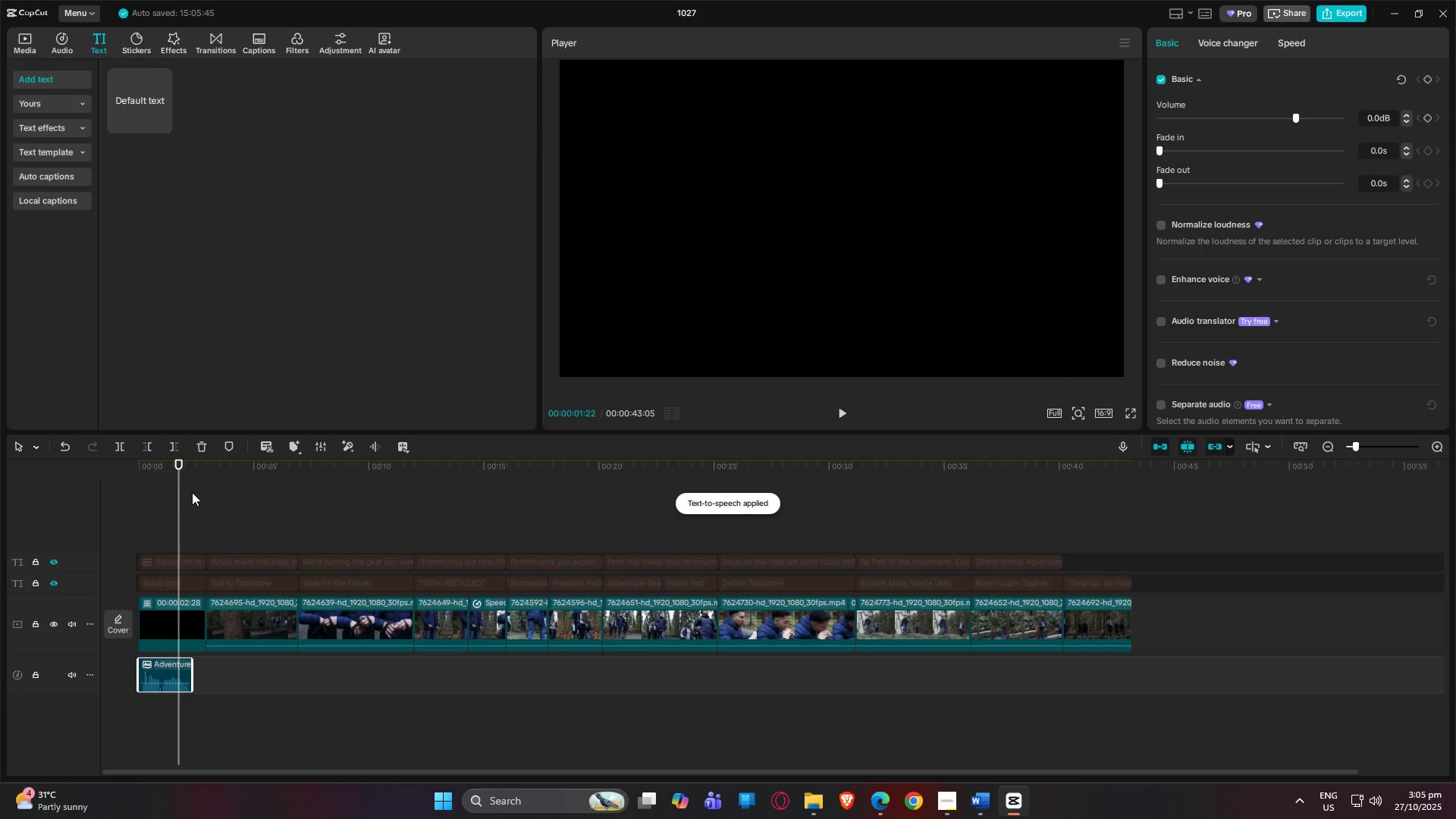 
wait(5.83)
 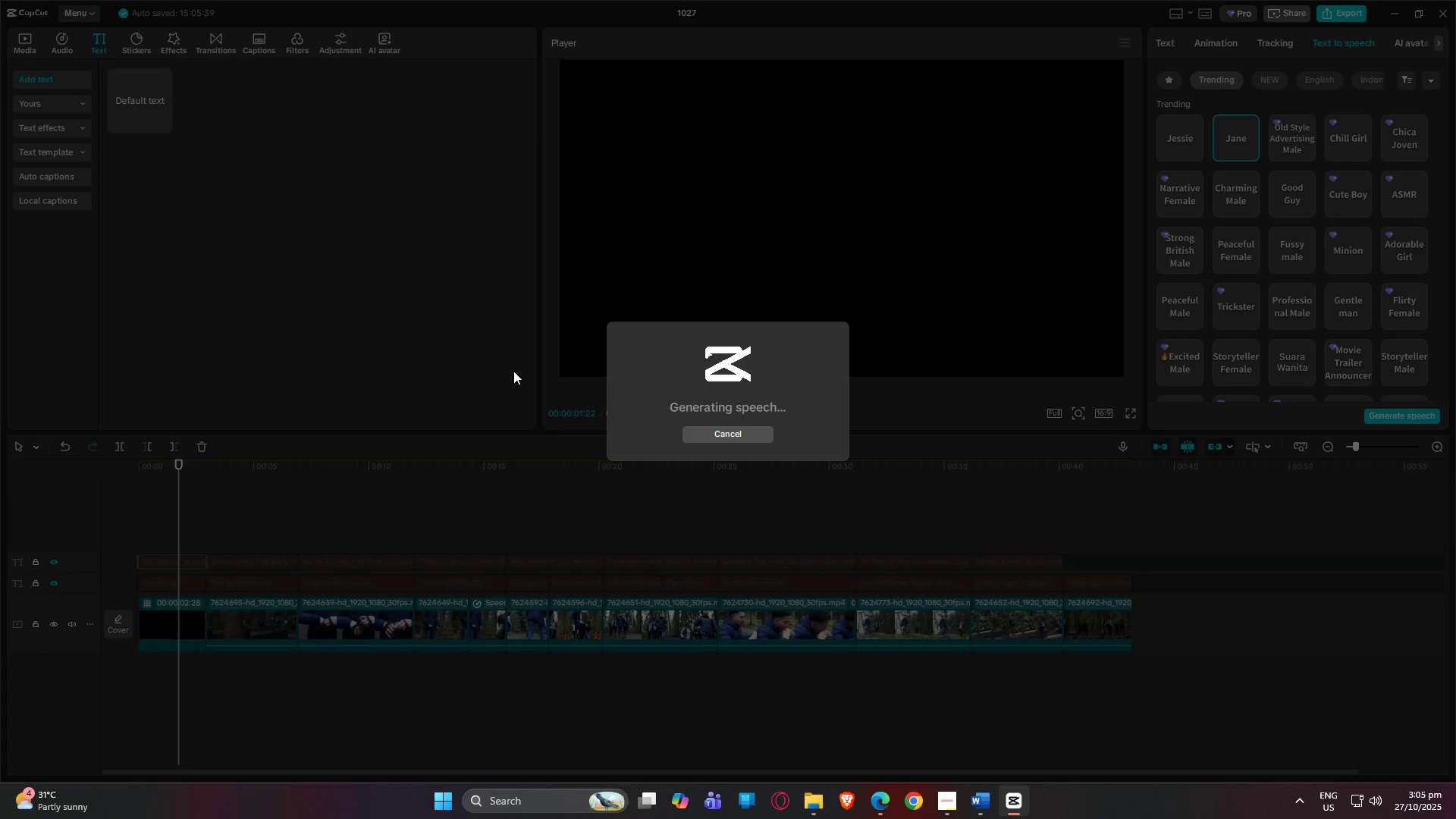 
left_click_drag(start_coordinate=[181, 463], to_coordinate=[205, 466])
 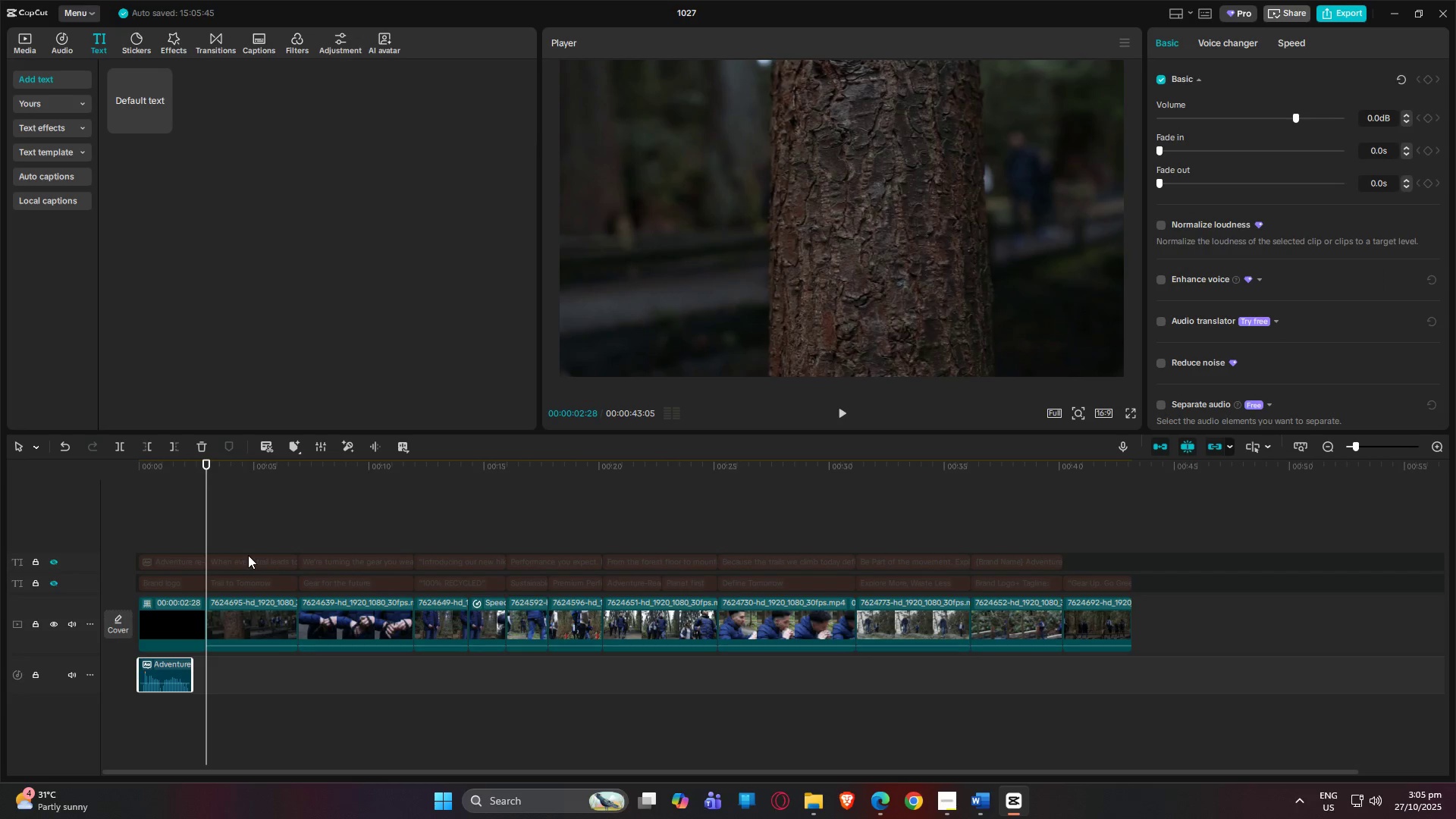 
left_click([248, 555])
 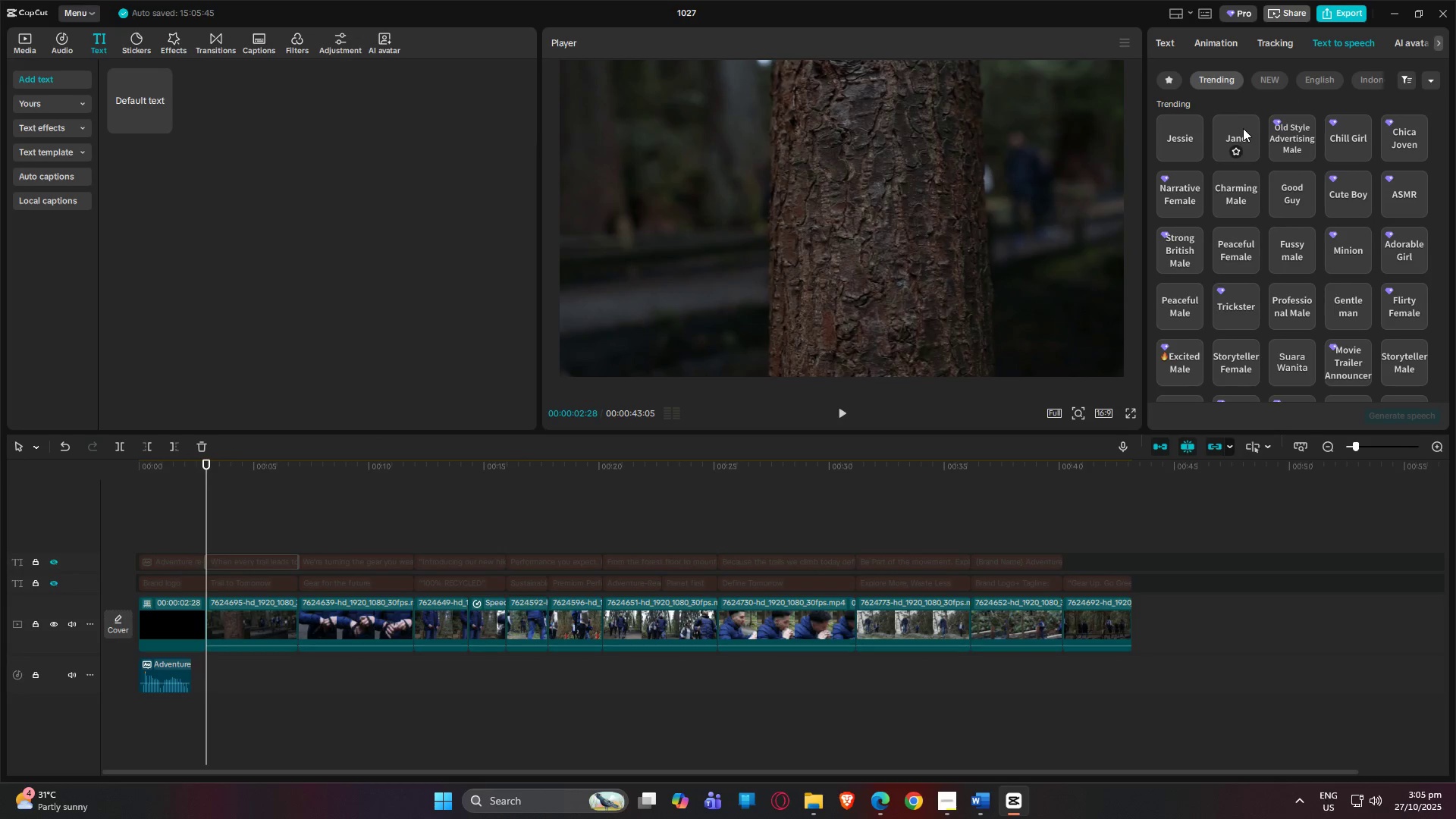 
left_click([1242, 127])
 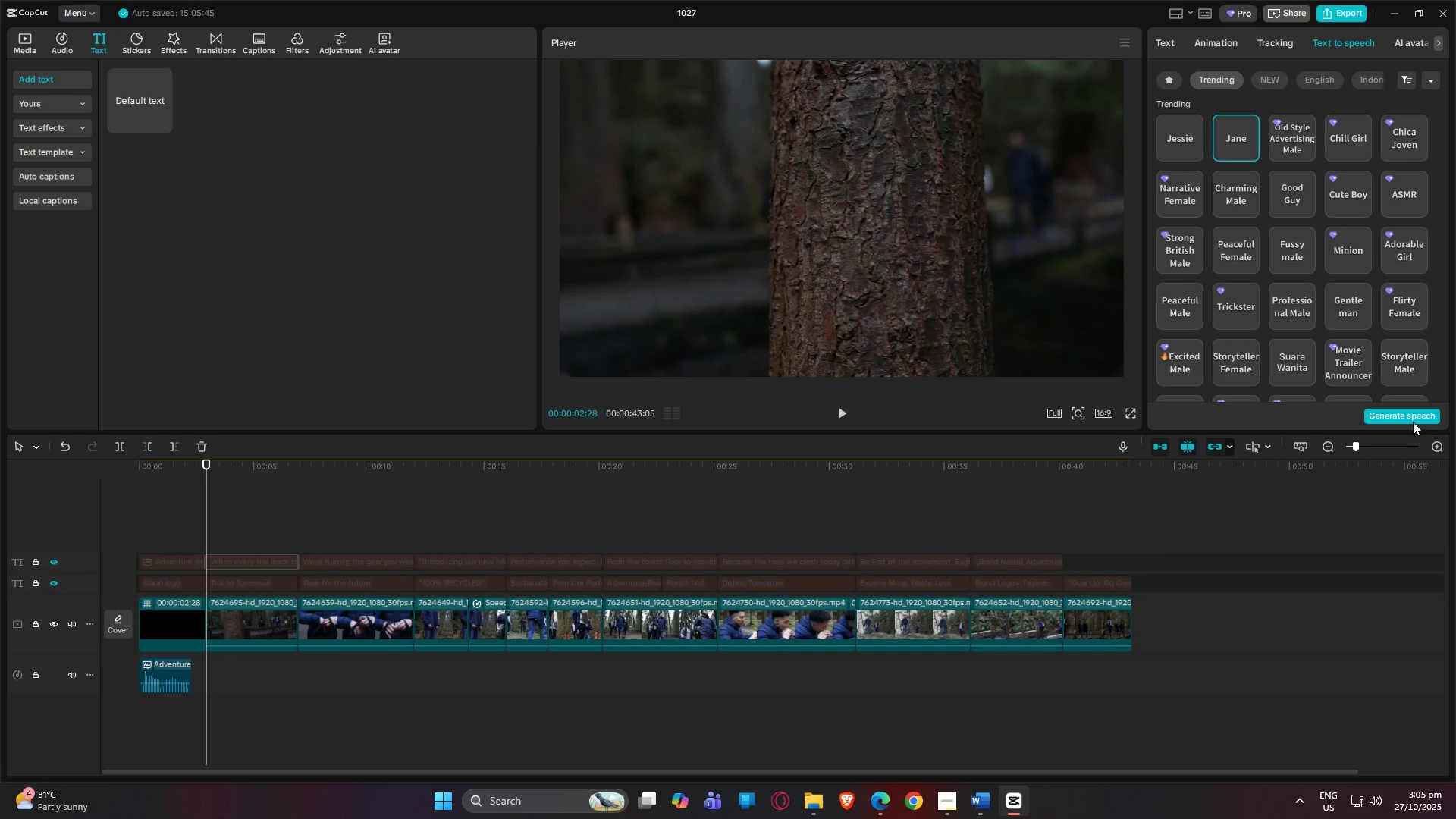 
left_click([1413, 422])
 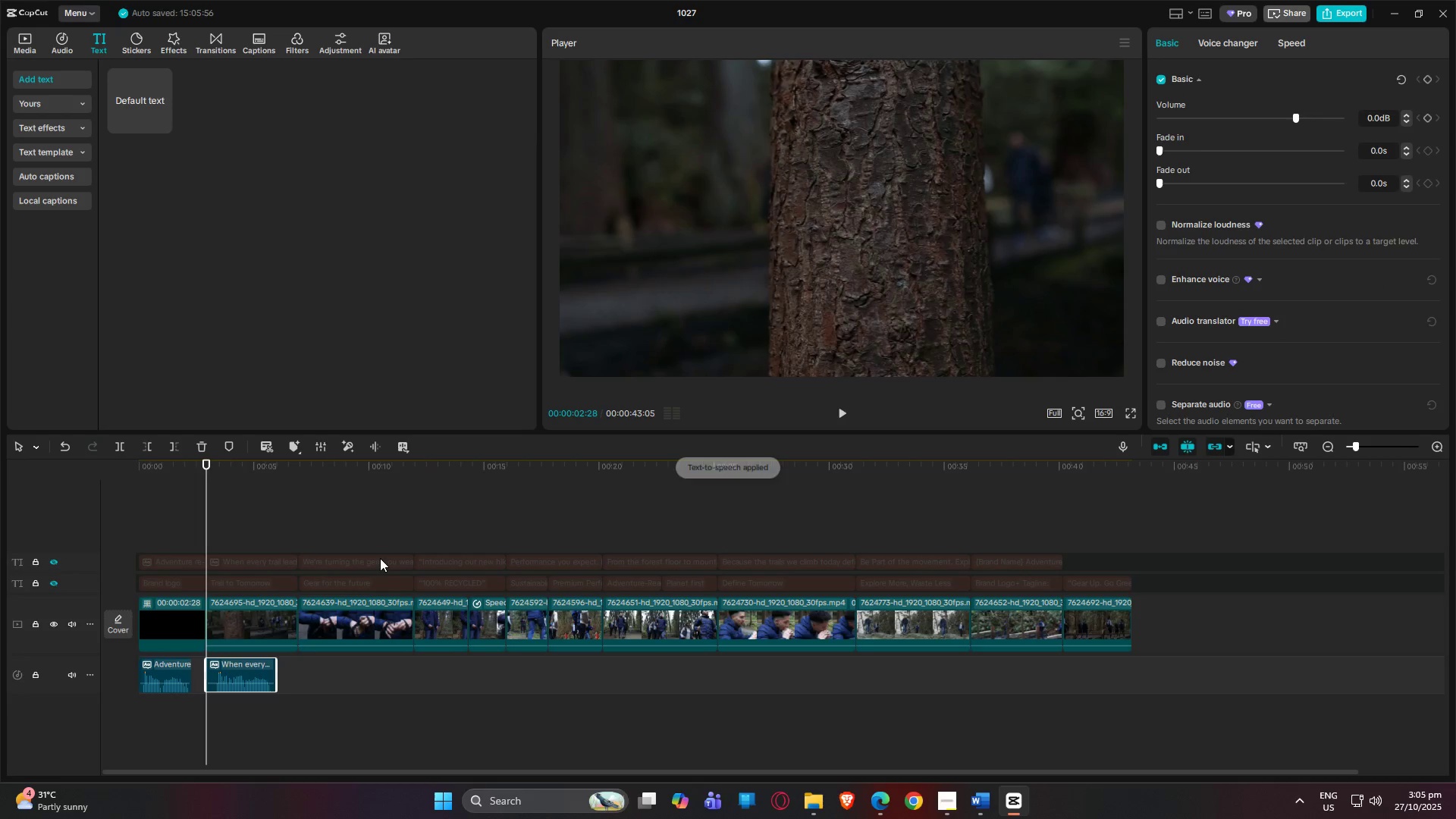 
left_click([320, 563])
 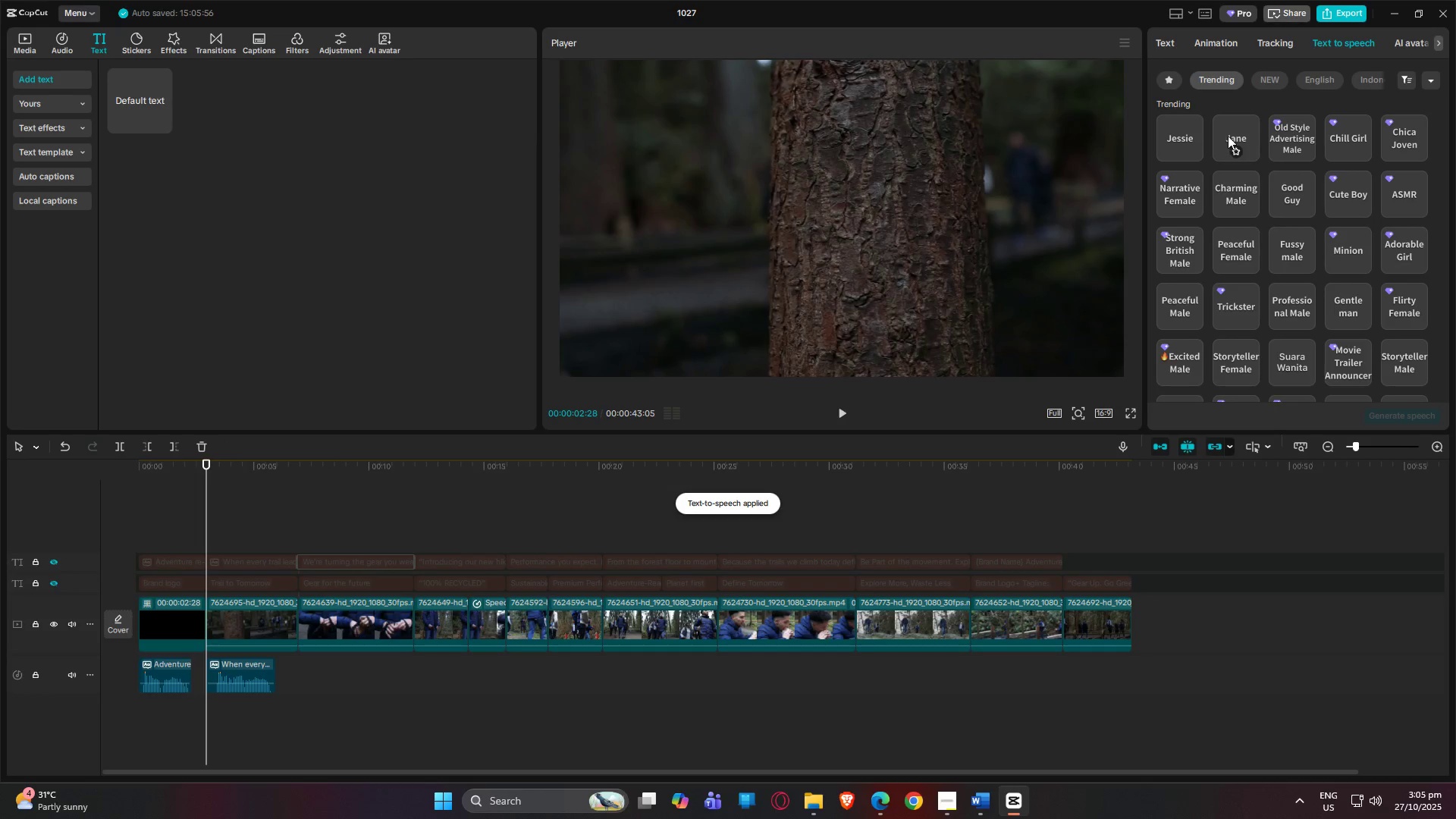 
left_click([1229, 130])
 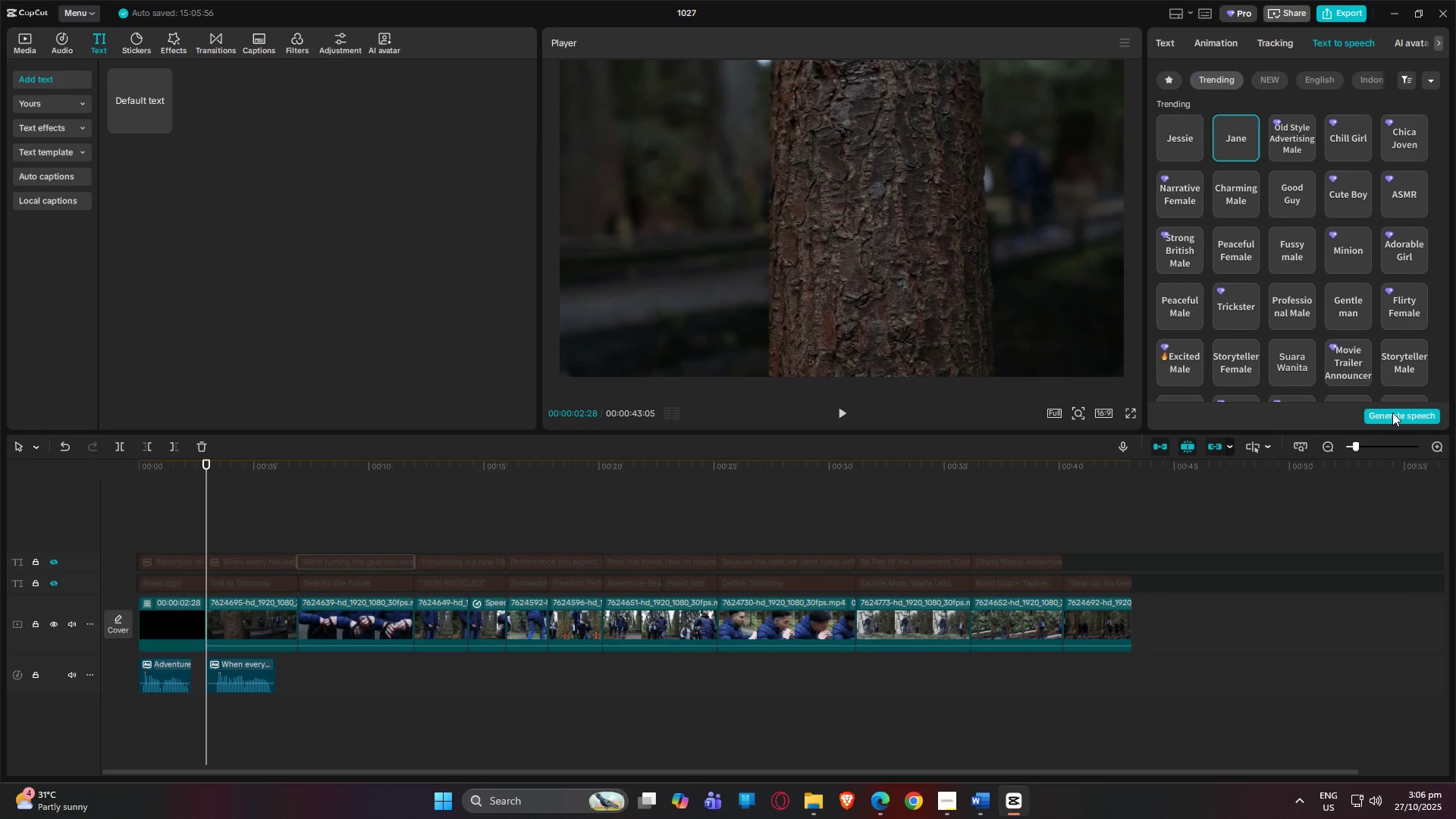 
left_click([1392, 413])
 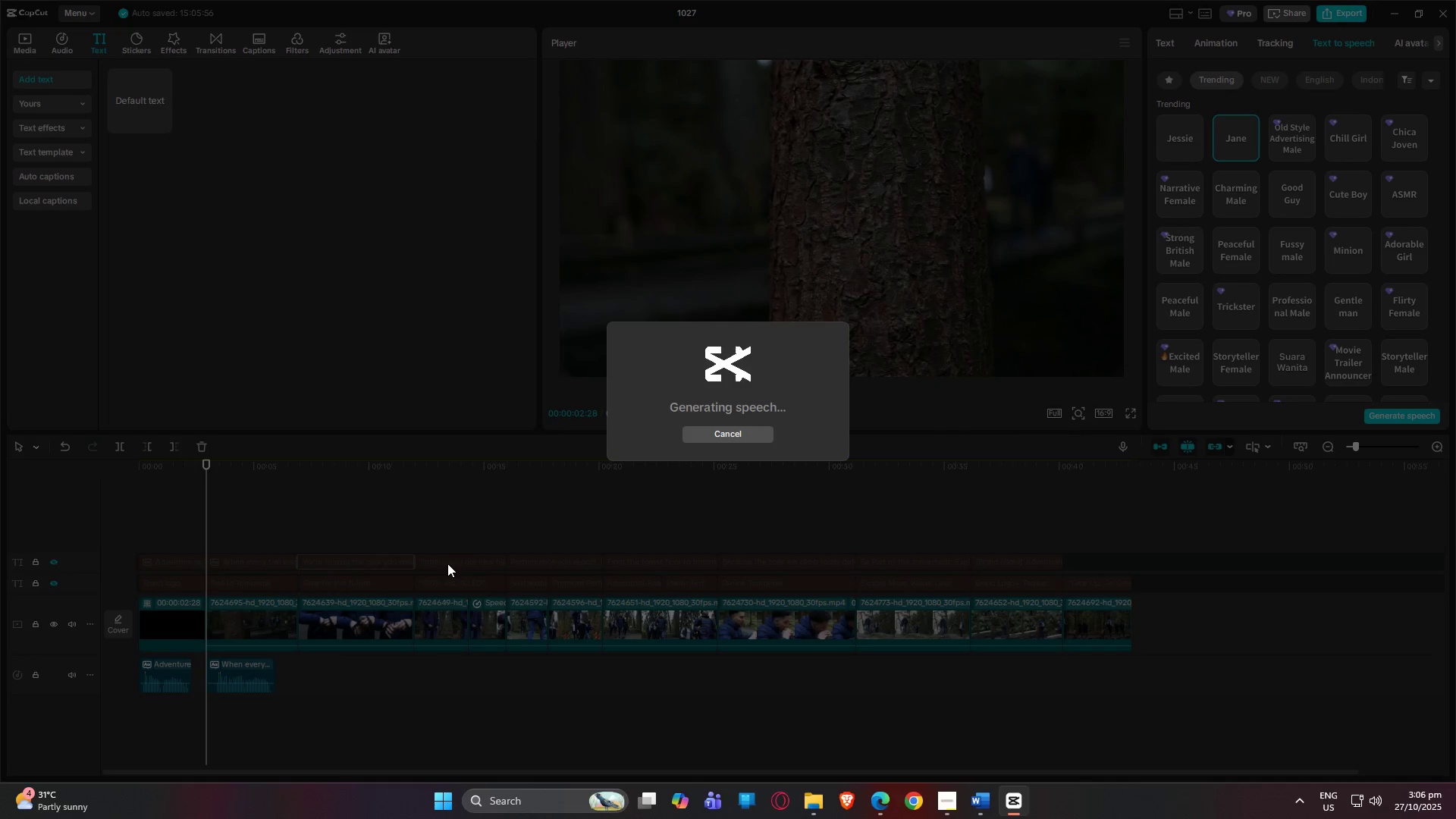 
left_click([447, 563])
 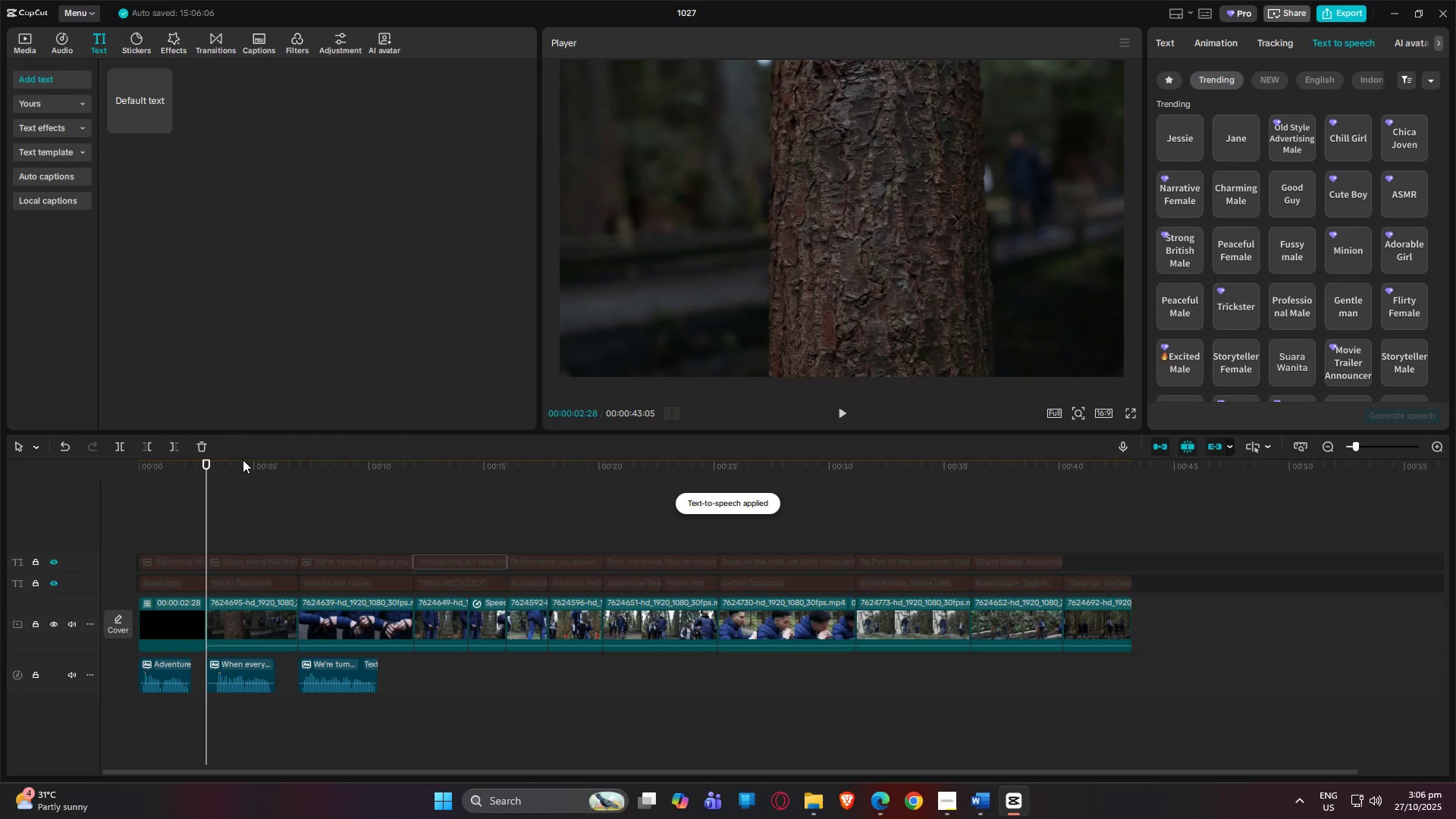 
left_click_drag(start_coordinate=[206, 464], to_coordinate=[438, 466])
 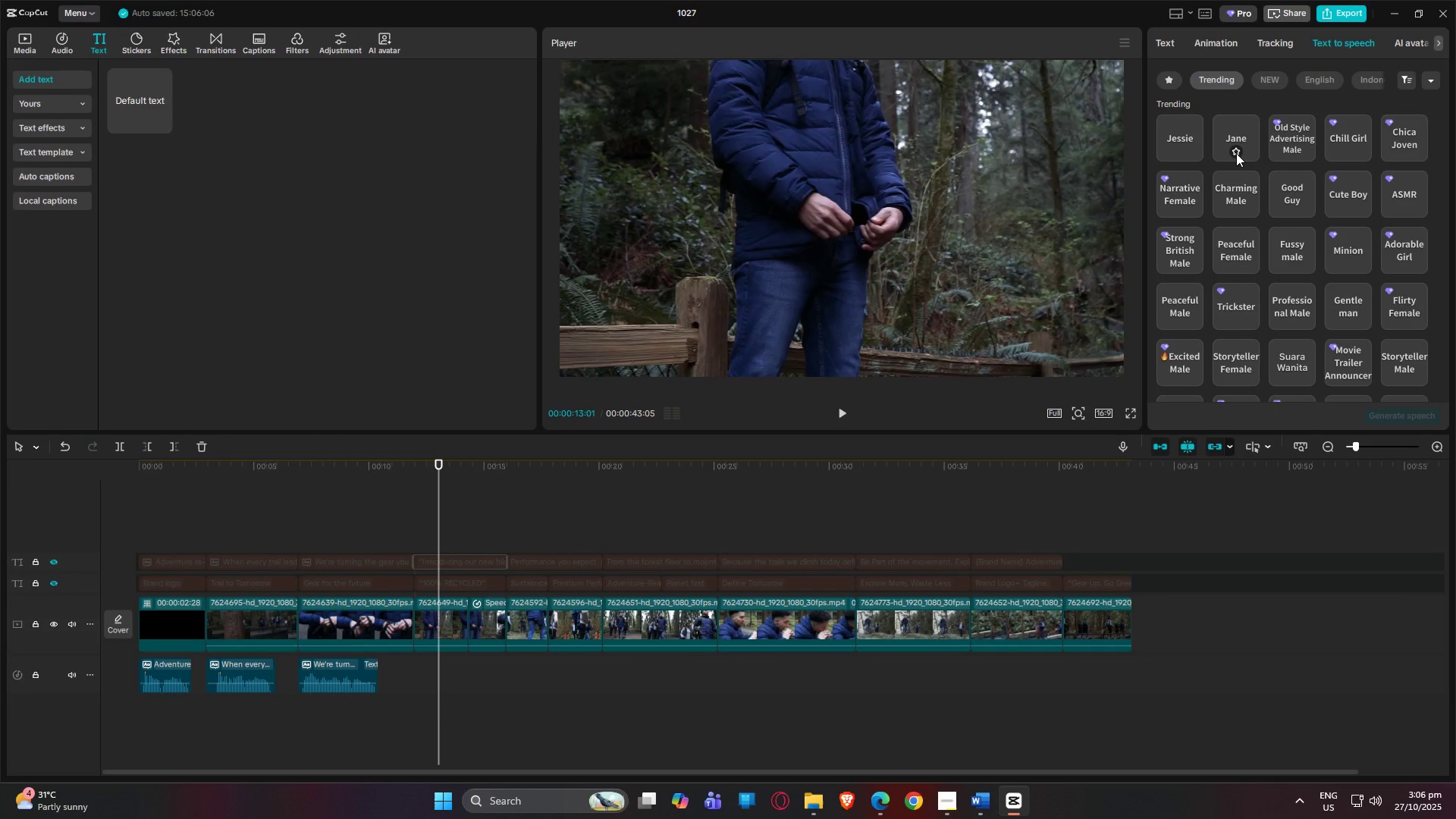 
left_click([1236, 153])
 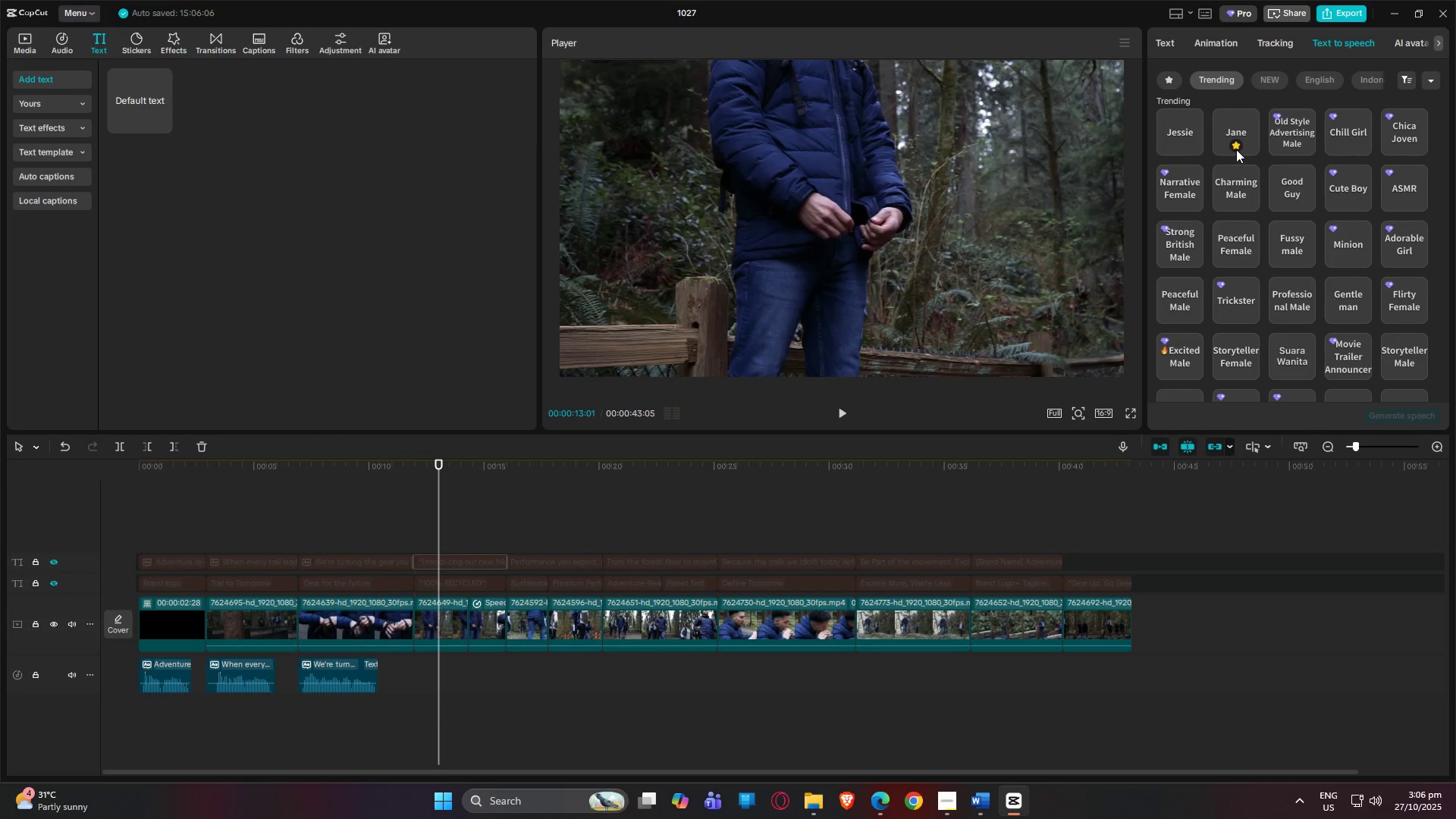 
left_click([1236, 149])
 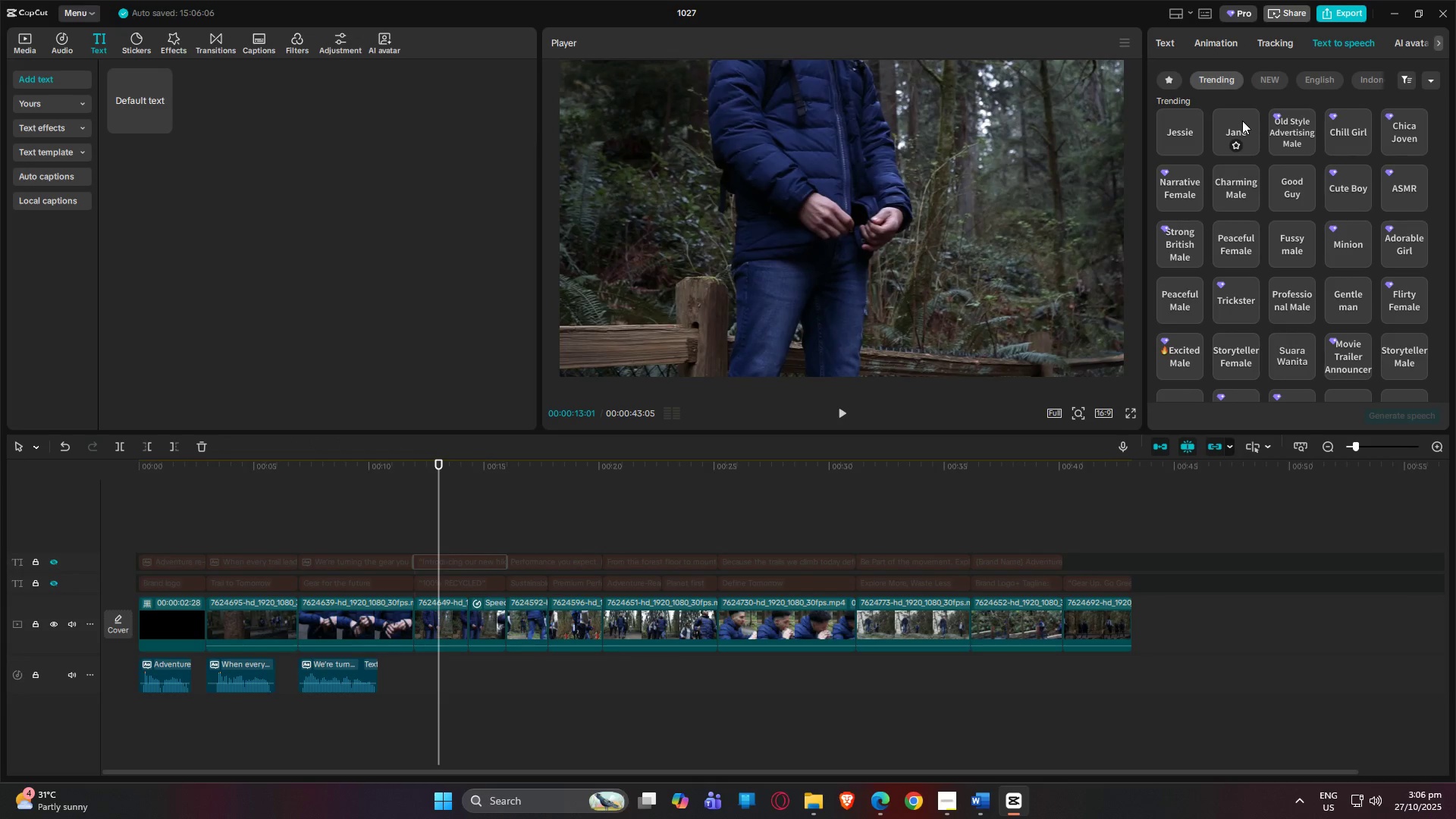 
left_click([1242, 121])
 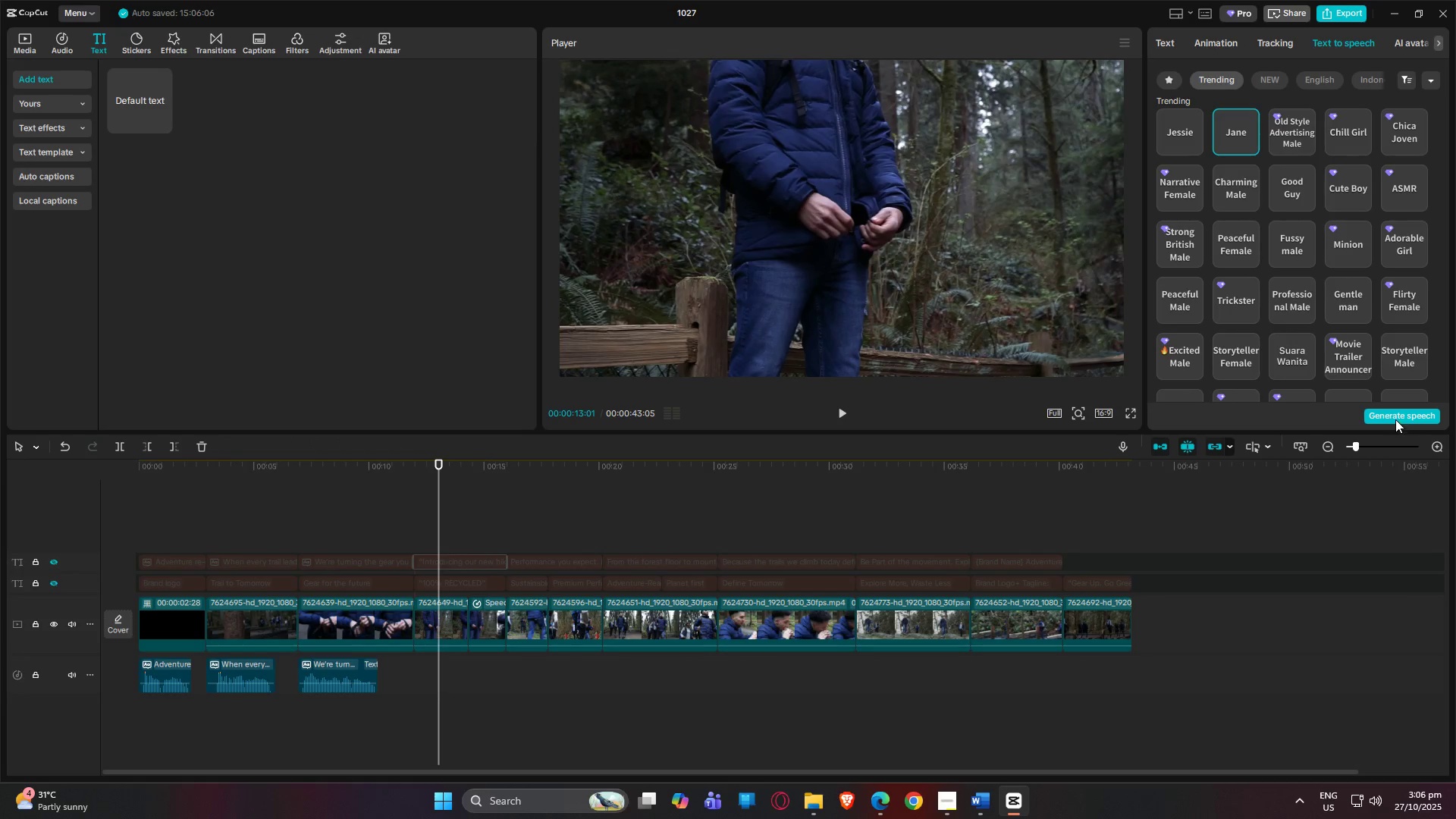 
left_click([1395, 419])
 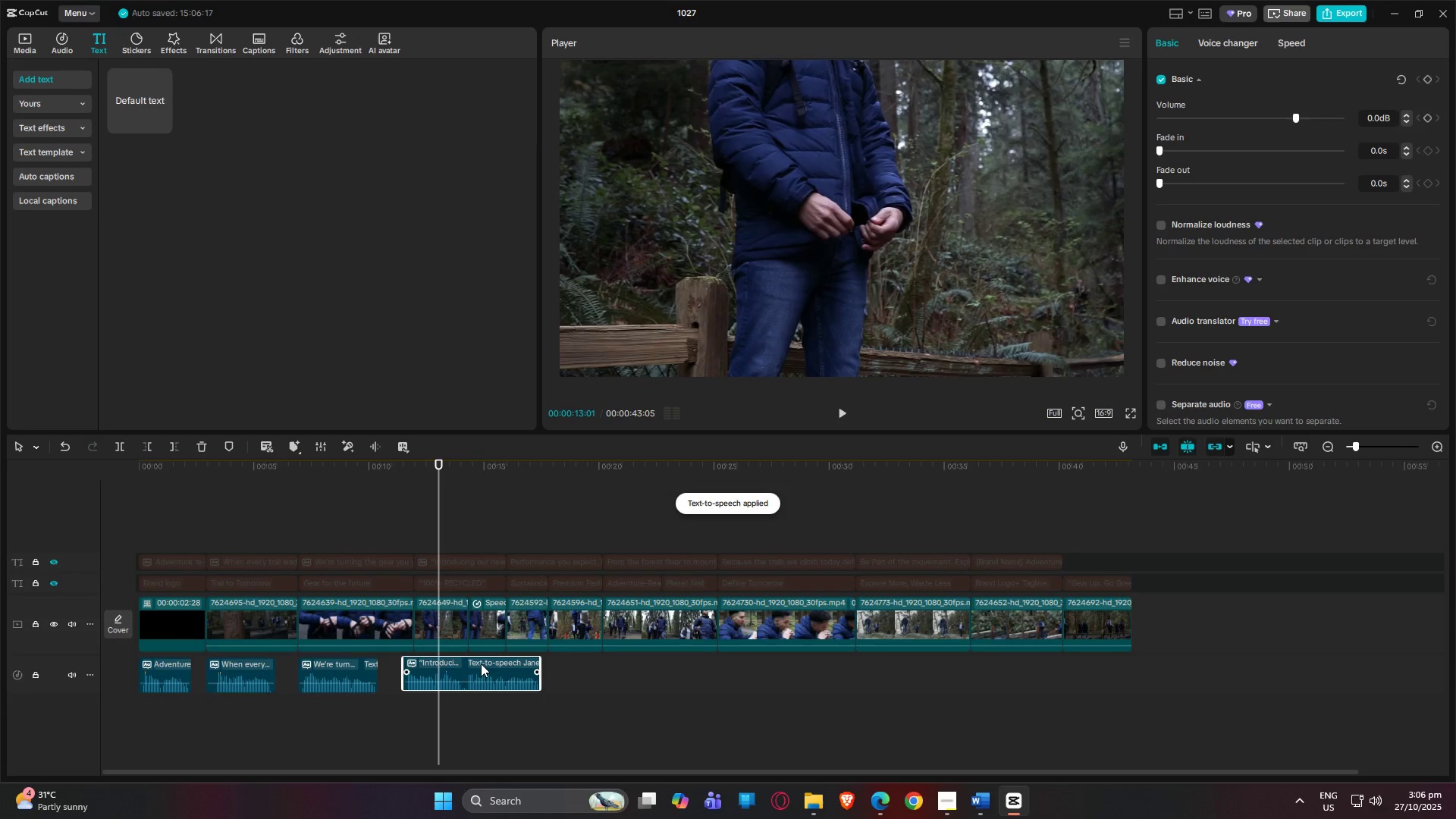 
wait(6.79)
 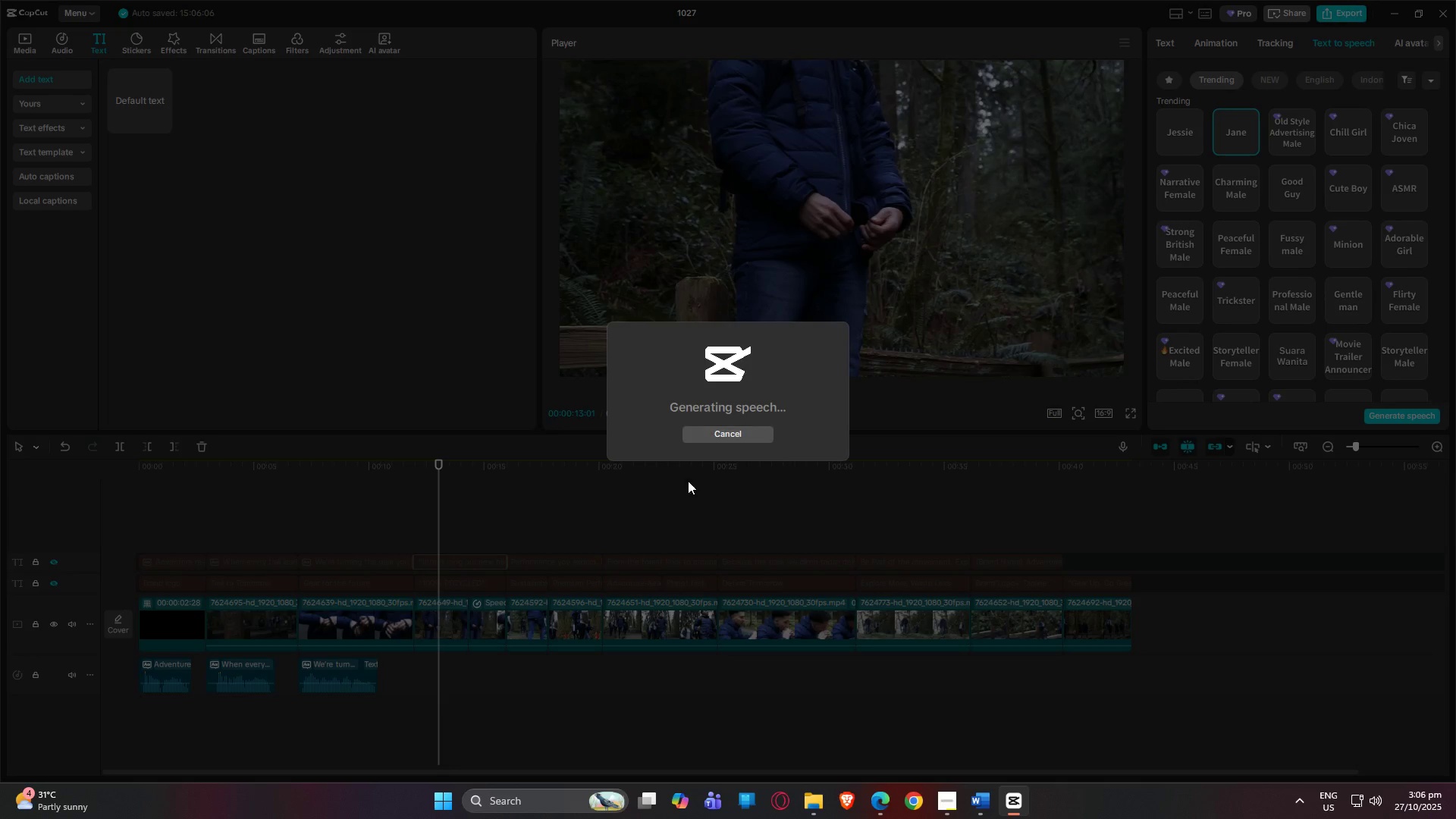 
key(Space)
 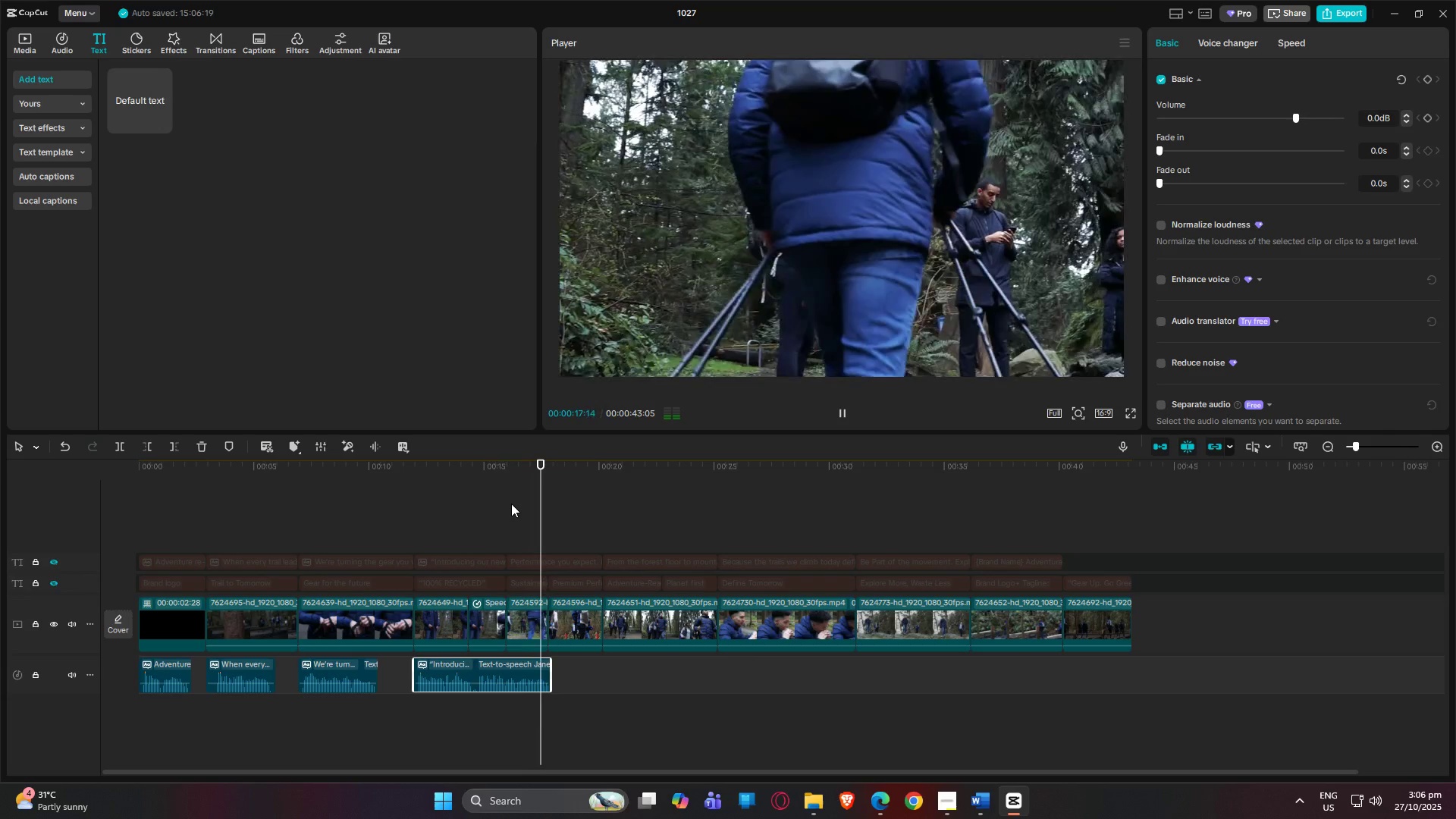 
wait(5.93)
 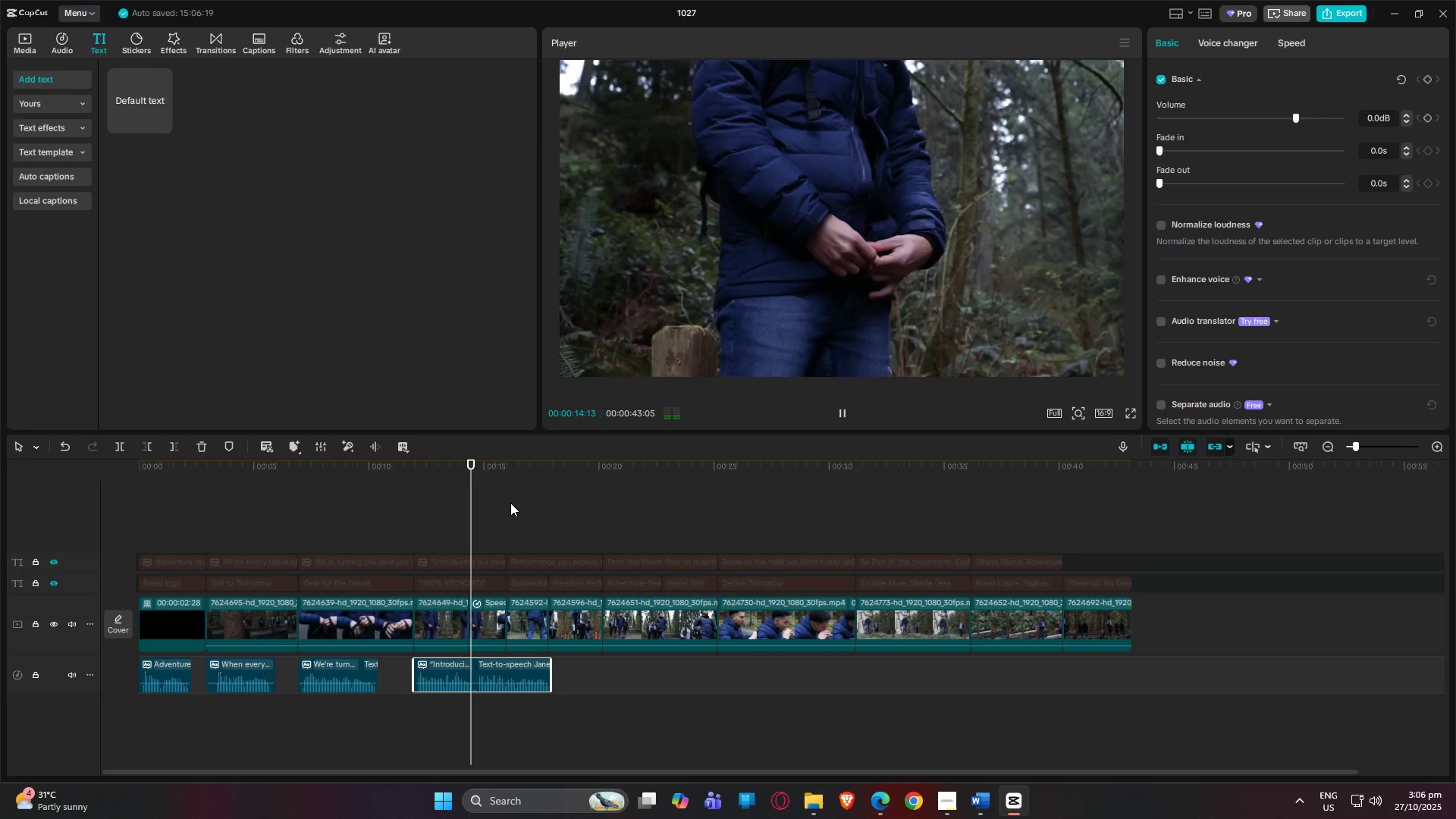 
left_click_drag(start_coordinate=[570, 470], to_coordinate=[128, 500])
 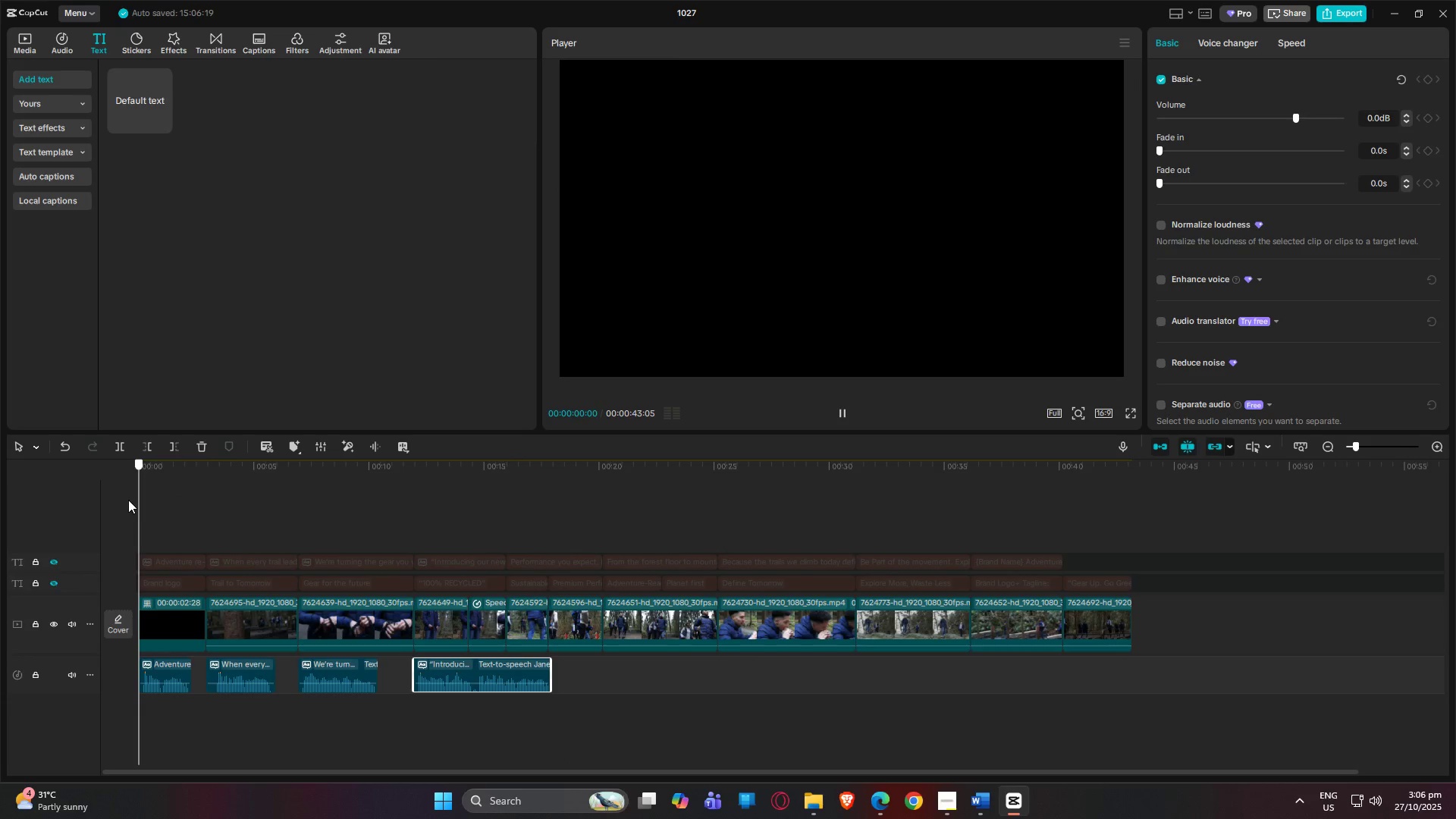 
key(Space)
 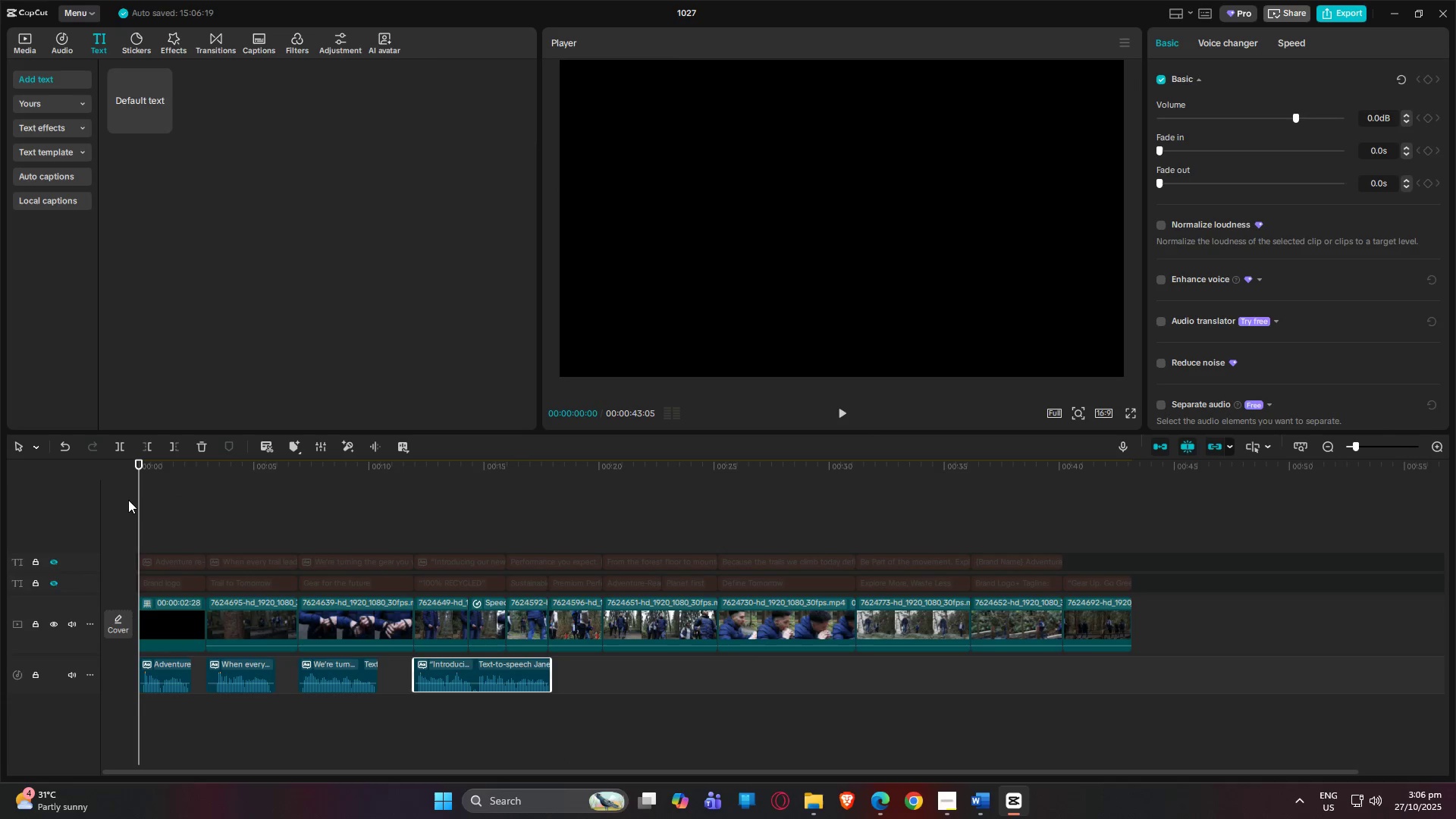 
key(Space)
 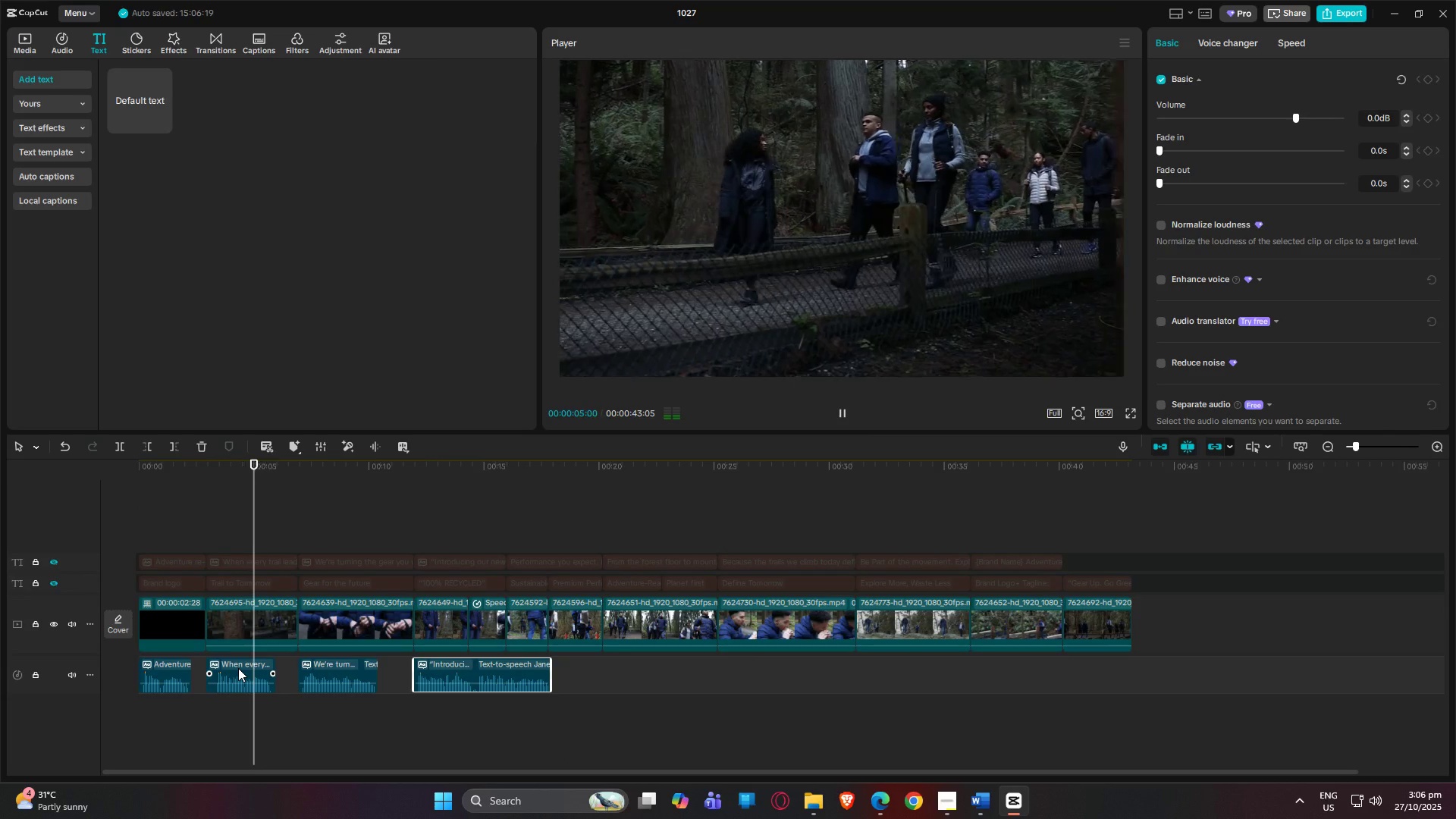 
wait(6.85)
 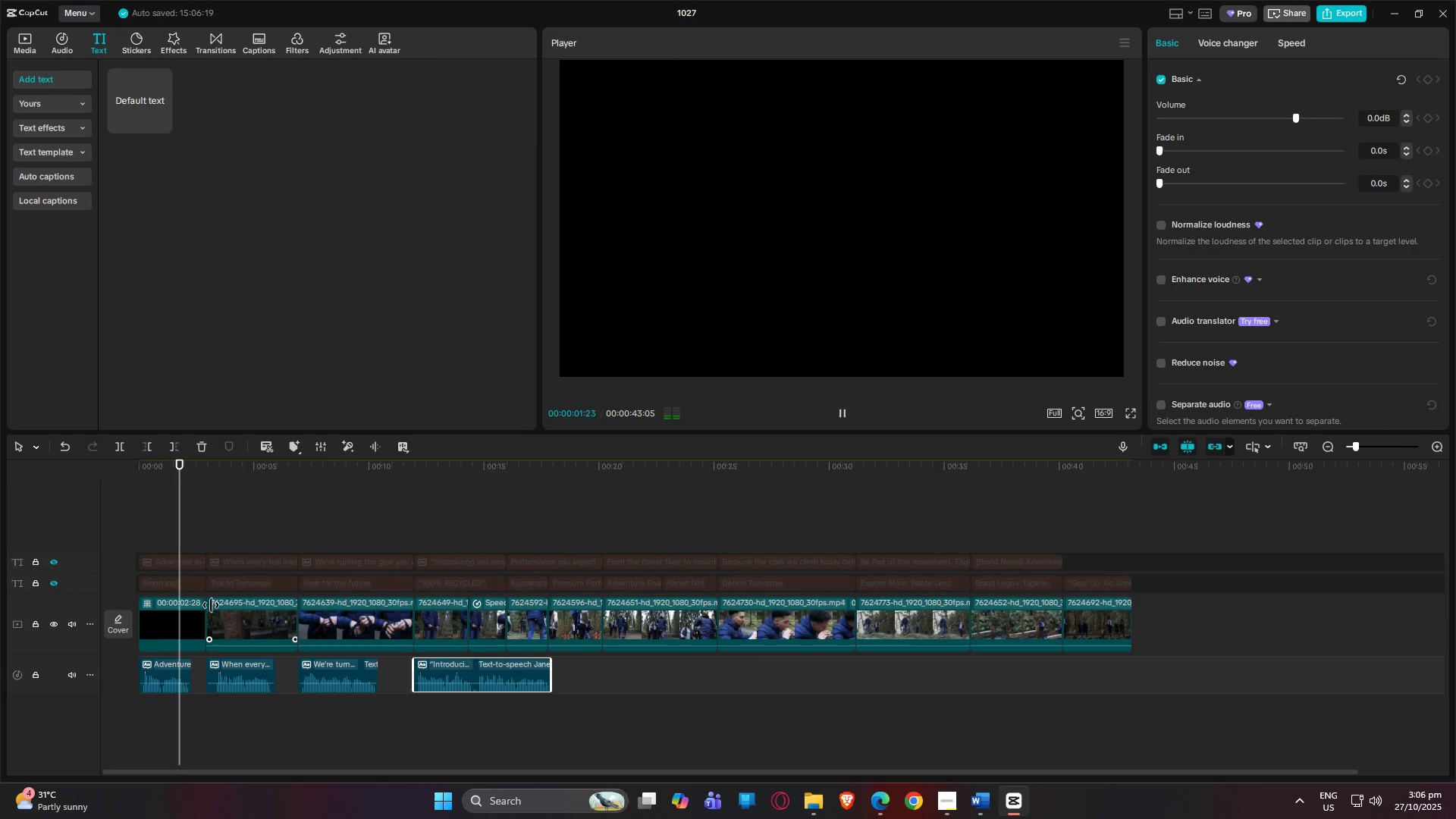 
left_click([58, 584])
 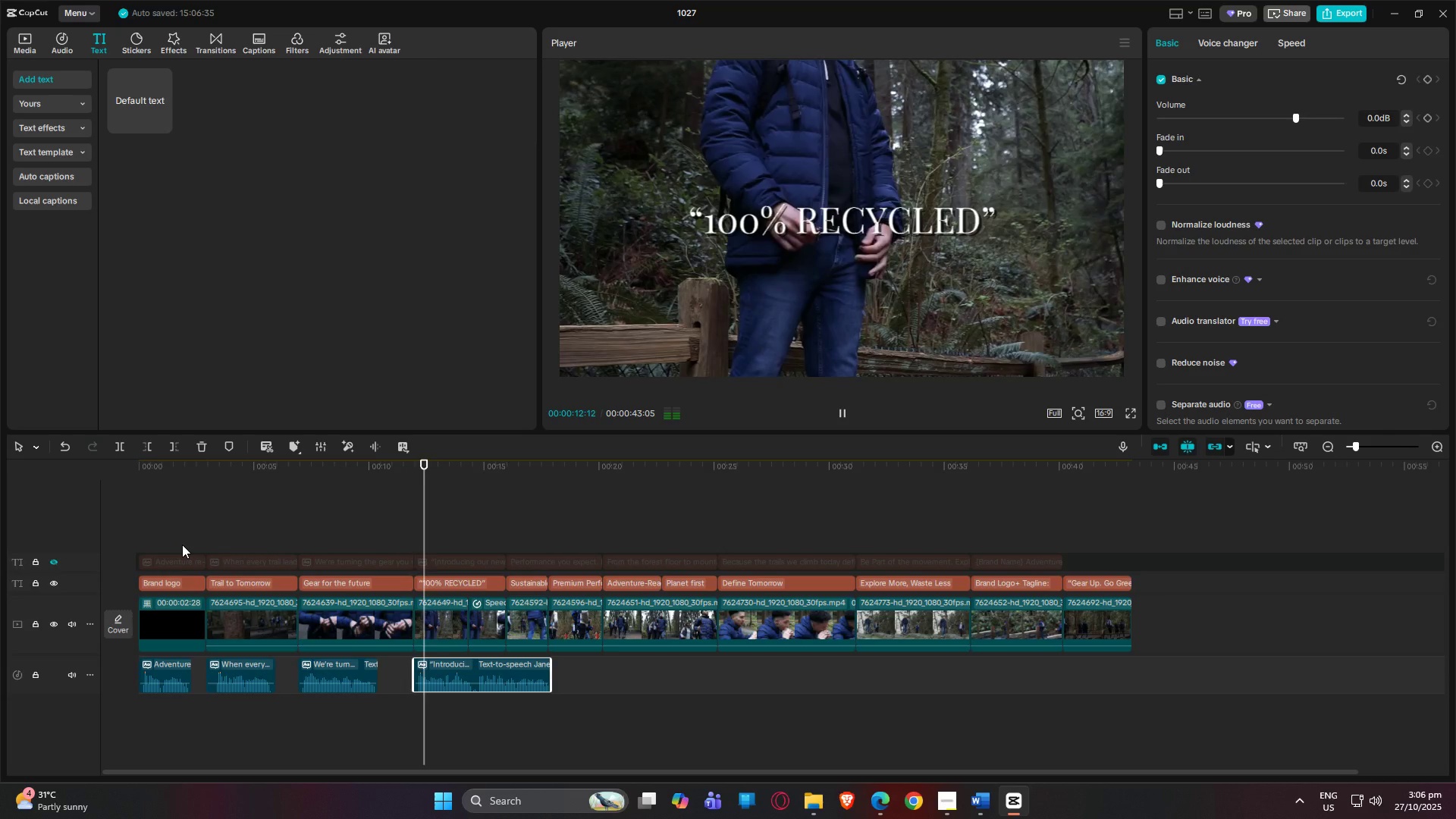 
wait(7.47)
 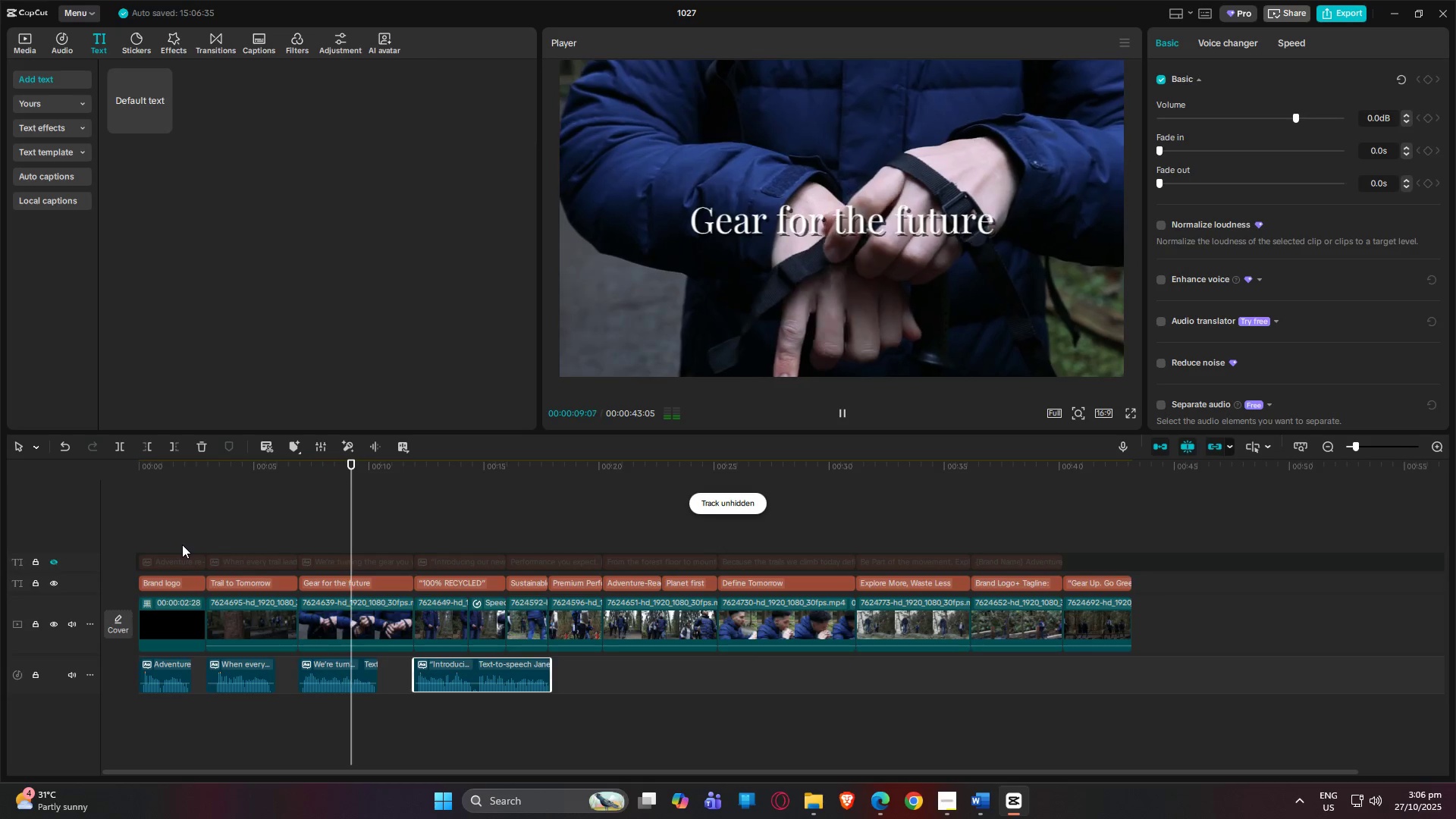 
left_click_drag(start_coordinate=[444, 660], to_coordinate=[423, 660])
 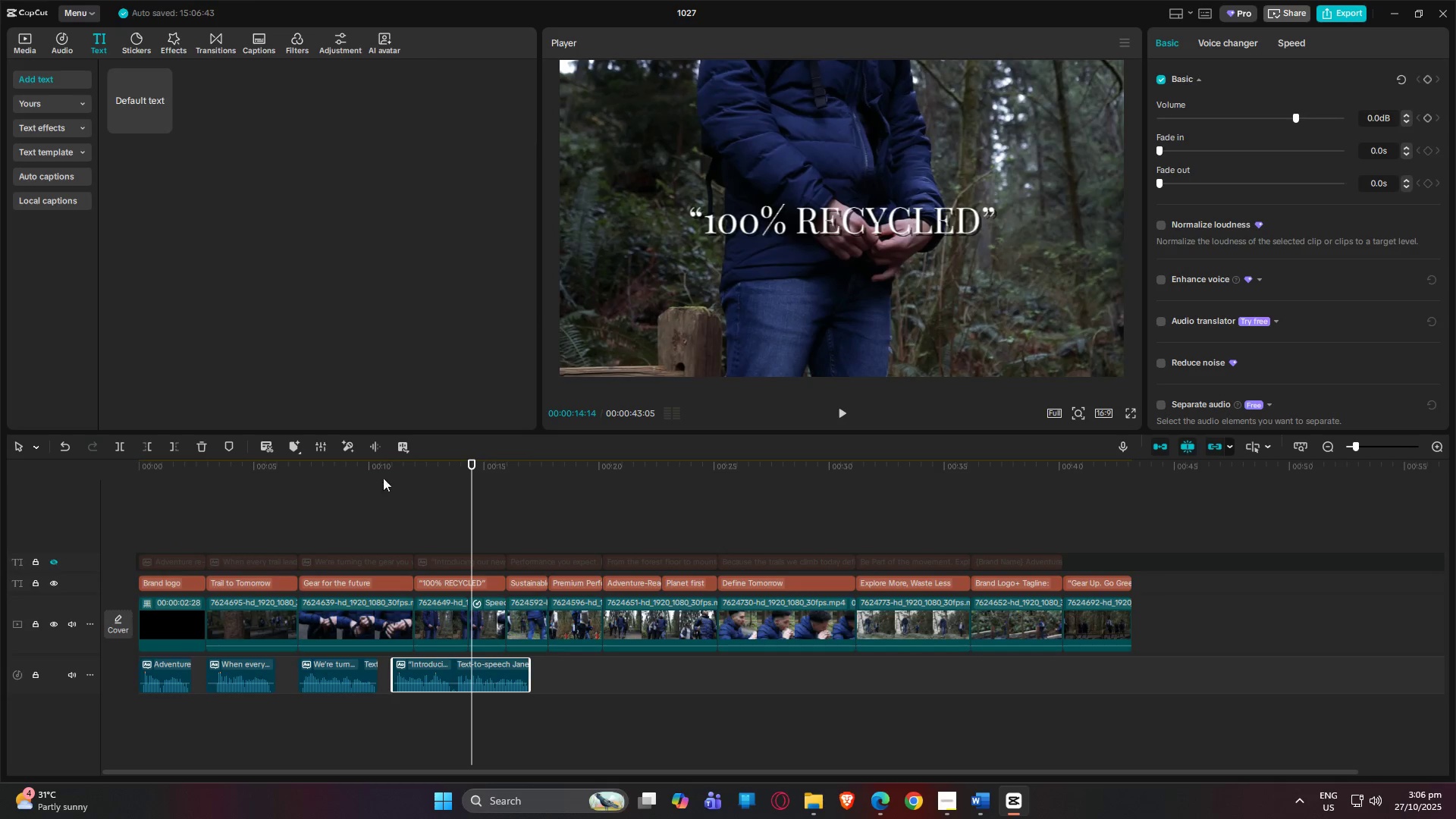 
left_click([384, 464])
 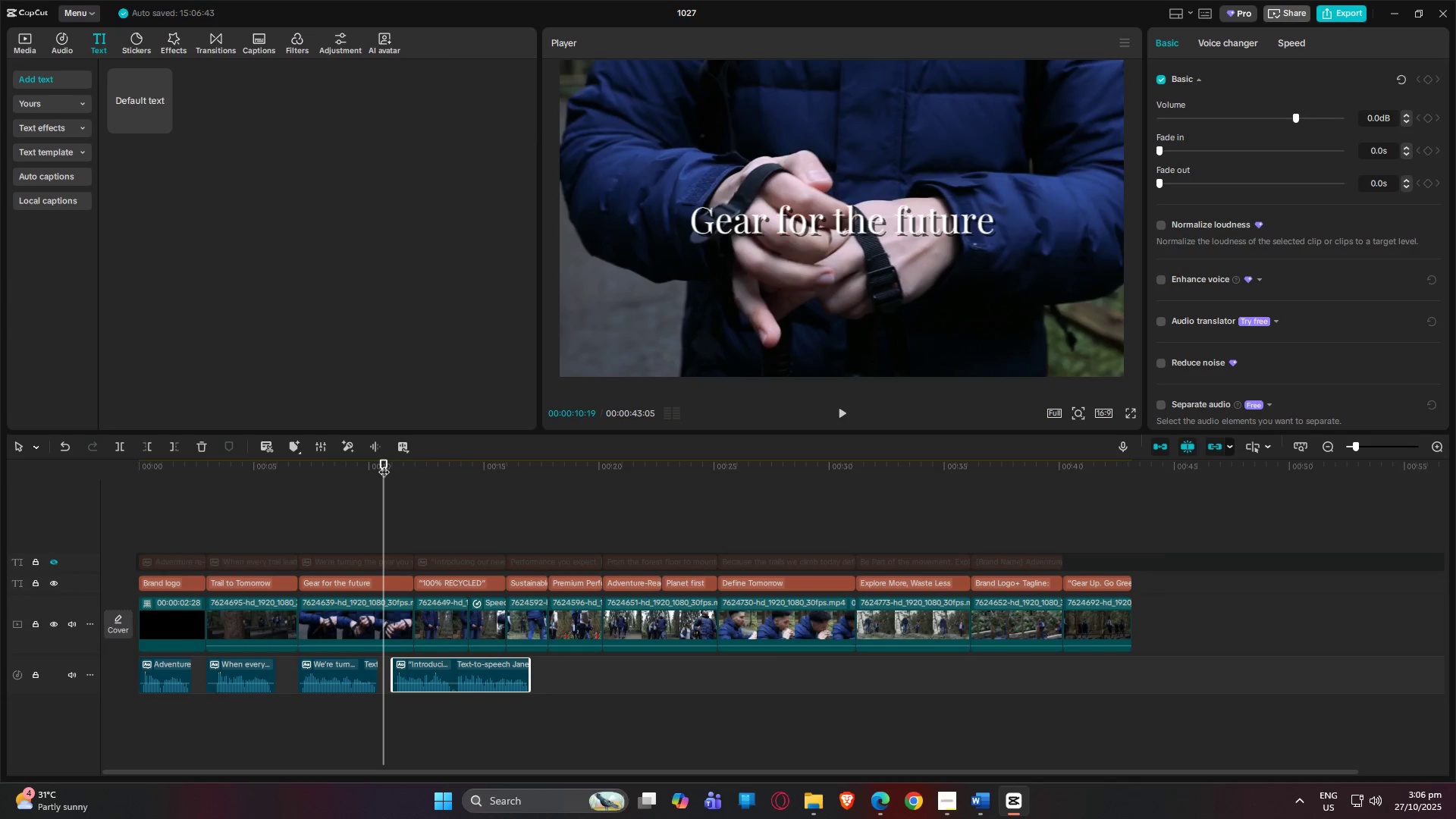 
key(Space)
 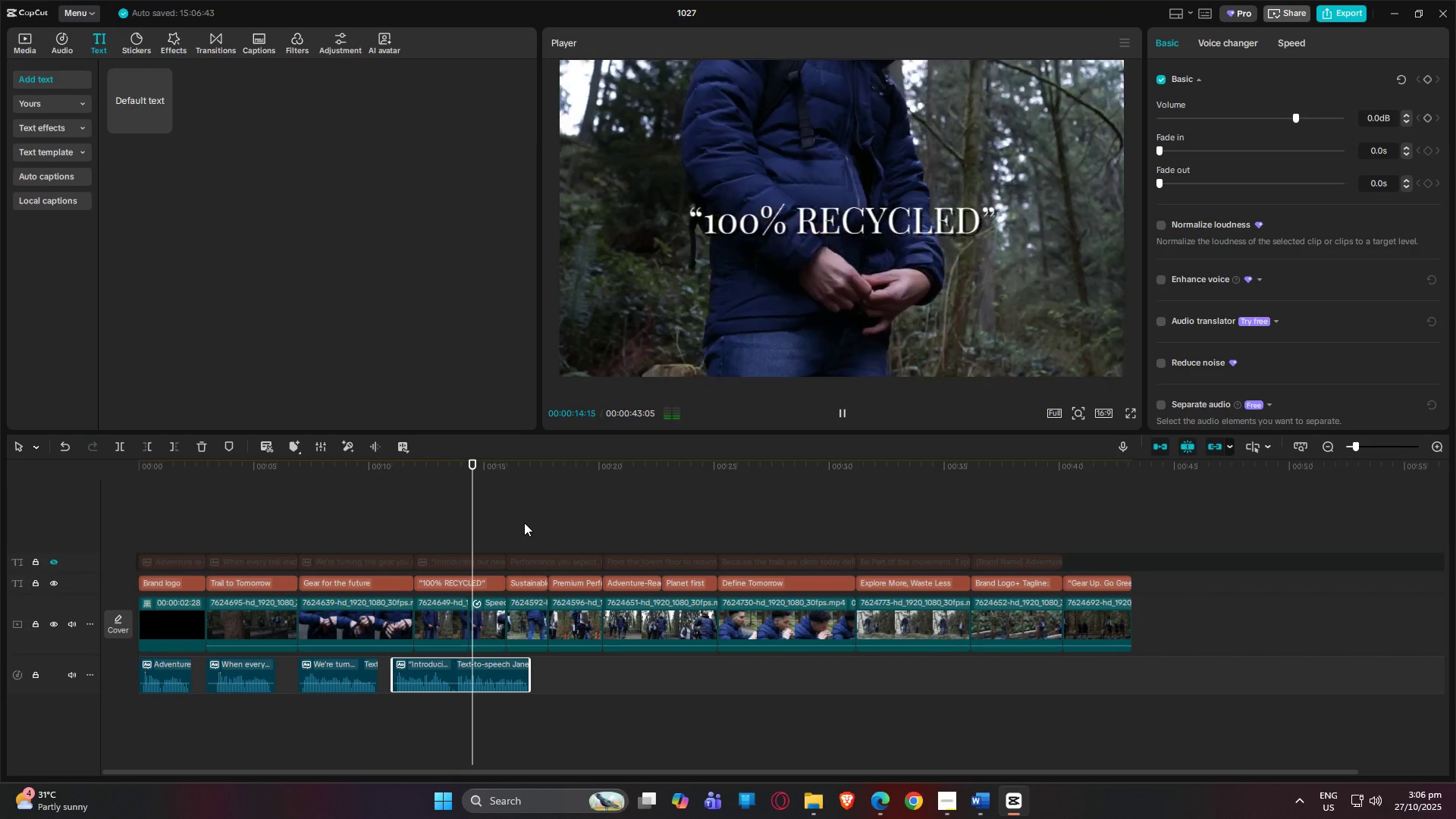 
wait(8.97)
 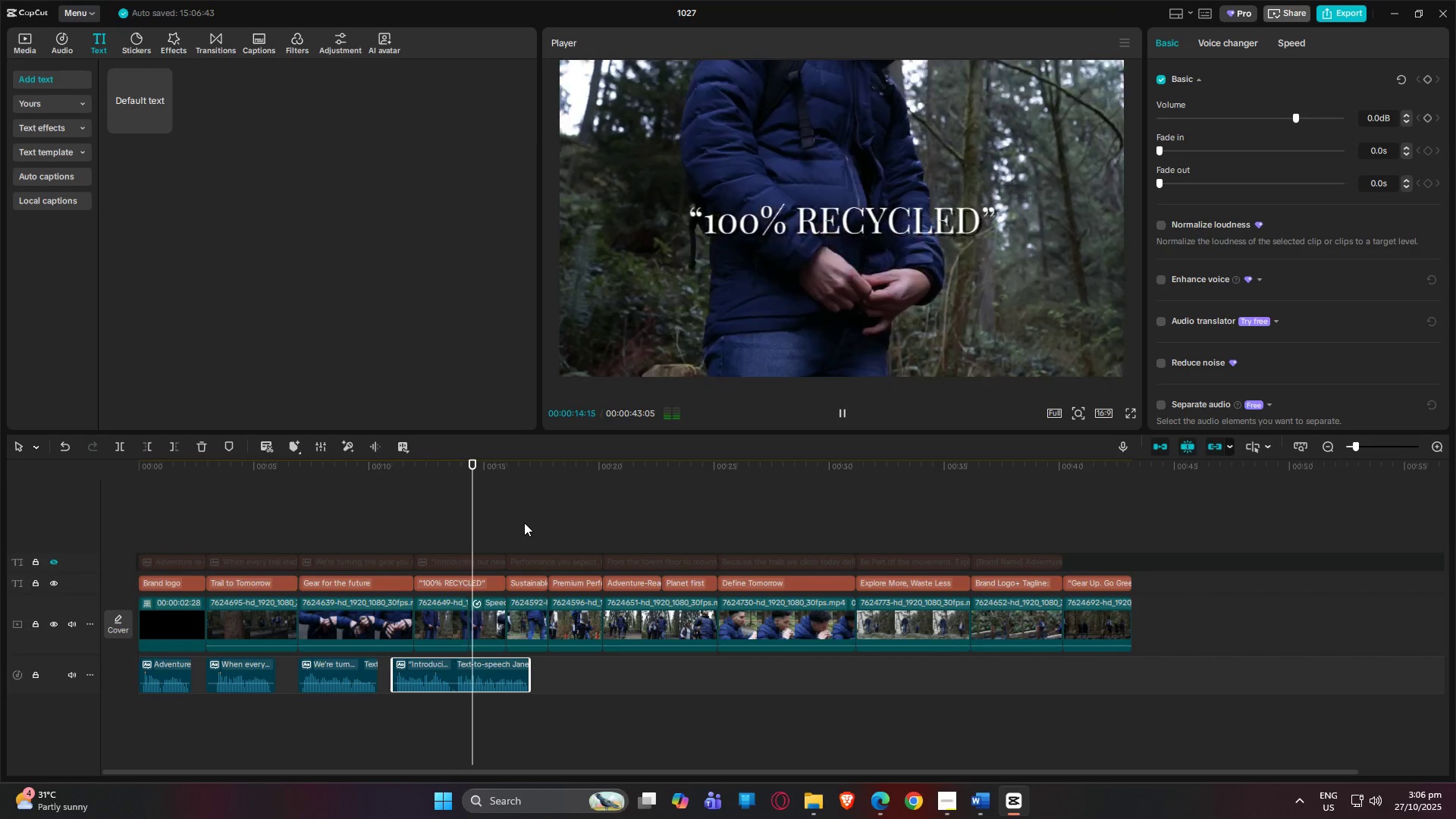 
left_click([494, 610])
 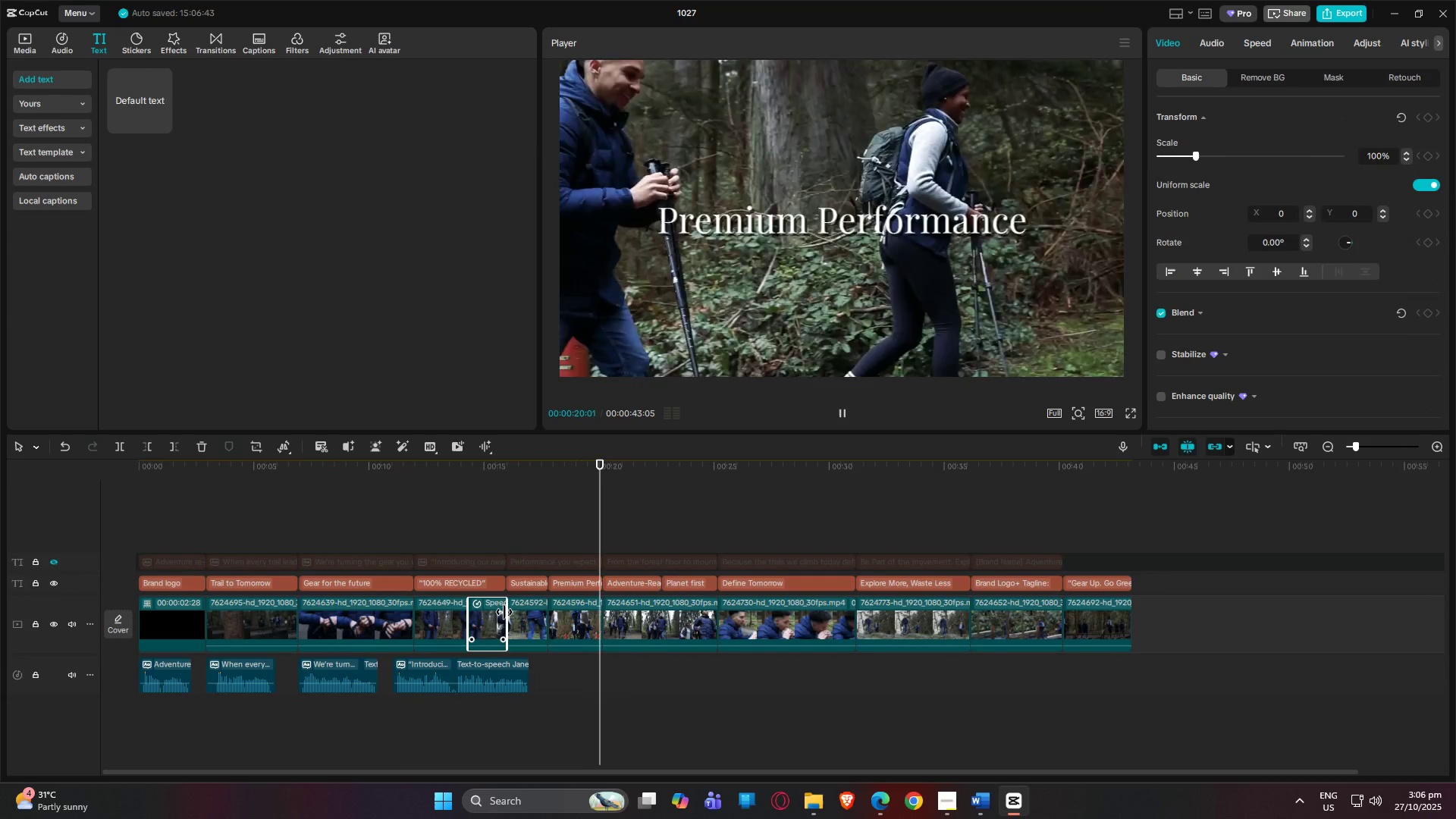 
left_click_drag(start_coordinate=[504, 612], to_coordinate=[534, 617])
 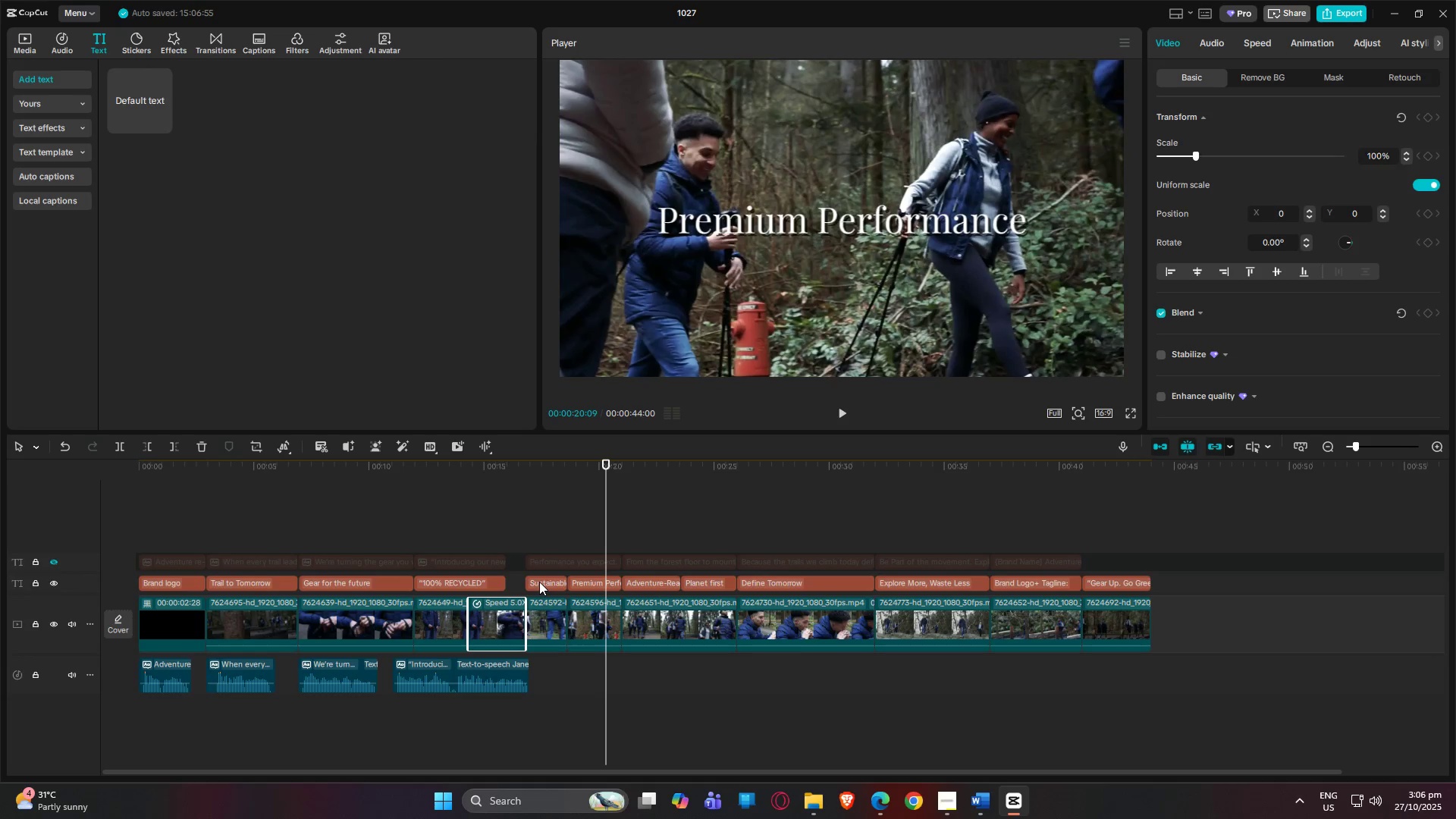 
left_click([539, 582])
 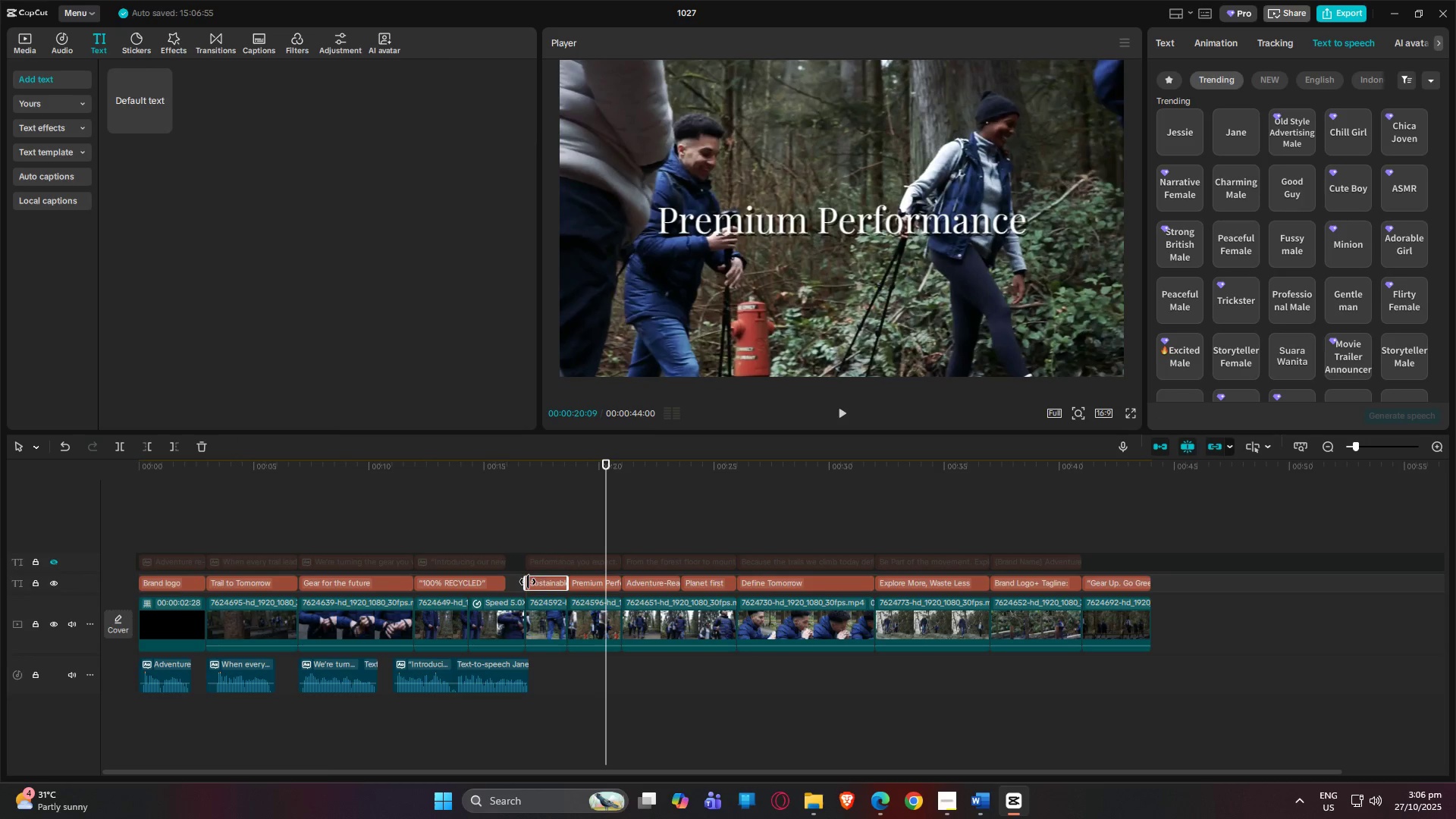 
left_click([499, 579])
 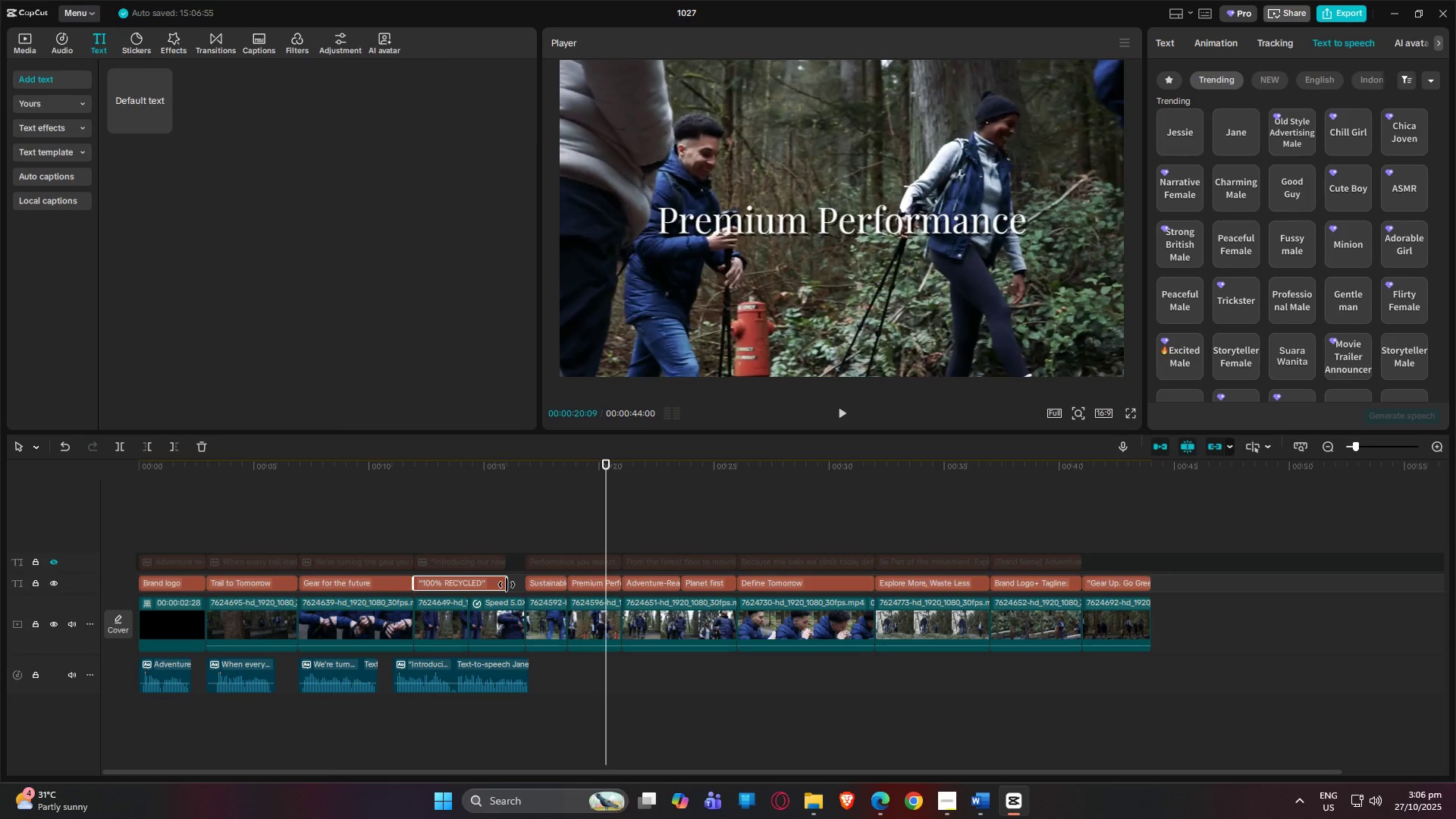 
left_click_drag(start_coordinate=[507, 585], to_coordinate=[522, 585])
 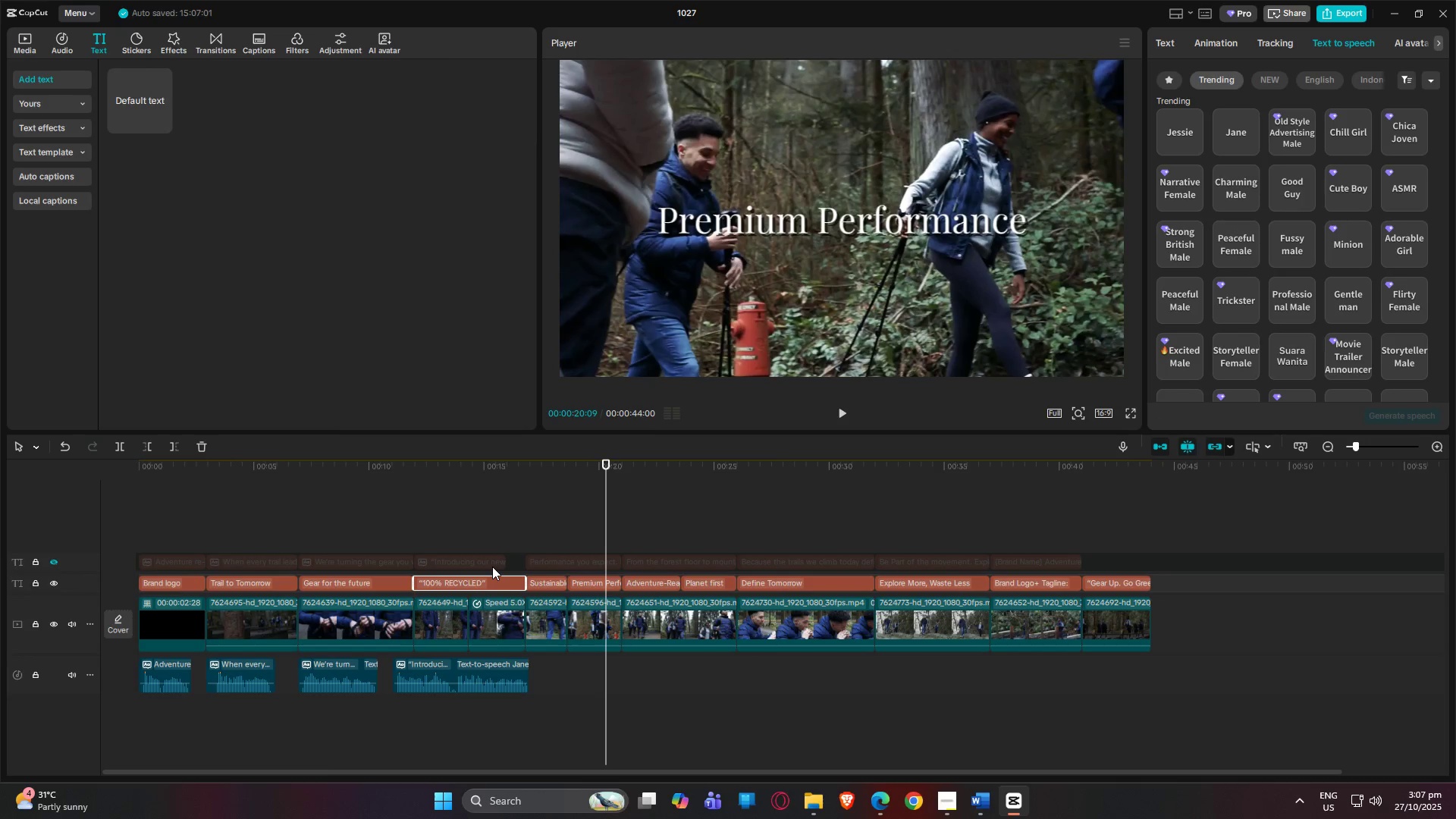 
left_click([492, 566])
 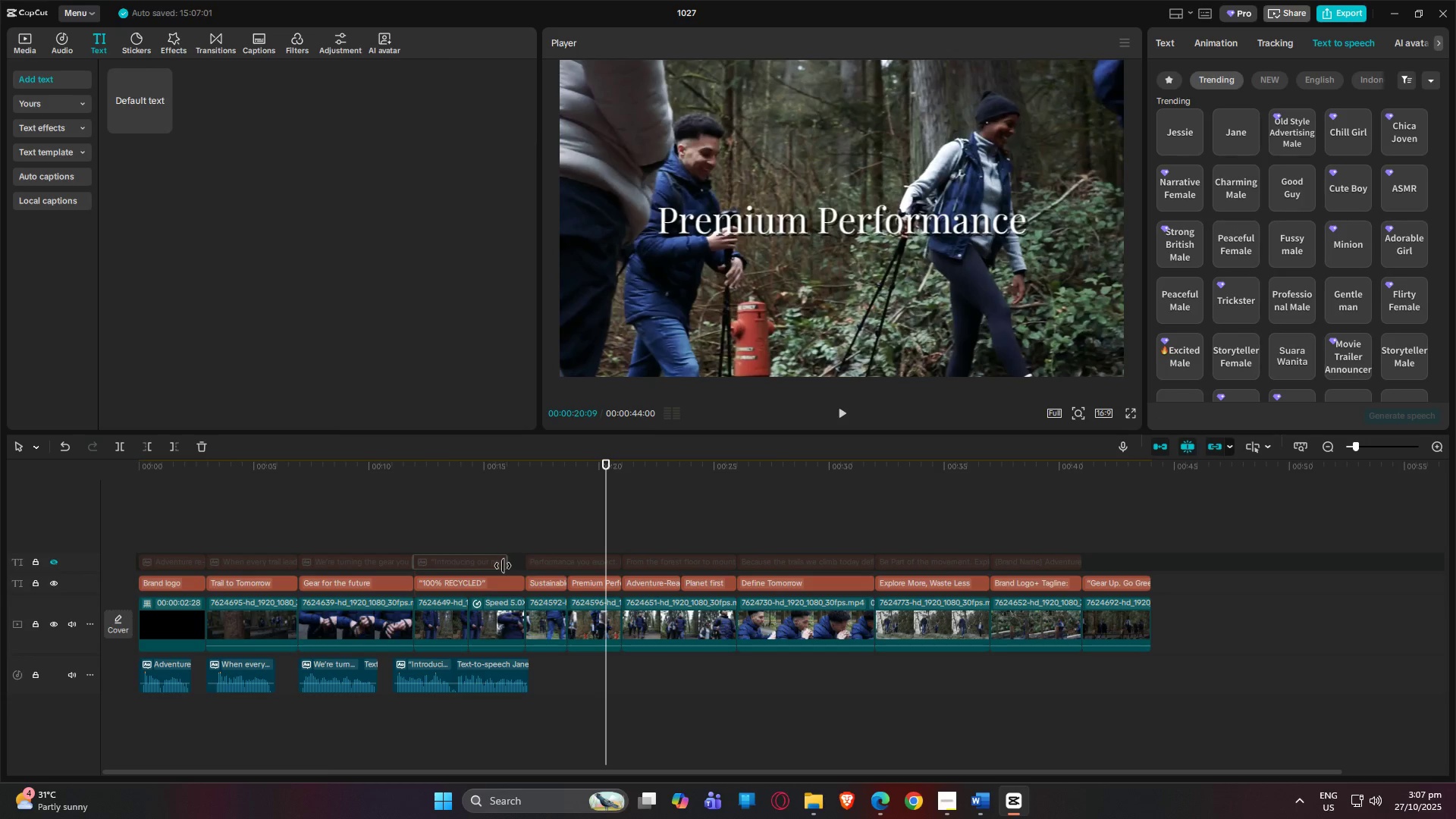 
left_click_drag(start_coordinate=[504, 566], to_coordinate=[526, 566])
 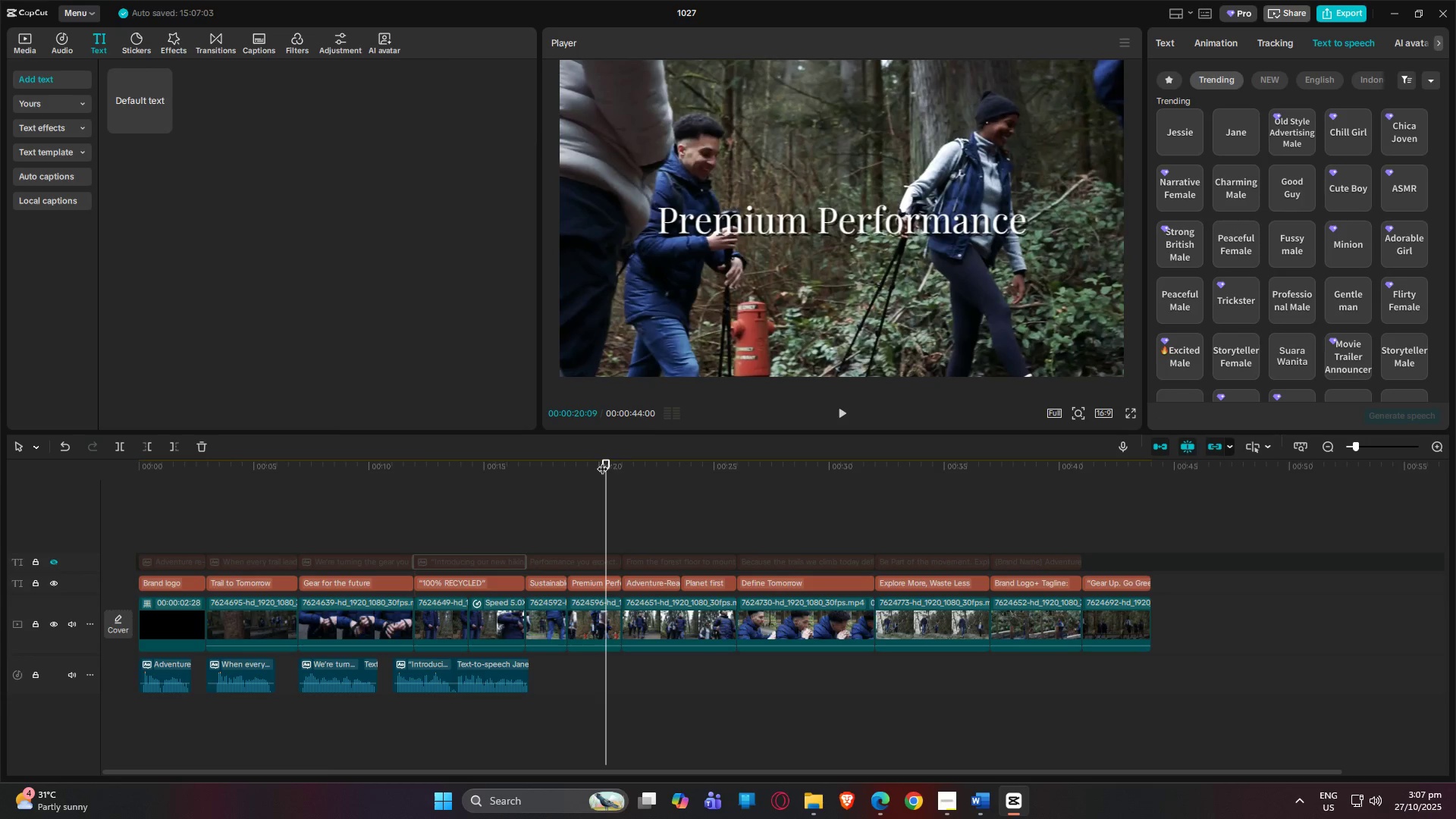 
left_click_drag(start_coordinate=[602, 461], to_coordinate=[0, 539])
 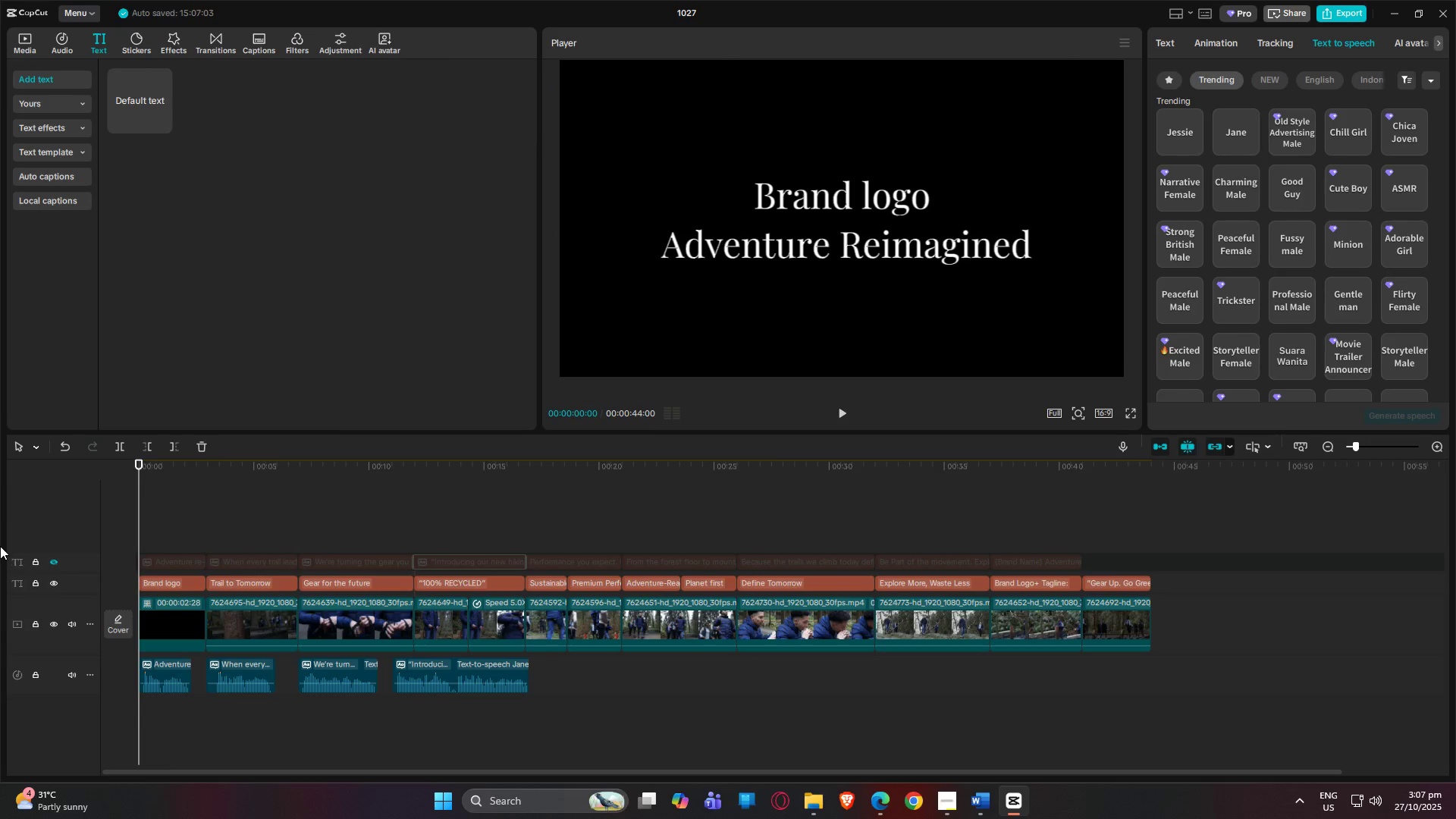 
key(Space)
 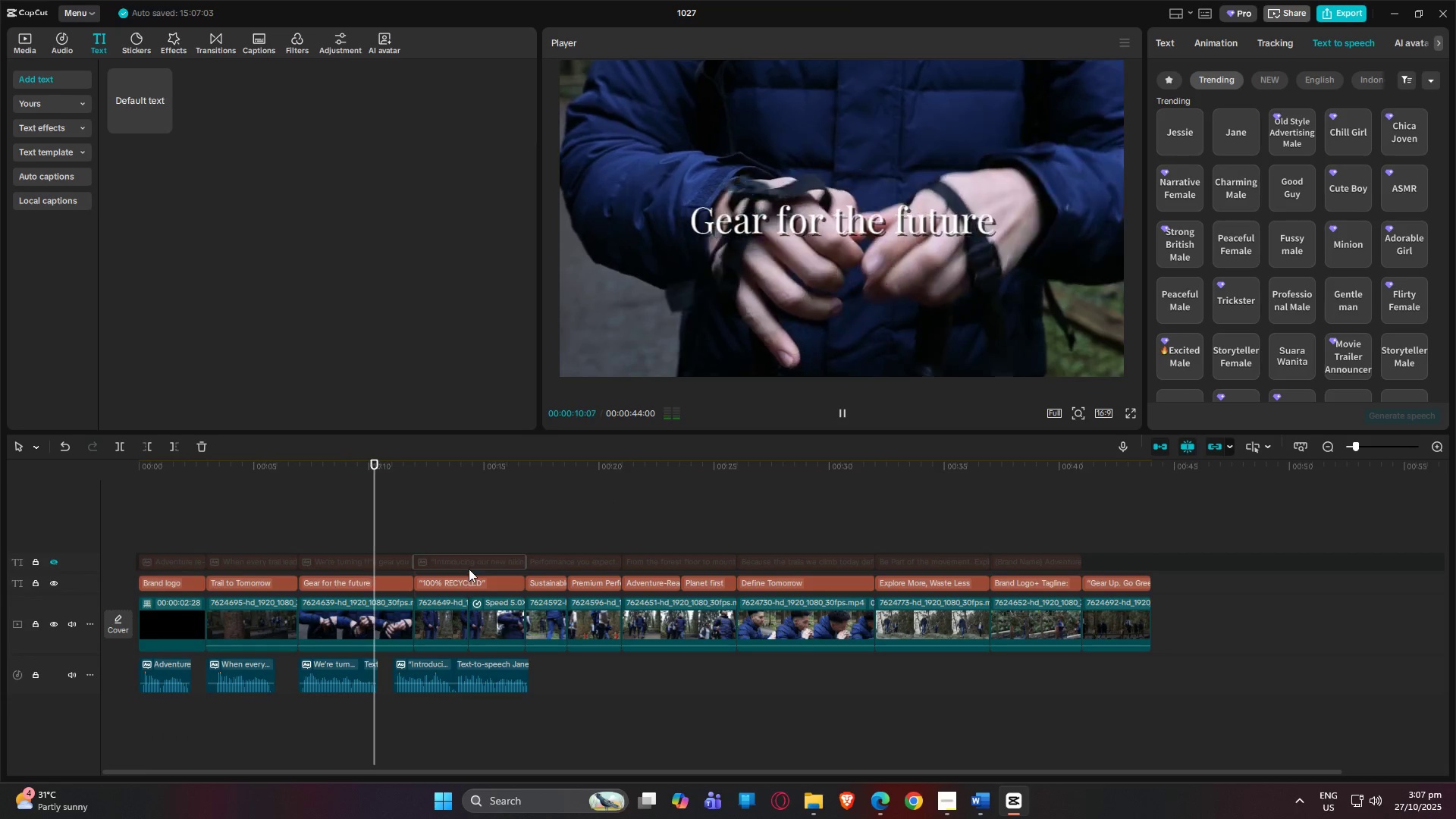 
wait(15.35)
 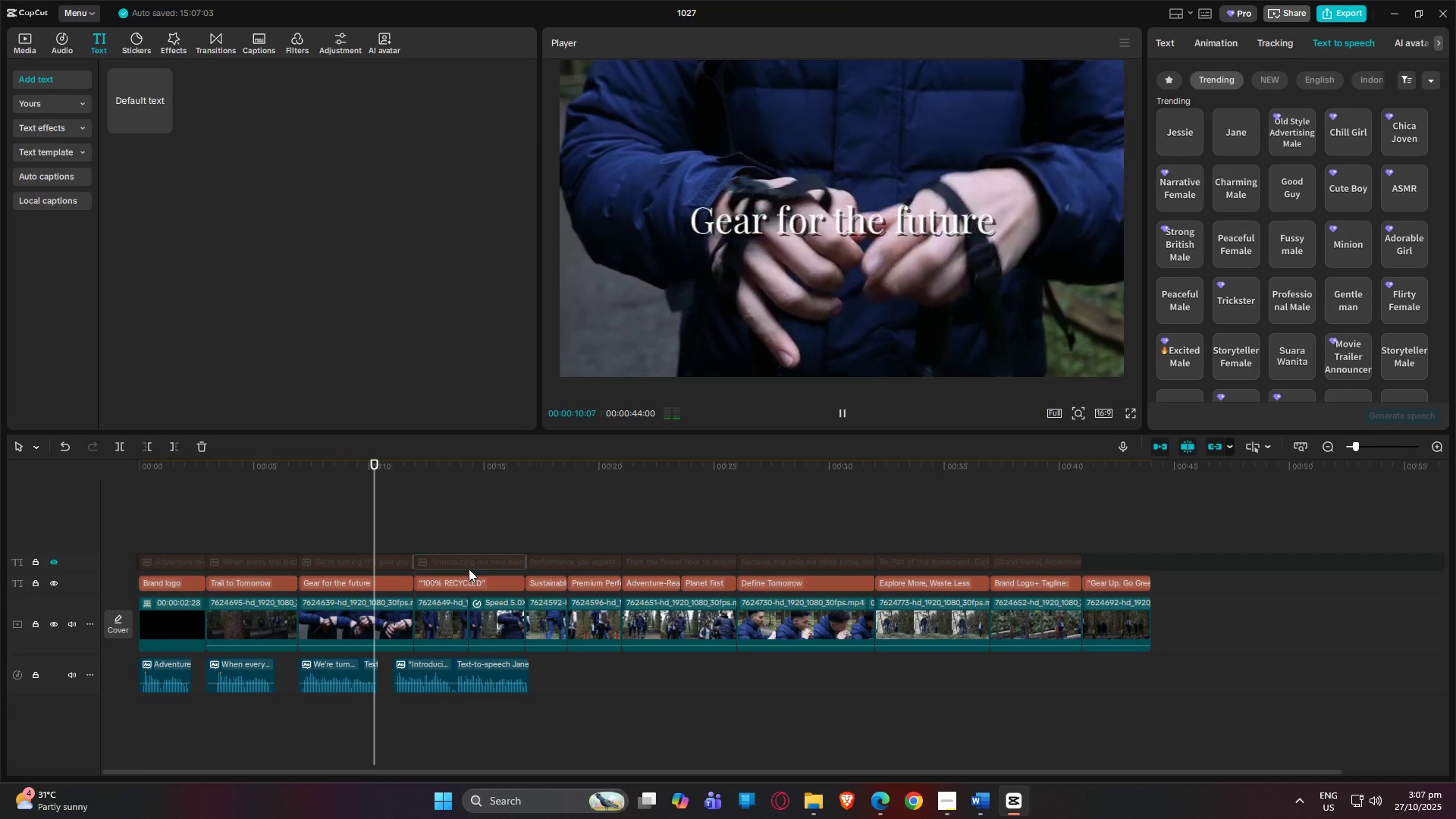 
left_click_drag(start_coordinate=[318, 662], to_coordinate=[335, 665])
 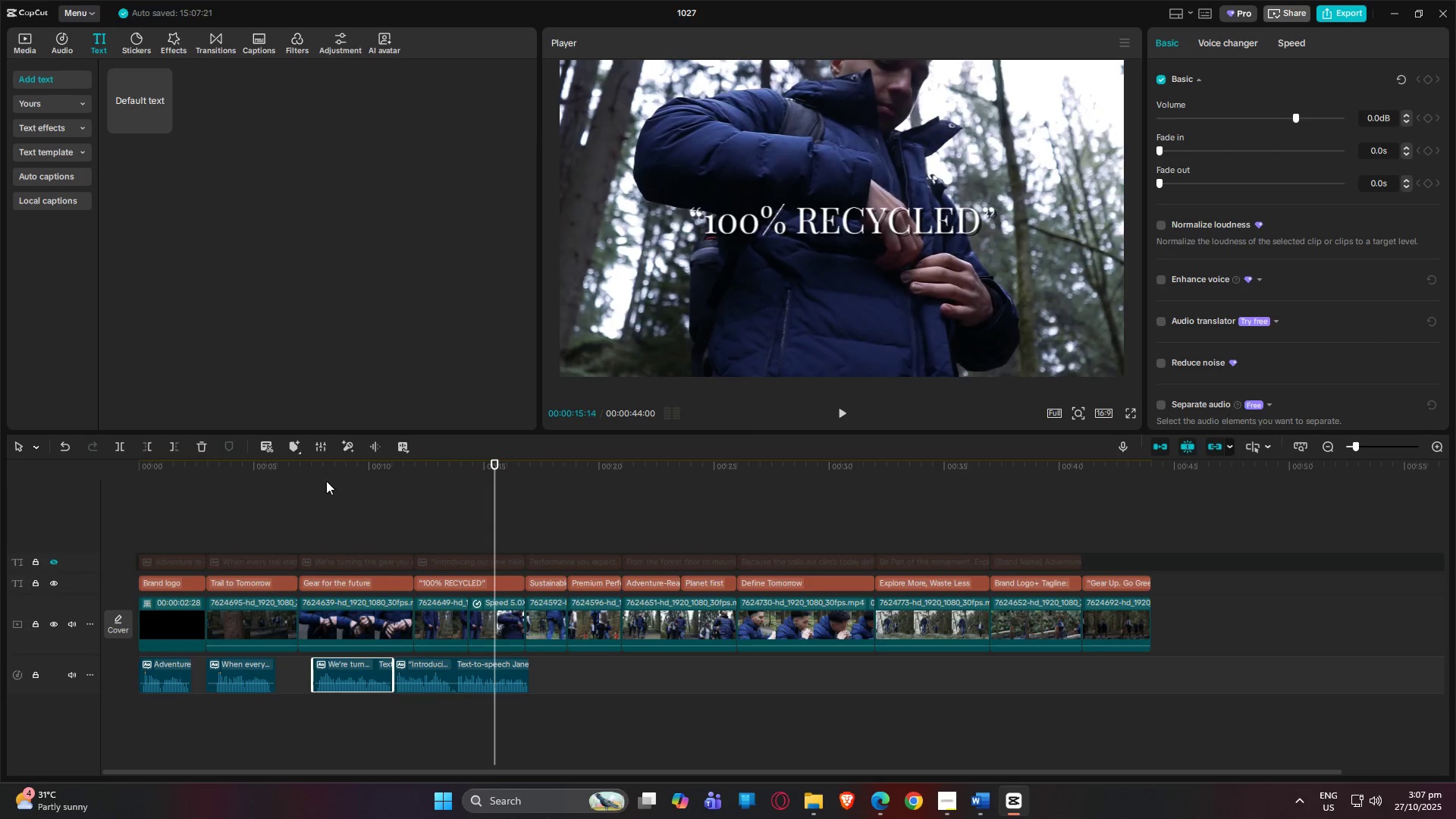 
left_click([306, 463])
 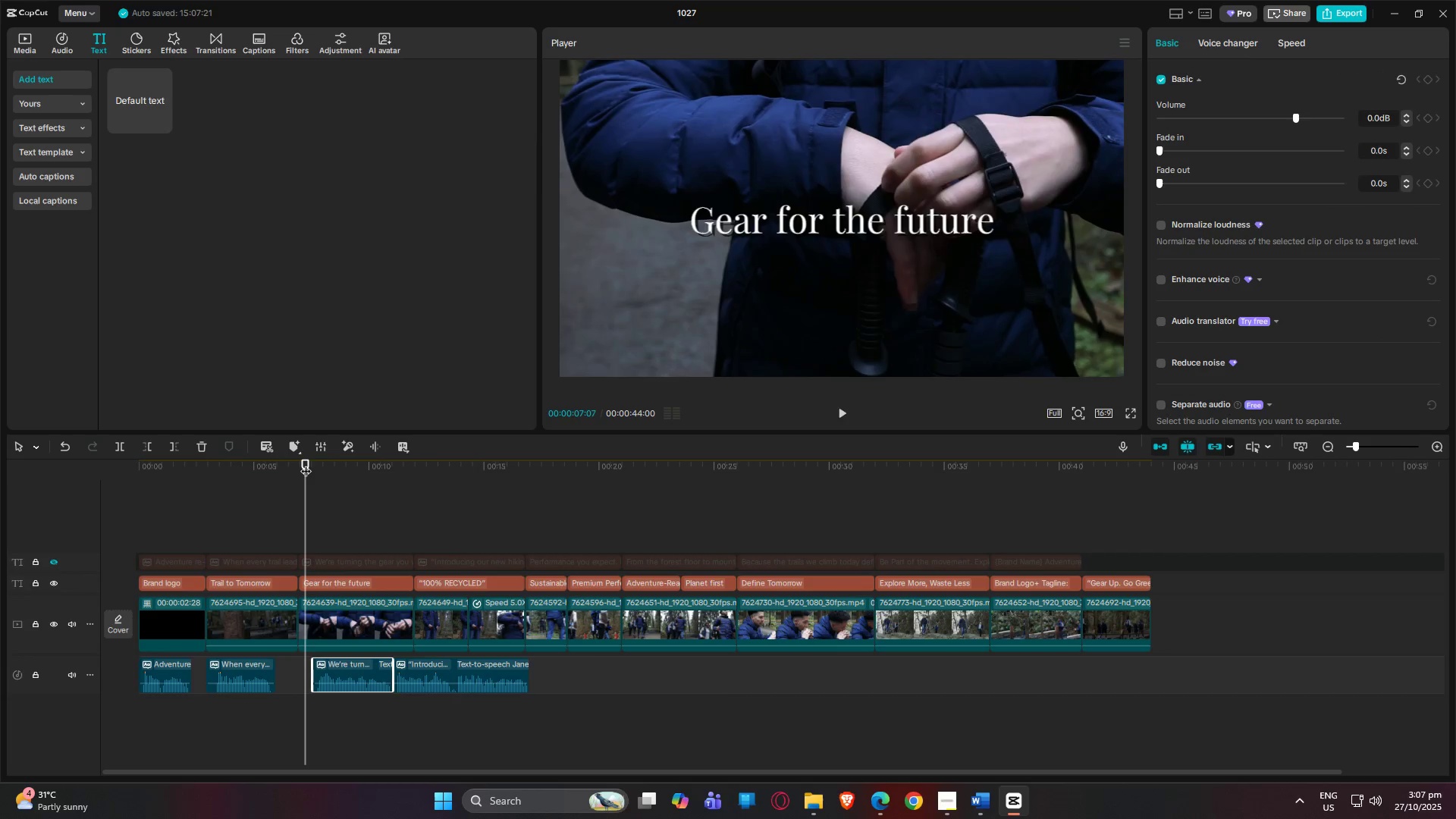 
key(Space)
 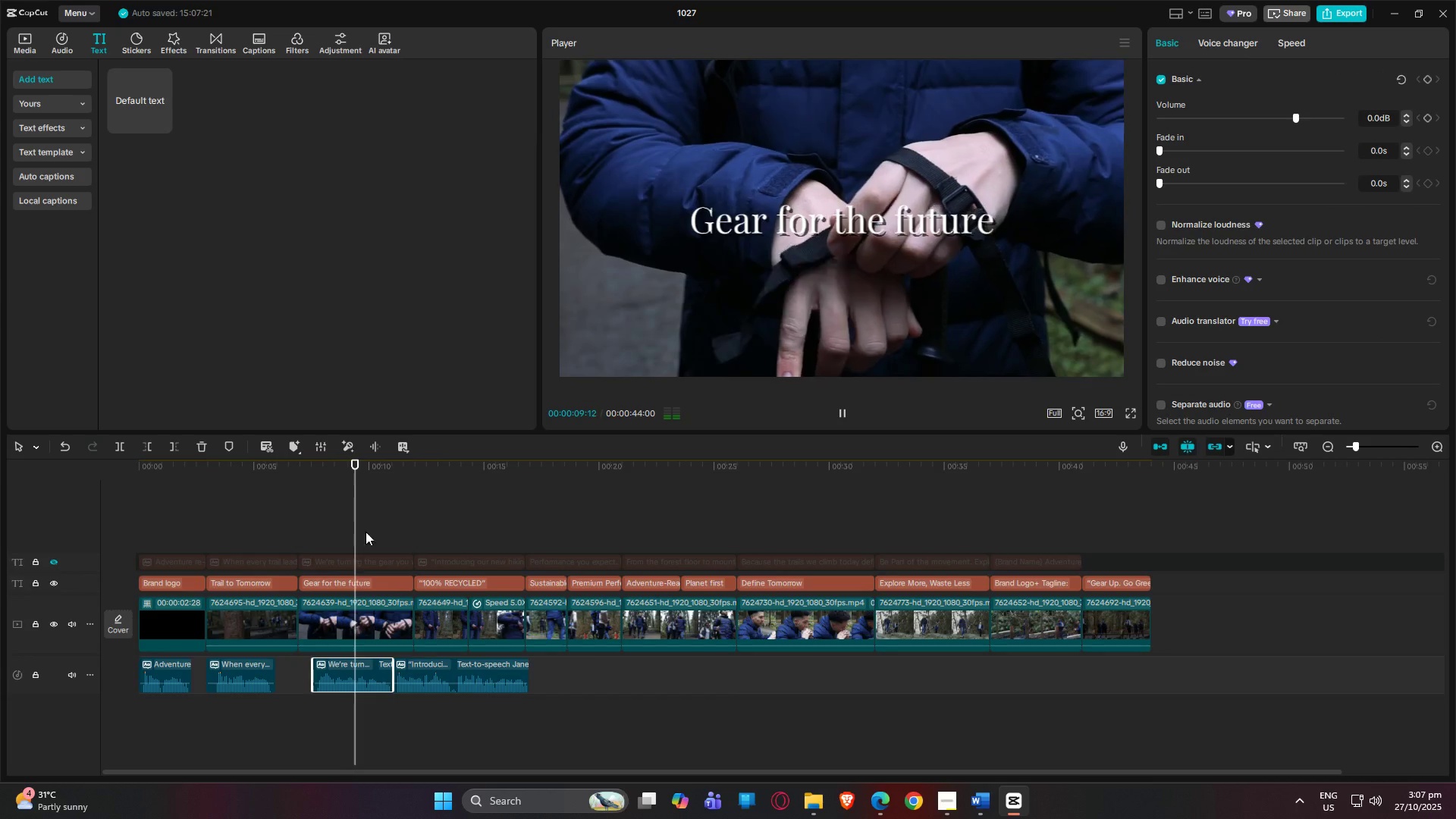 
left_click_drag(start_coordinate=[328, 657], to_coordinate=[305, 653])
 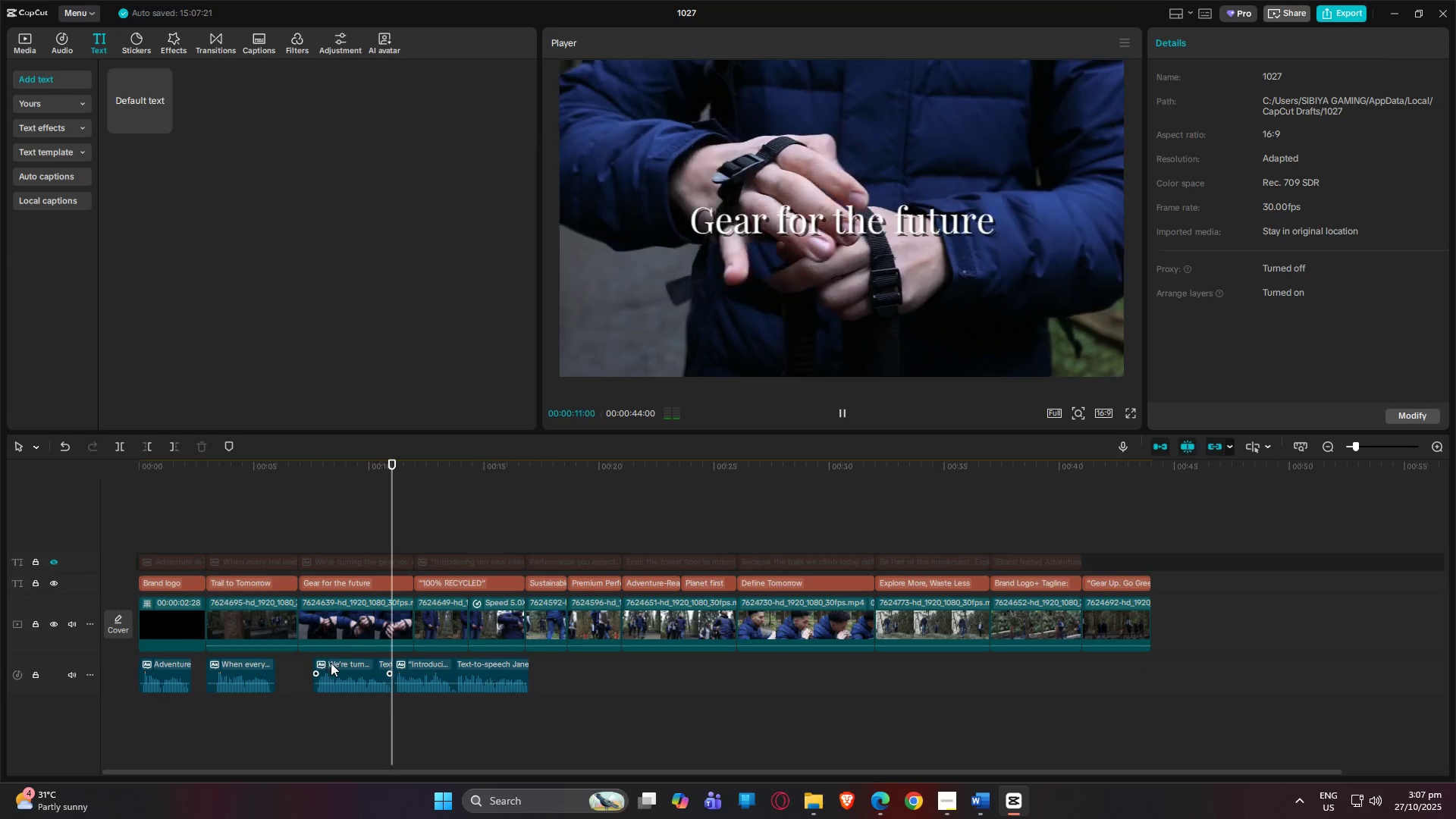 
left_click_drag(start_coordinate=[332, 664], to_coordinate=[318, 664])
 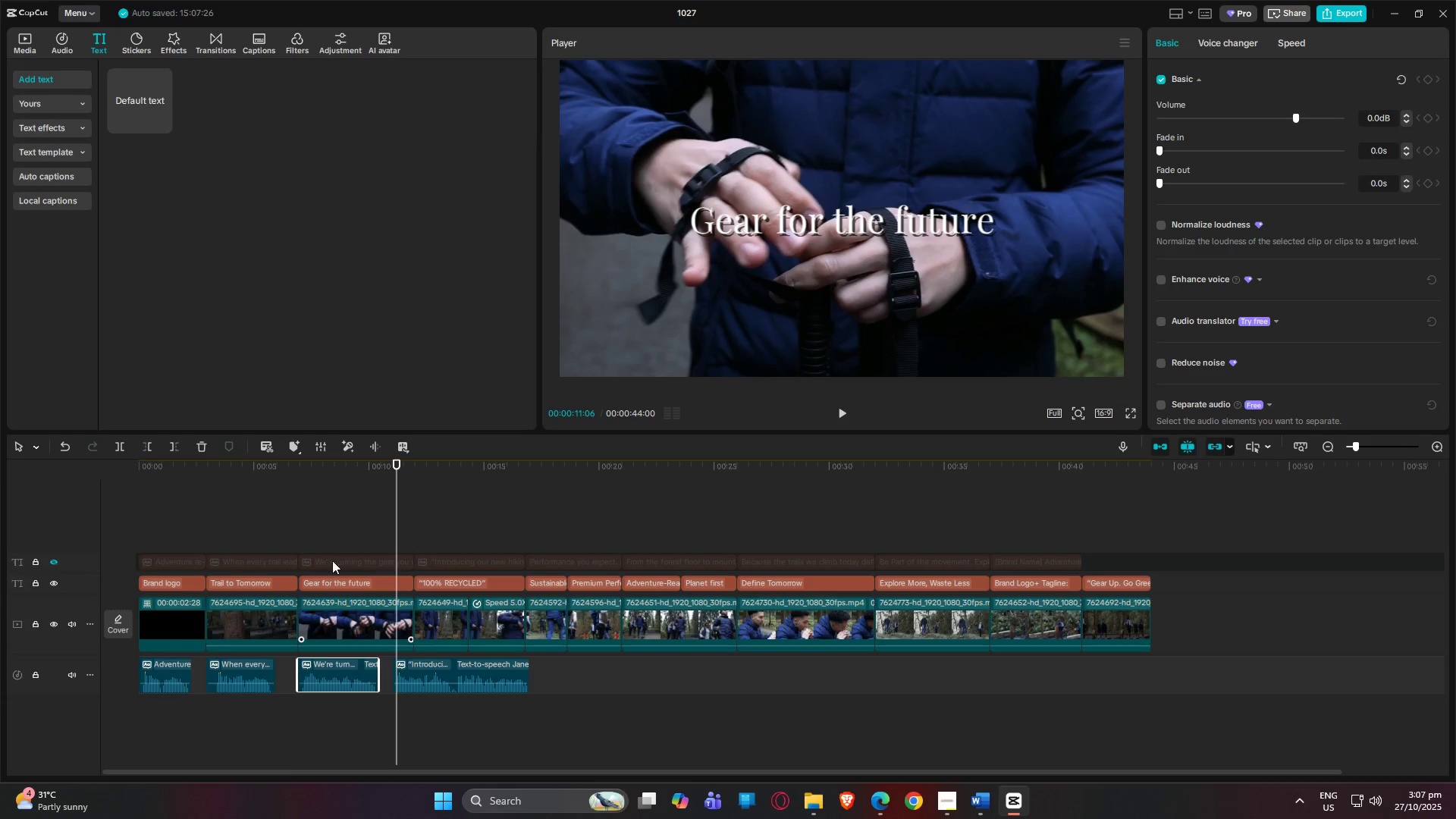 
key(Space)
 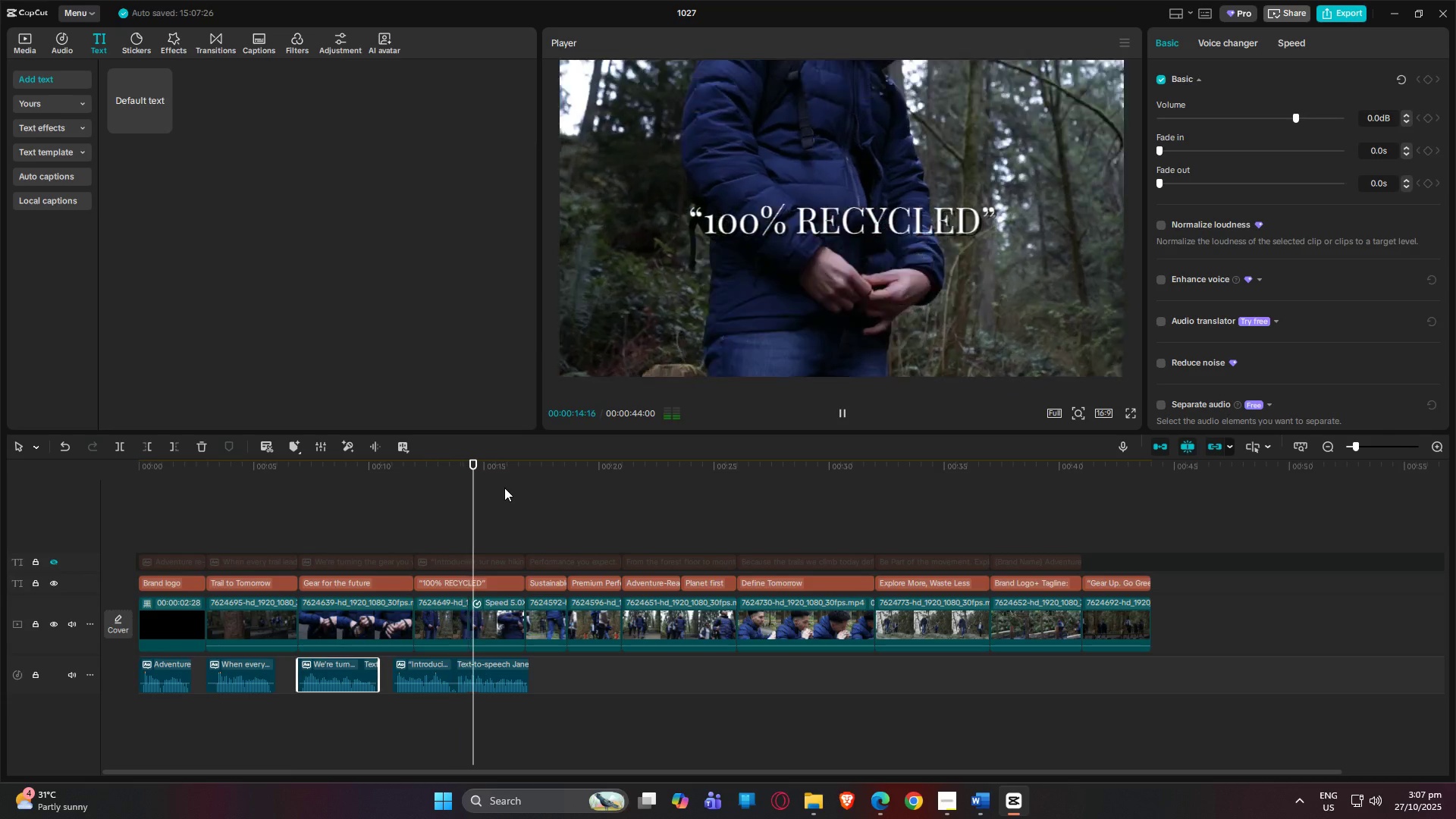 
wait(8.39)
 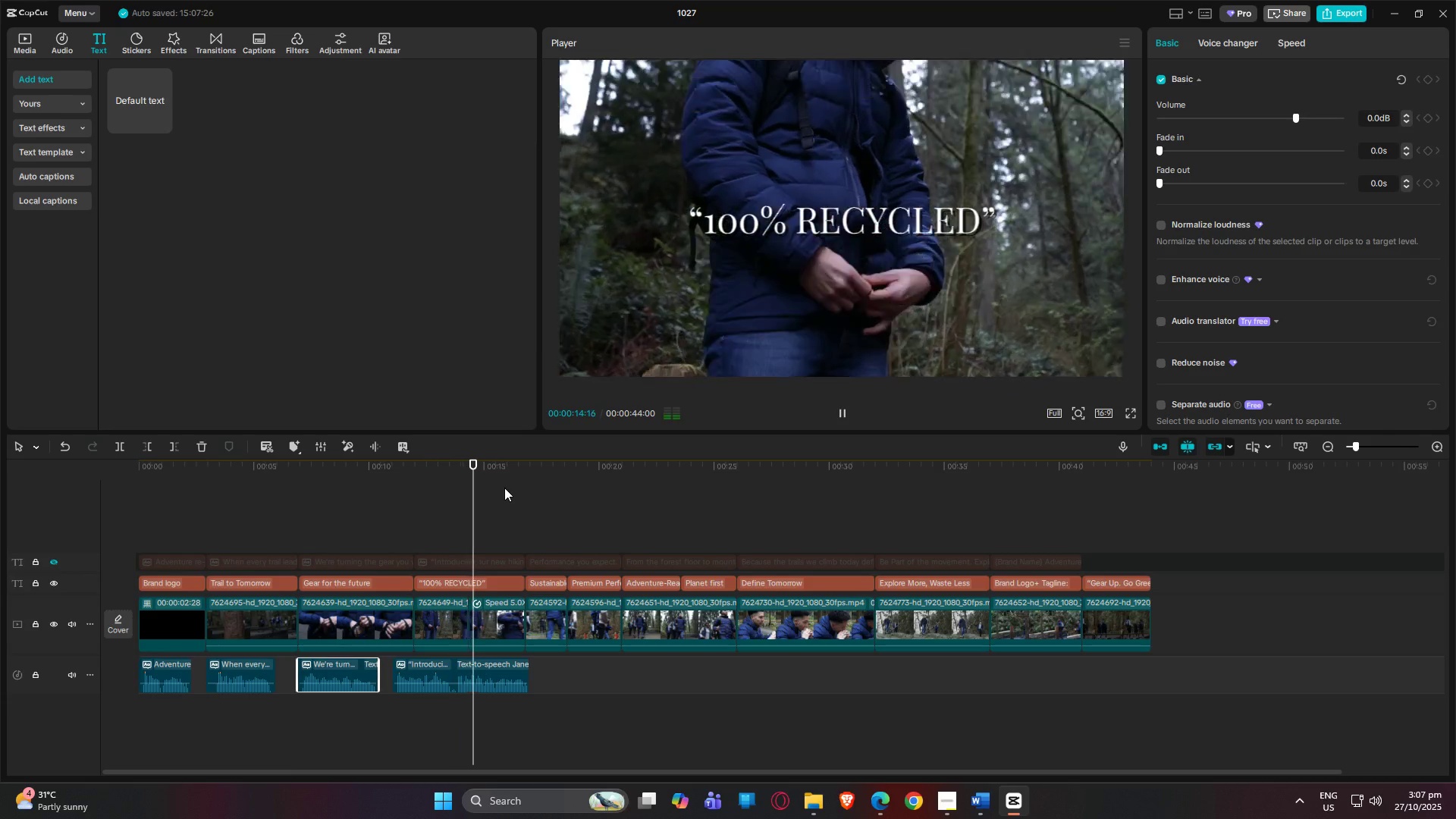 
left_click([553, 557])
 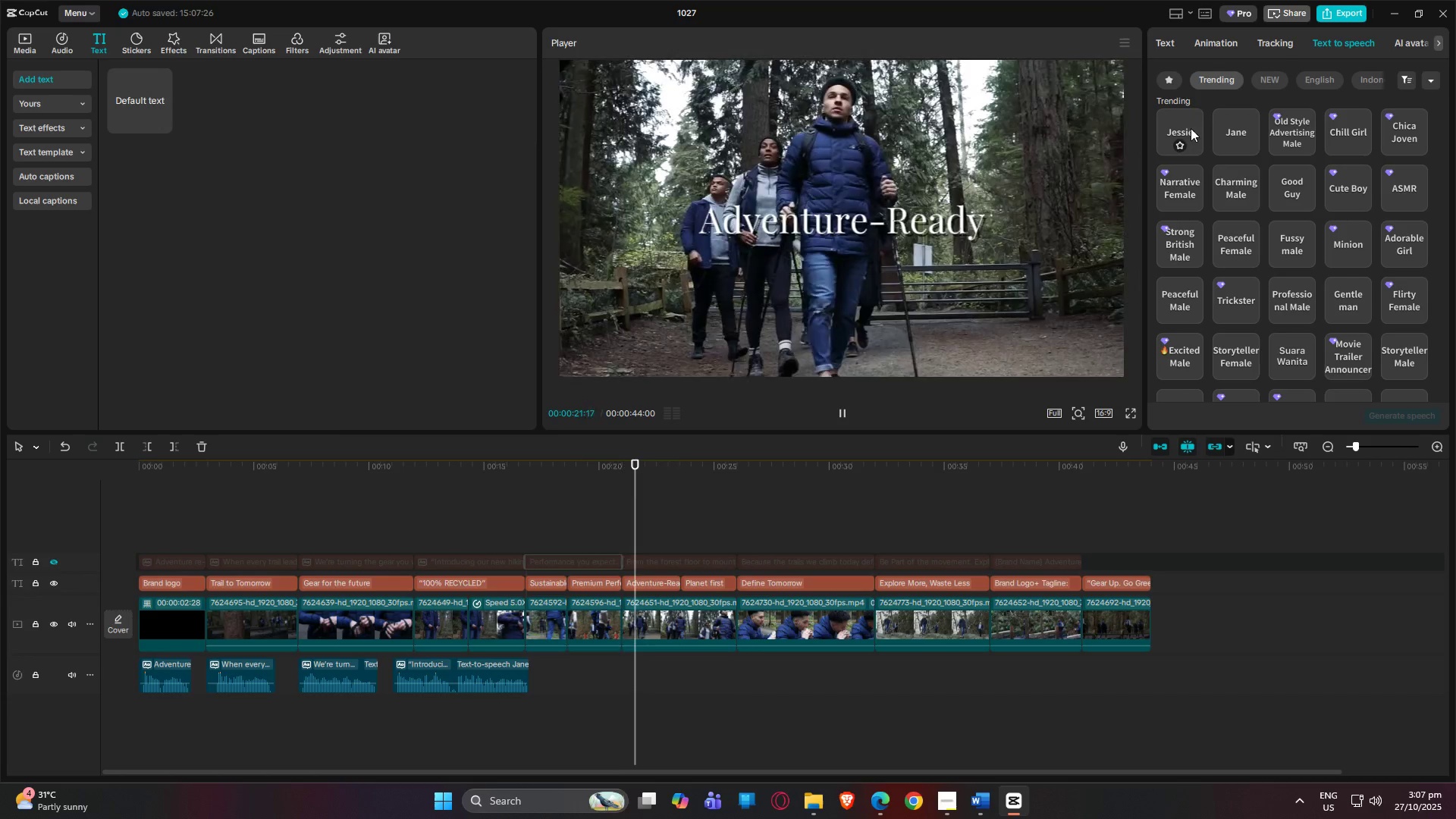 
left_click([1225, 135])
 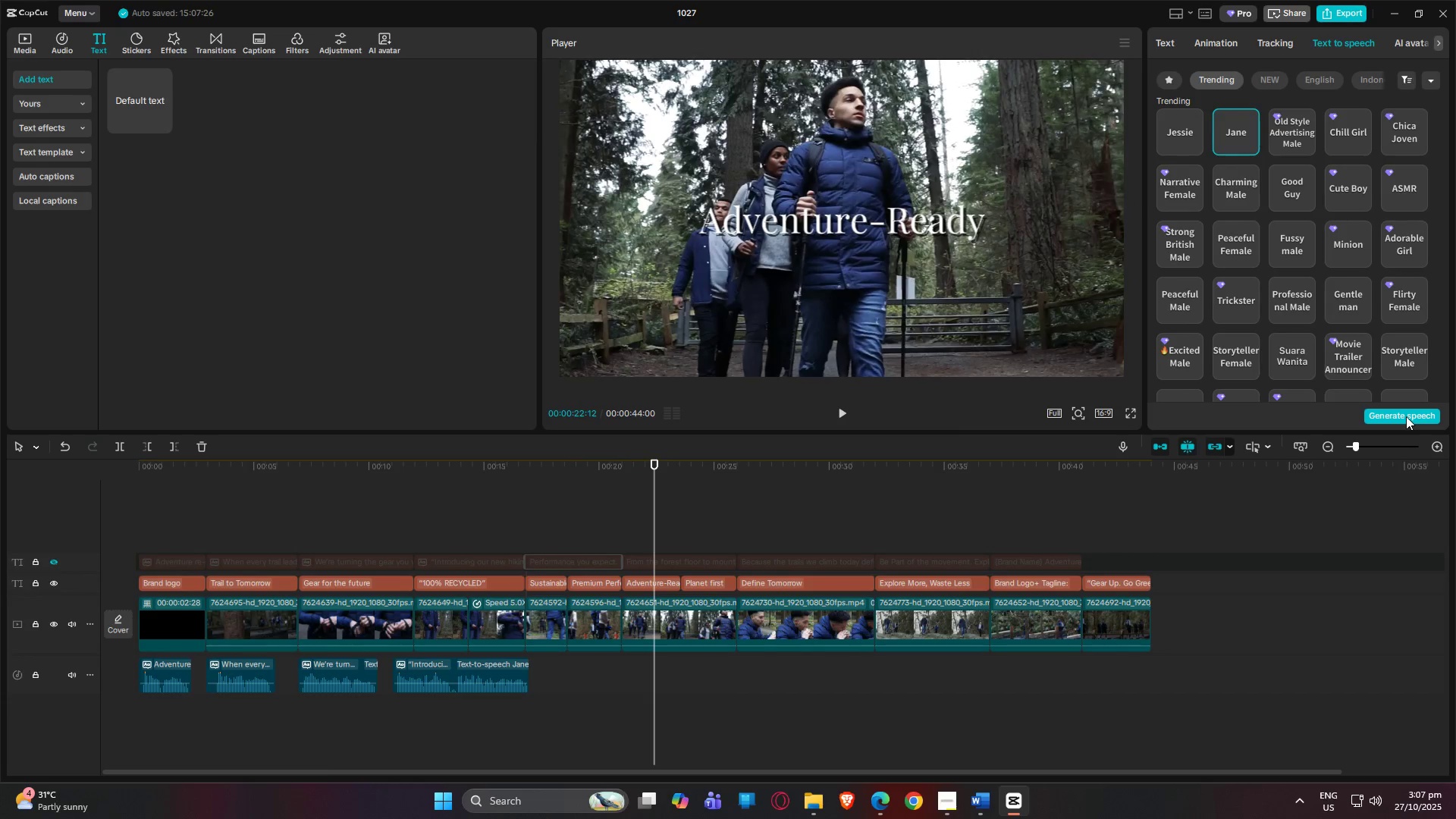 
left_click([1406, 417])
 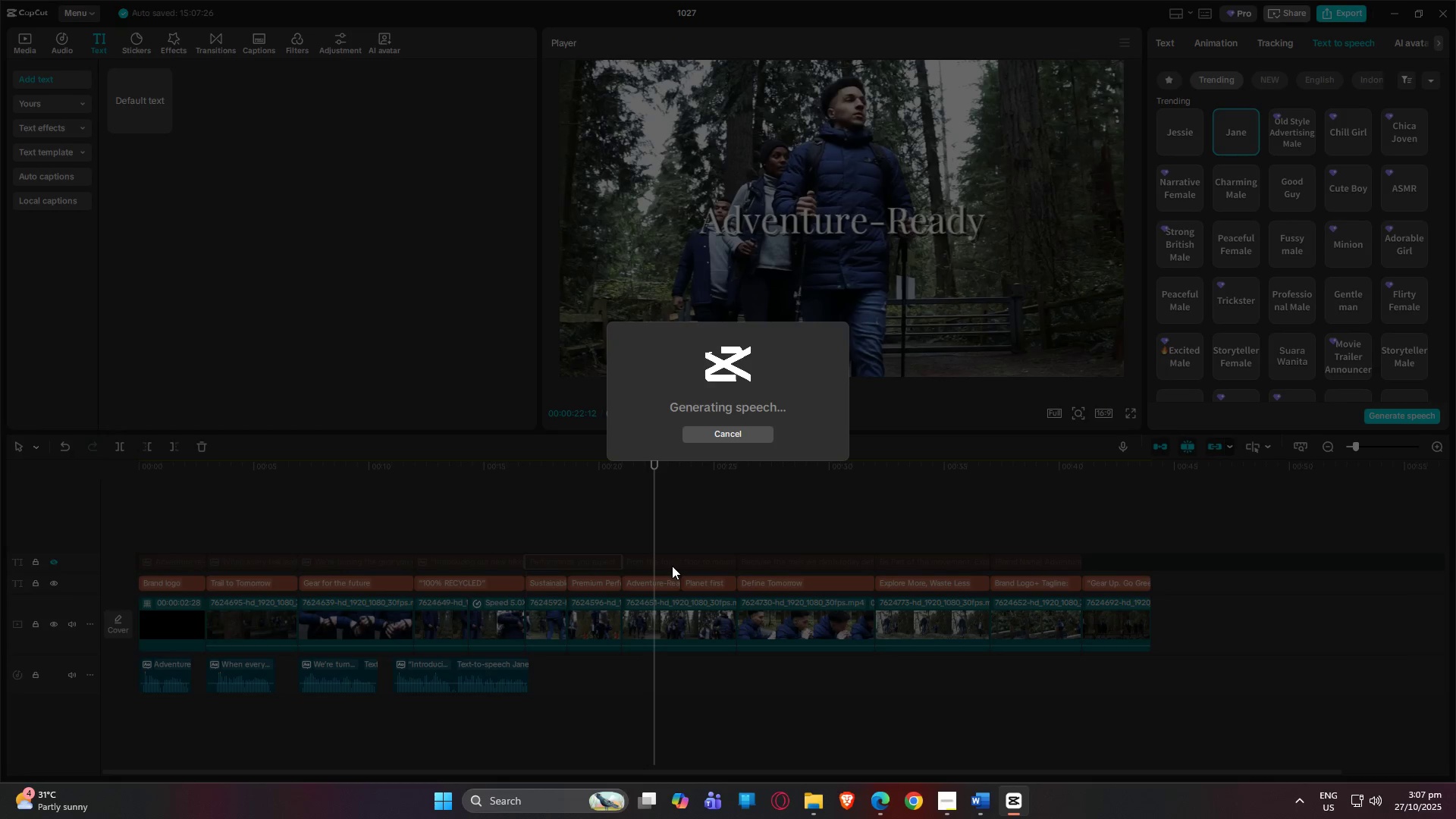 
left_click([670, 563])
 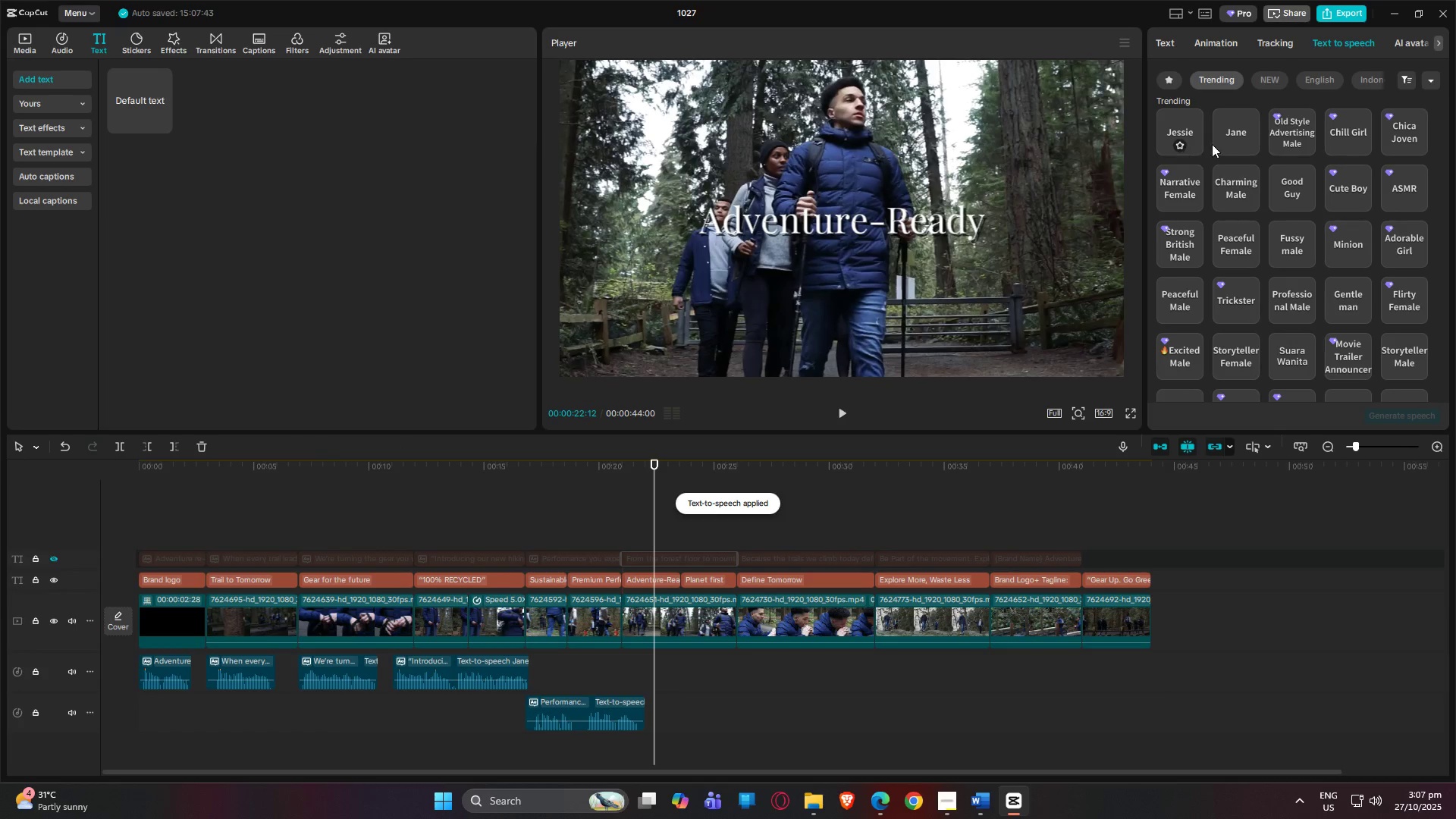 
left_click([1238, 138])
 